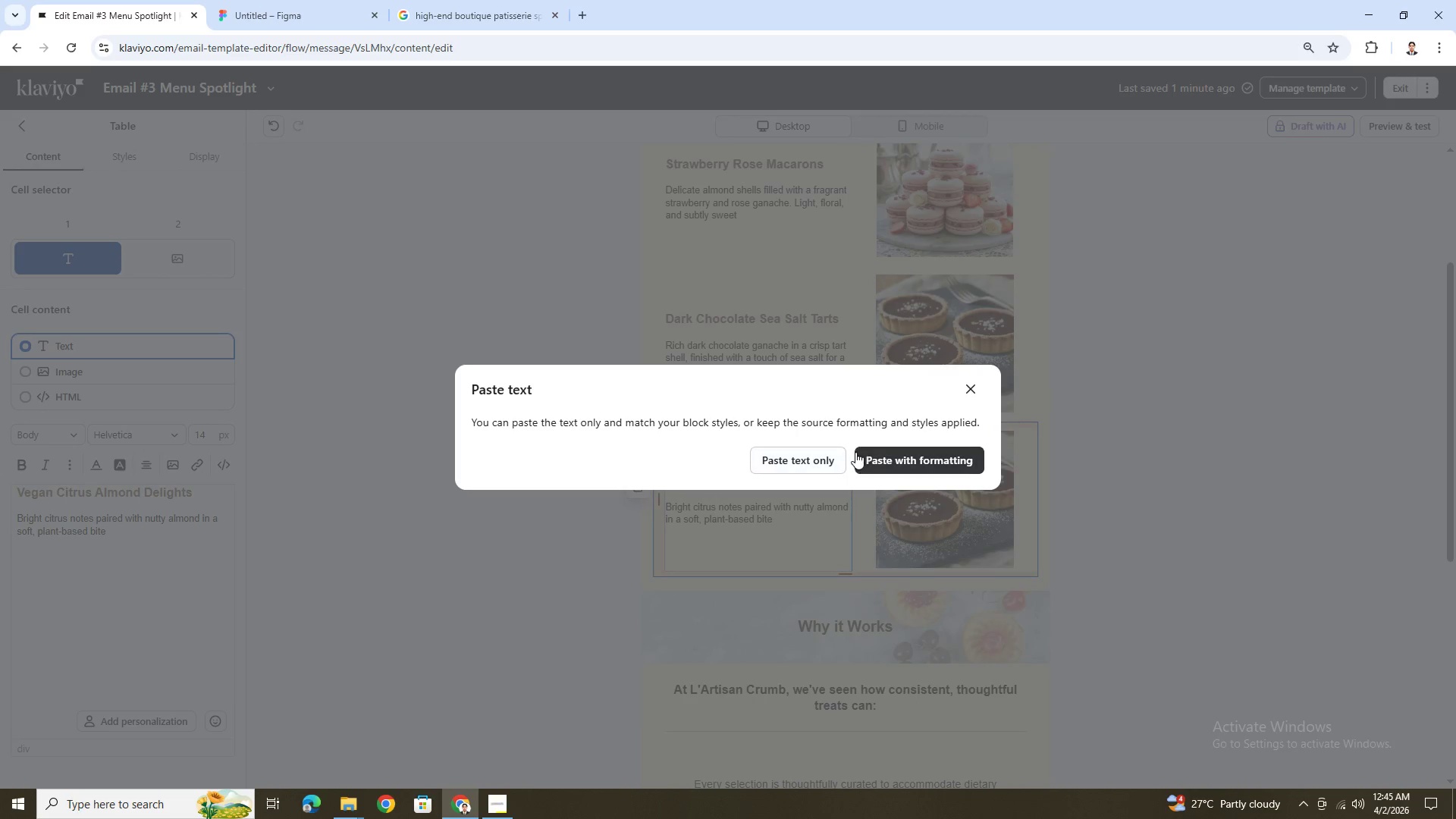 
left_click([811, 457])
 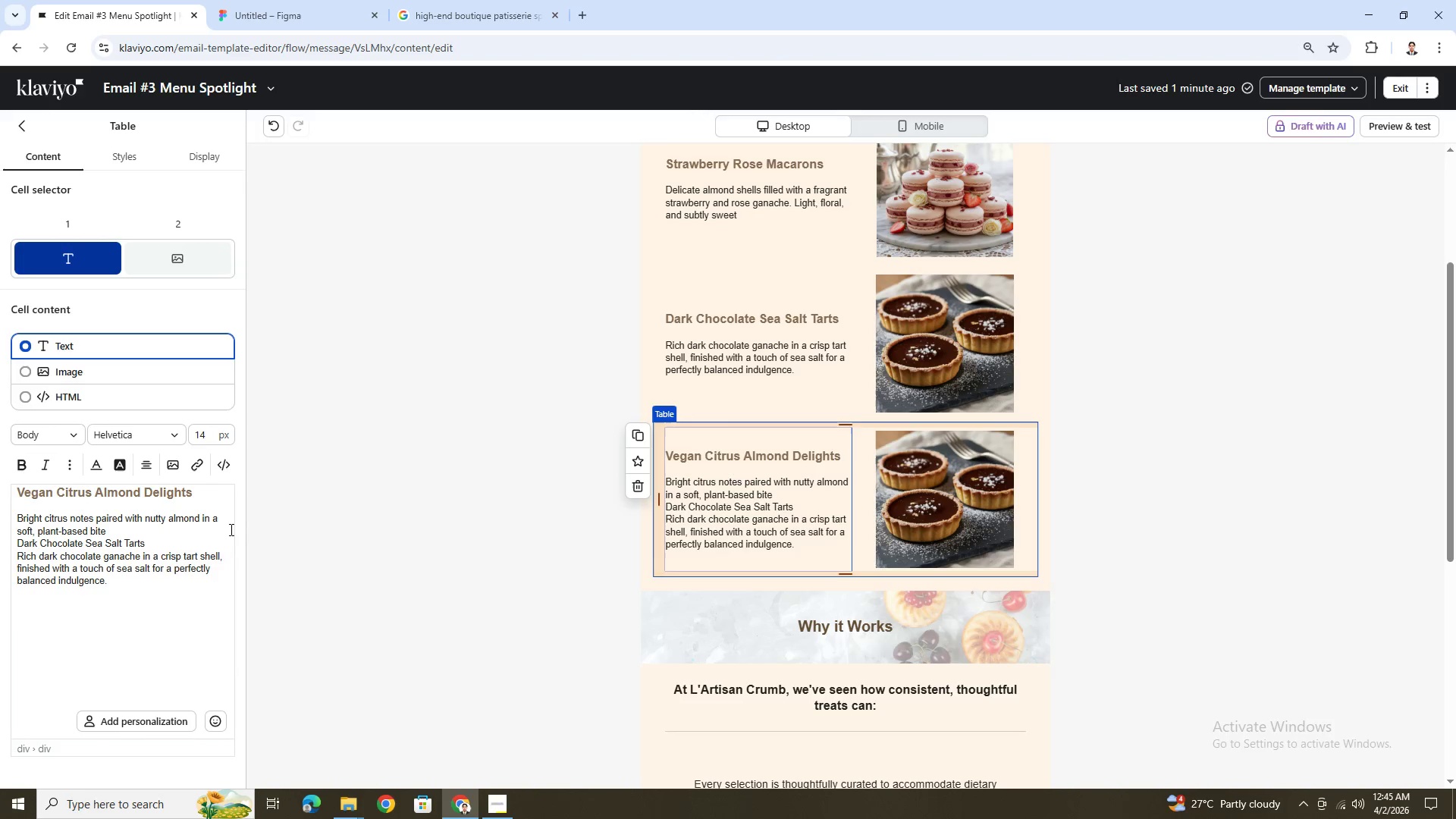 
key(Control+Z)
 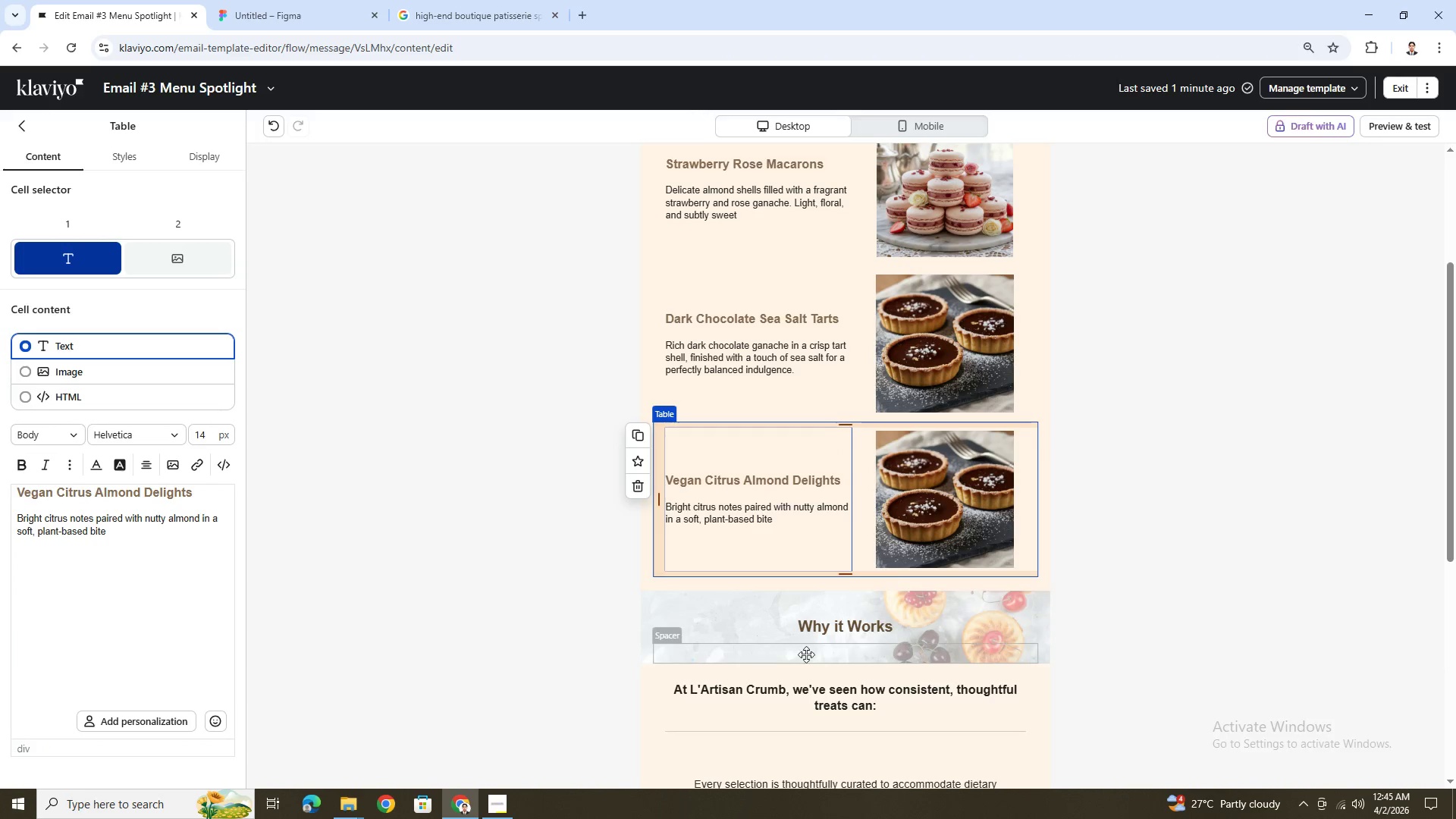 
scroll: coordinate [948, 703], scroll_direction: down, amount: 5.0
 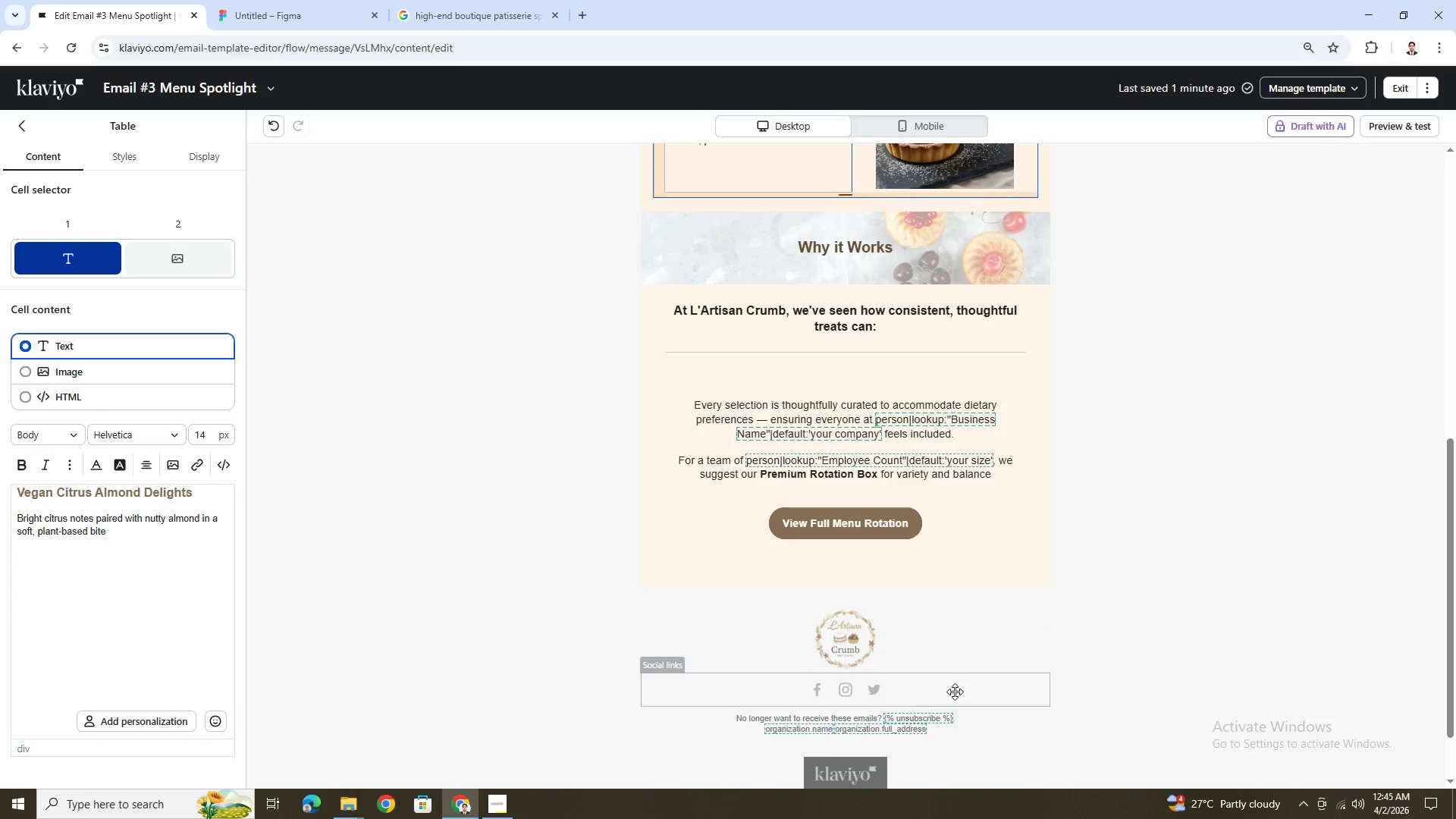 
scroll: coordinate [955, 692], scroll_direction: up, amount: 10.0
 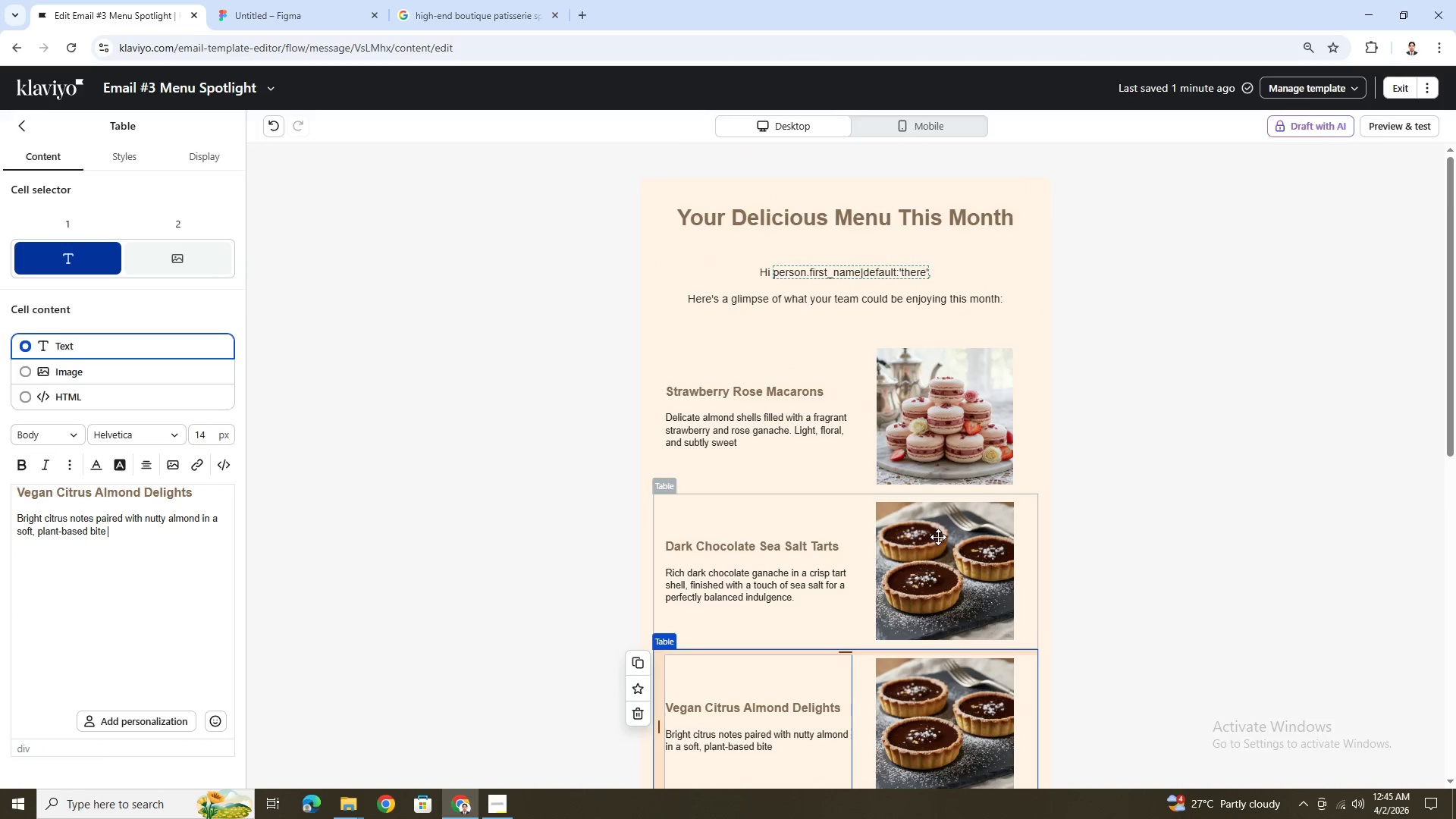 
scroll: coordinate [938, 540], scroll_direction: down, amount: 5.0
 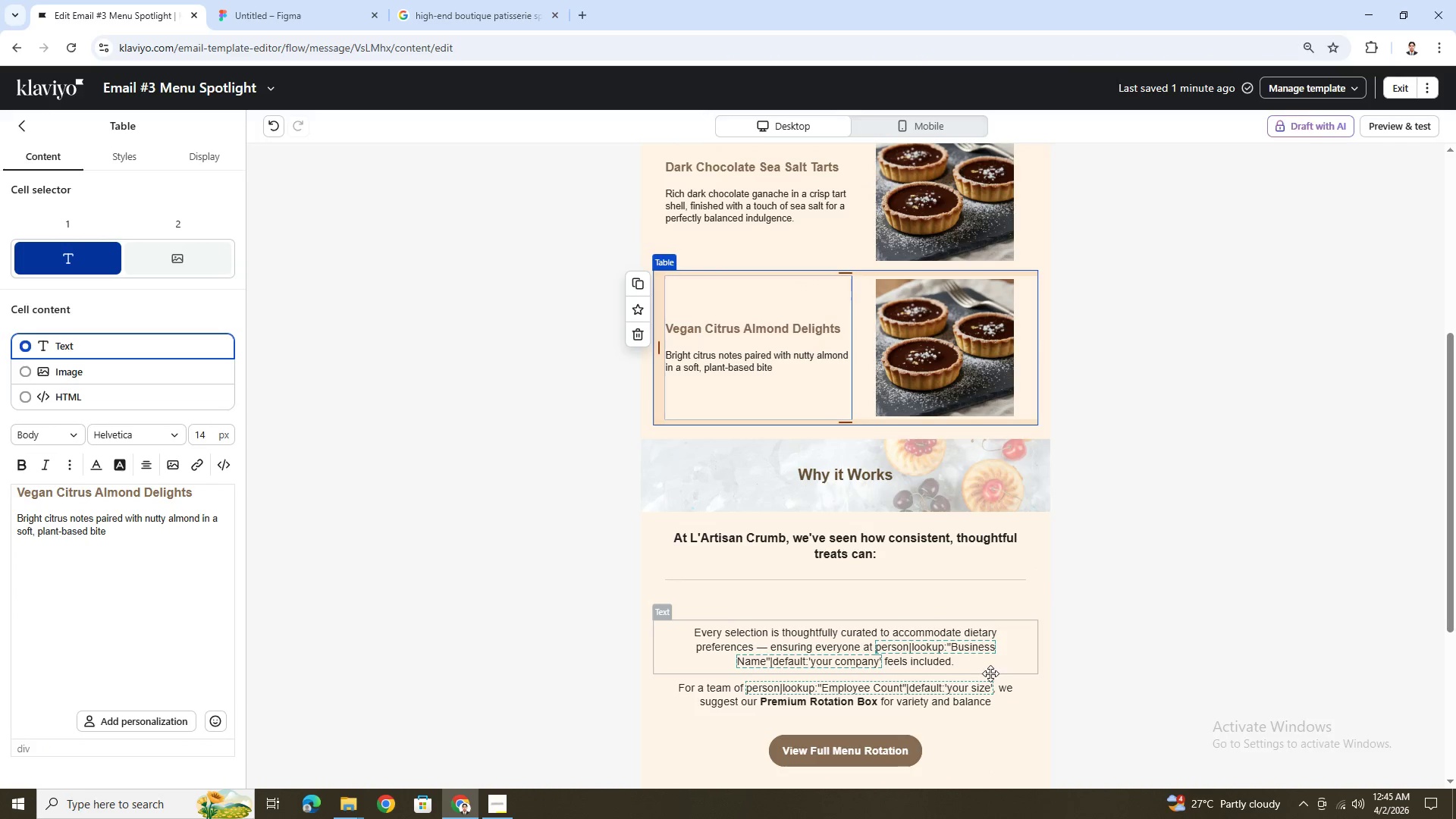 
left_click([792, 643])
 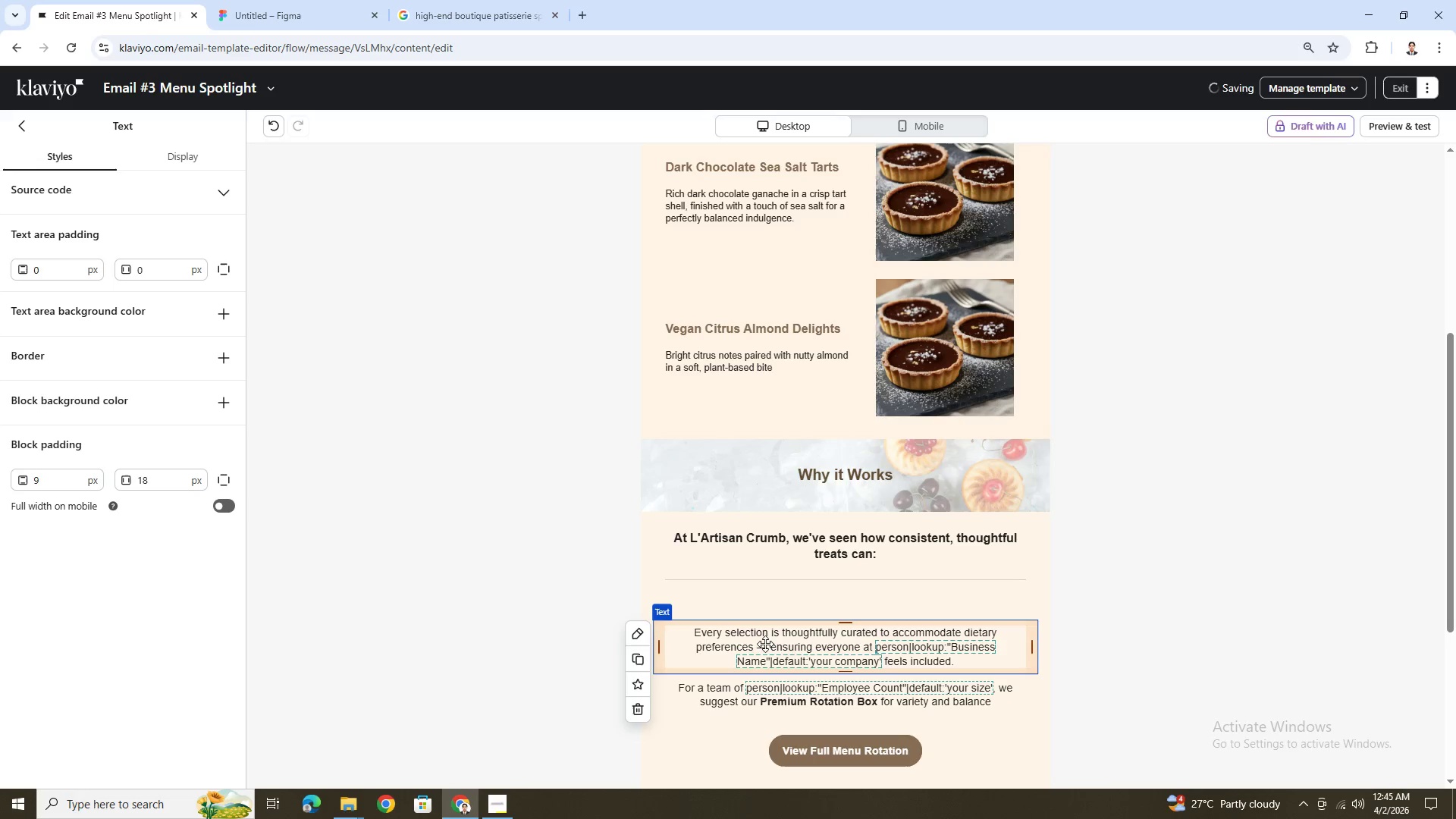 
double_click([765, 645])
 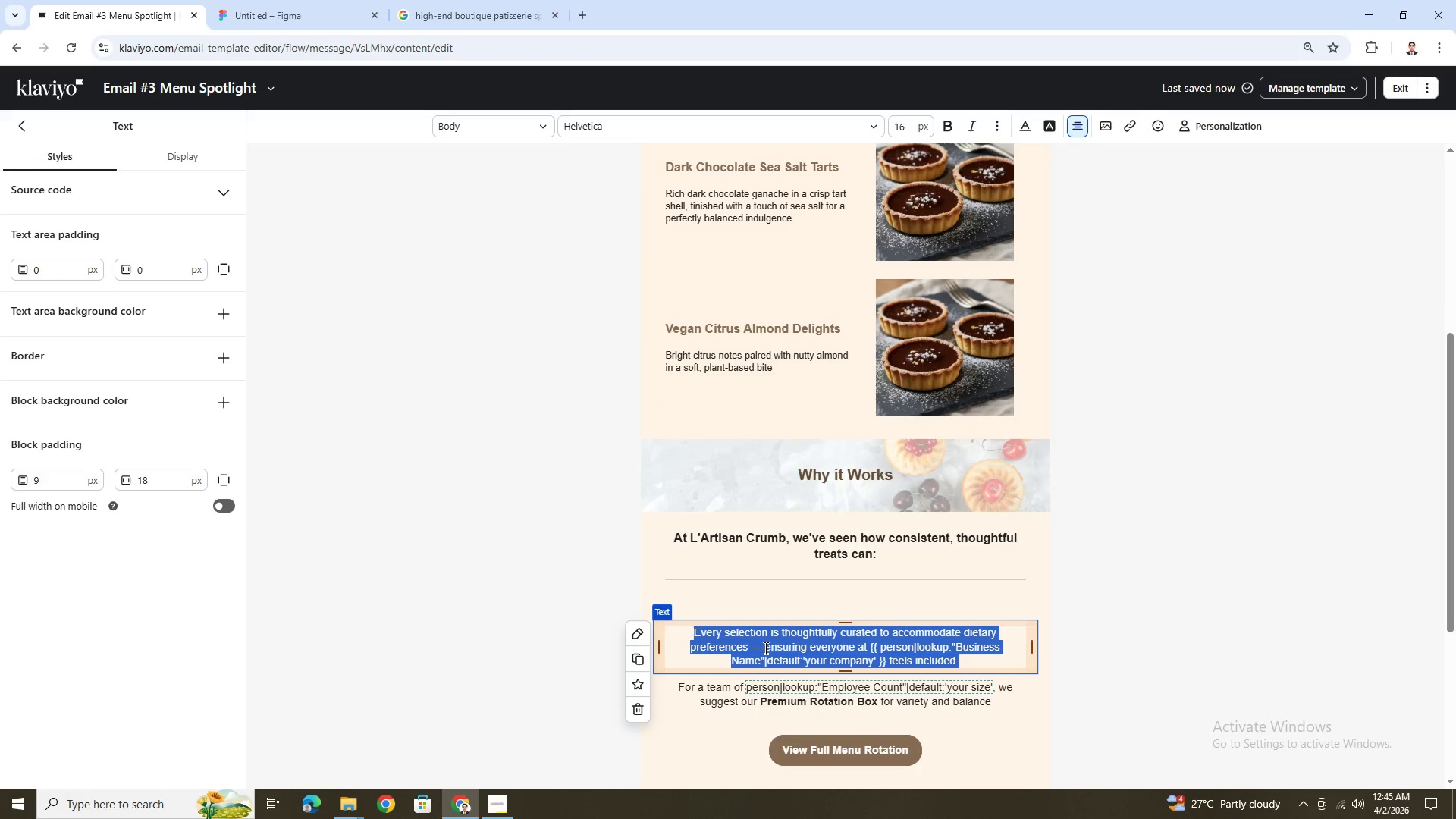 
left_click([761, 648])
 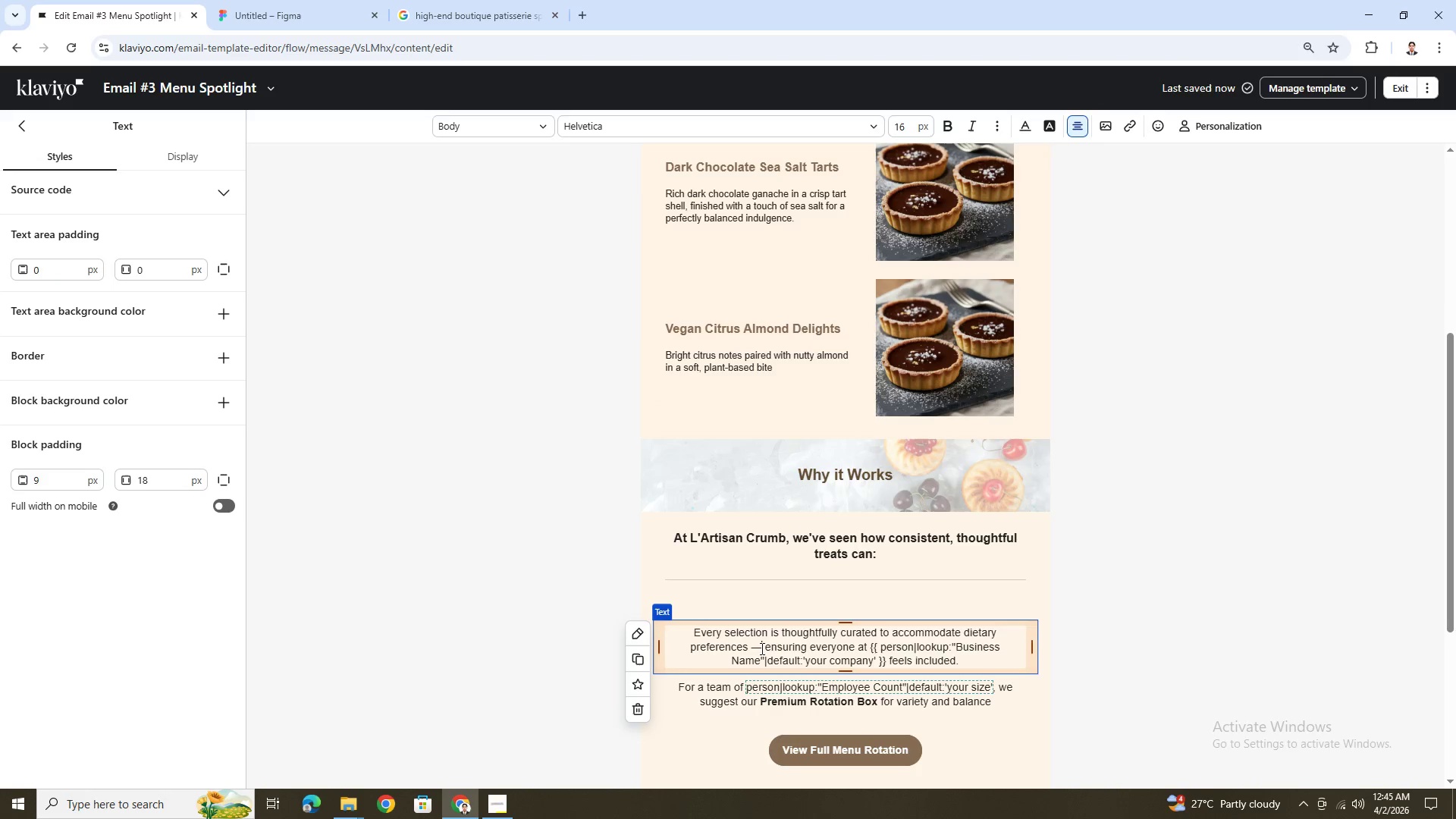 
left_click_drag(start_coordinate=[761, 648], to_coordinate=[753, 649])
 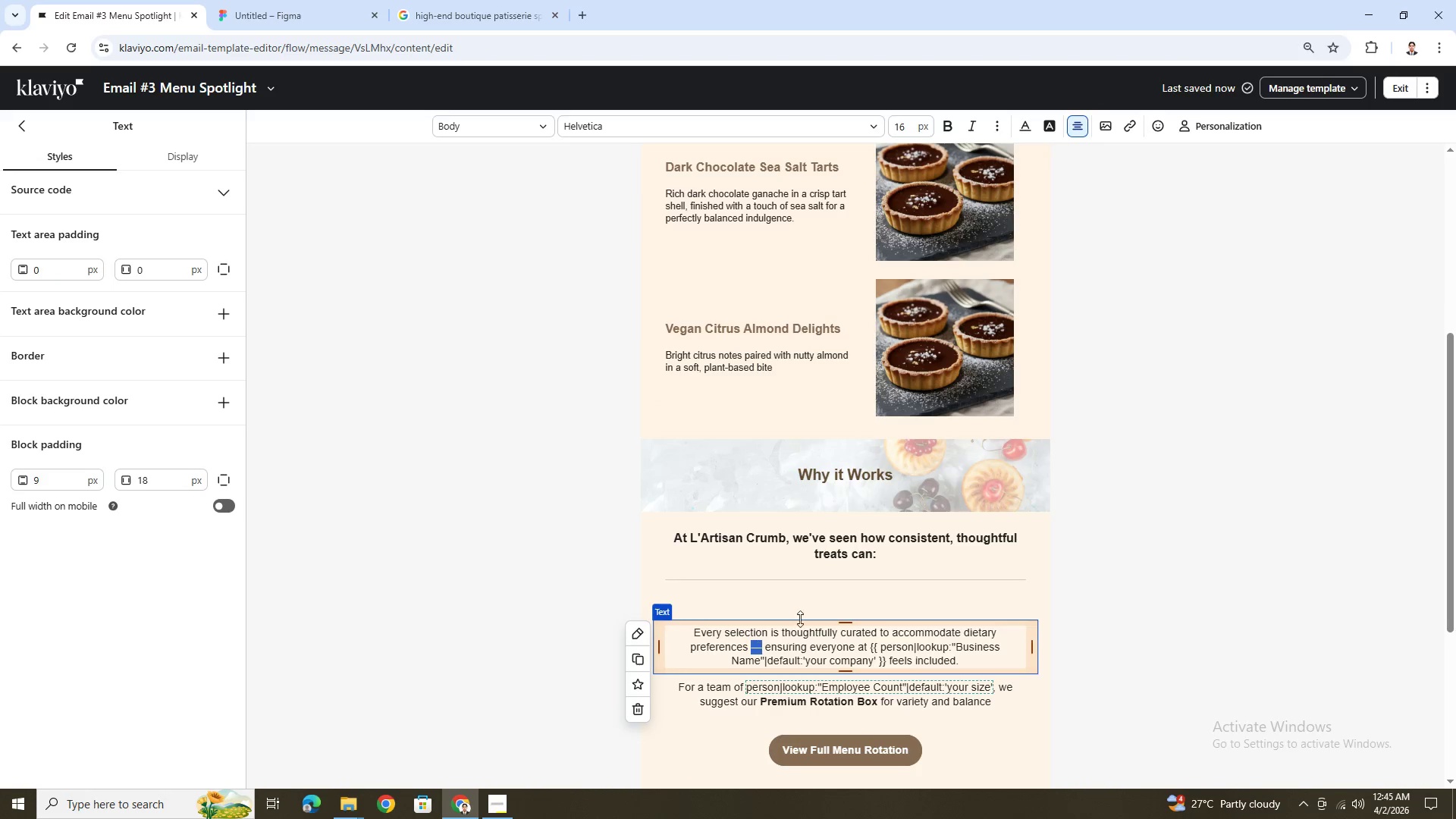 
key(Control+C)
 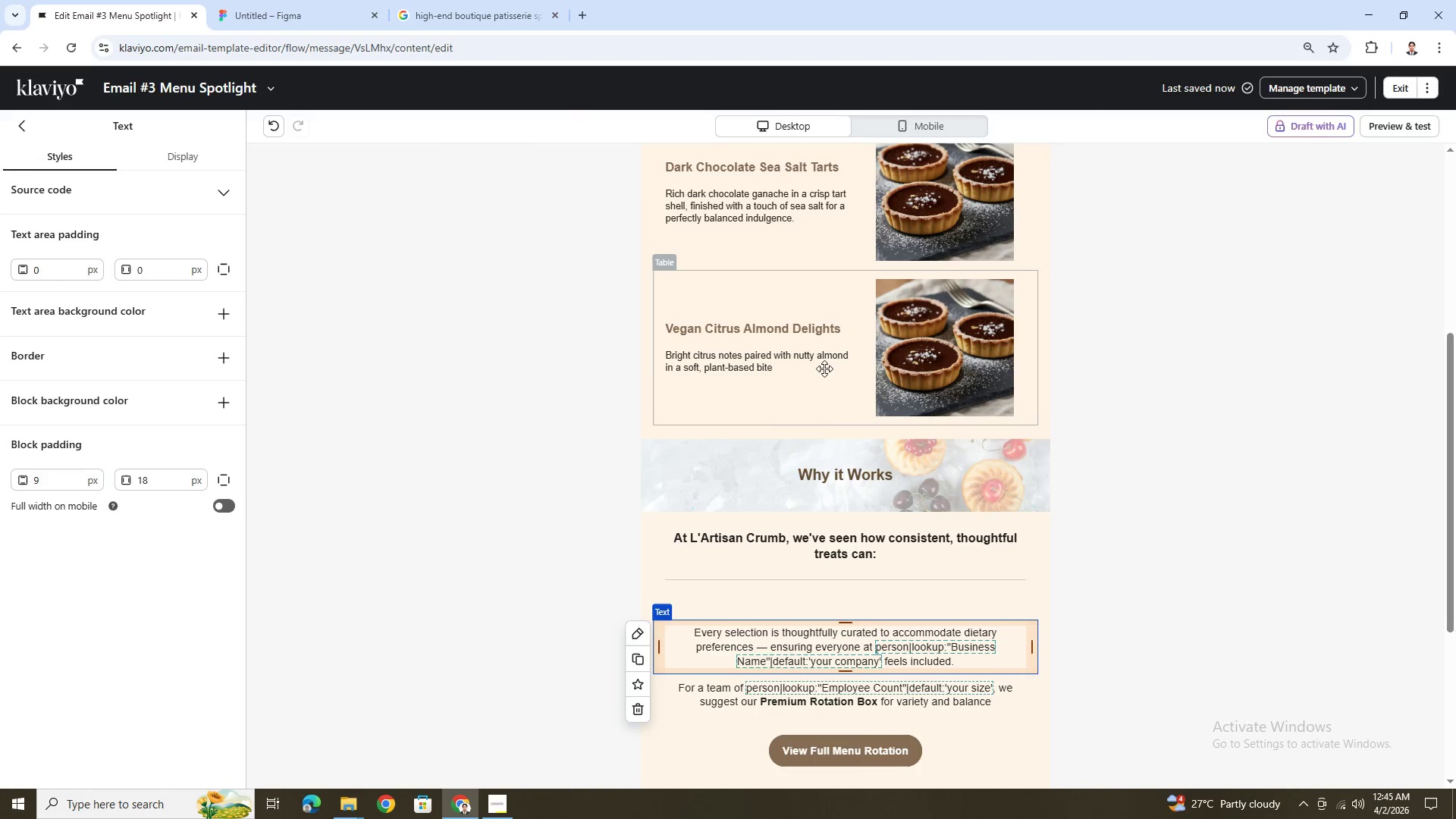 
double_click([824, 369])
 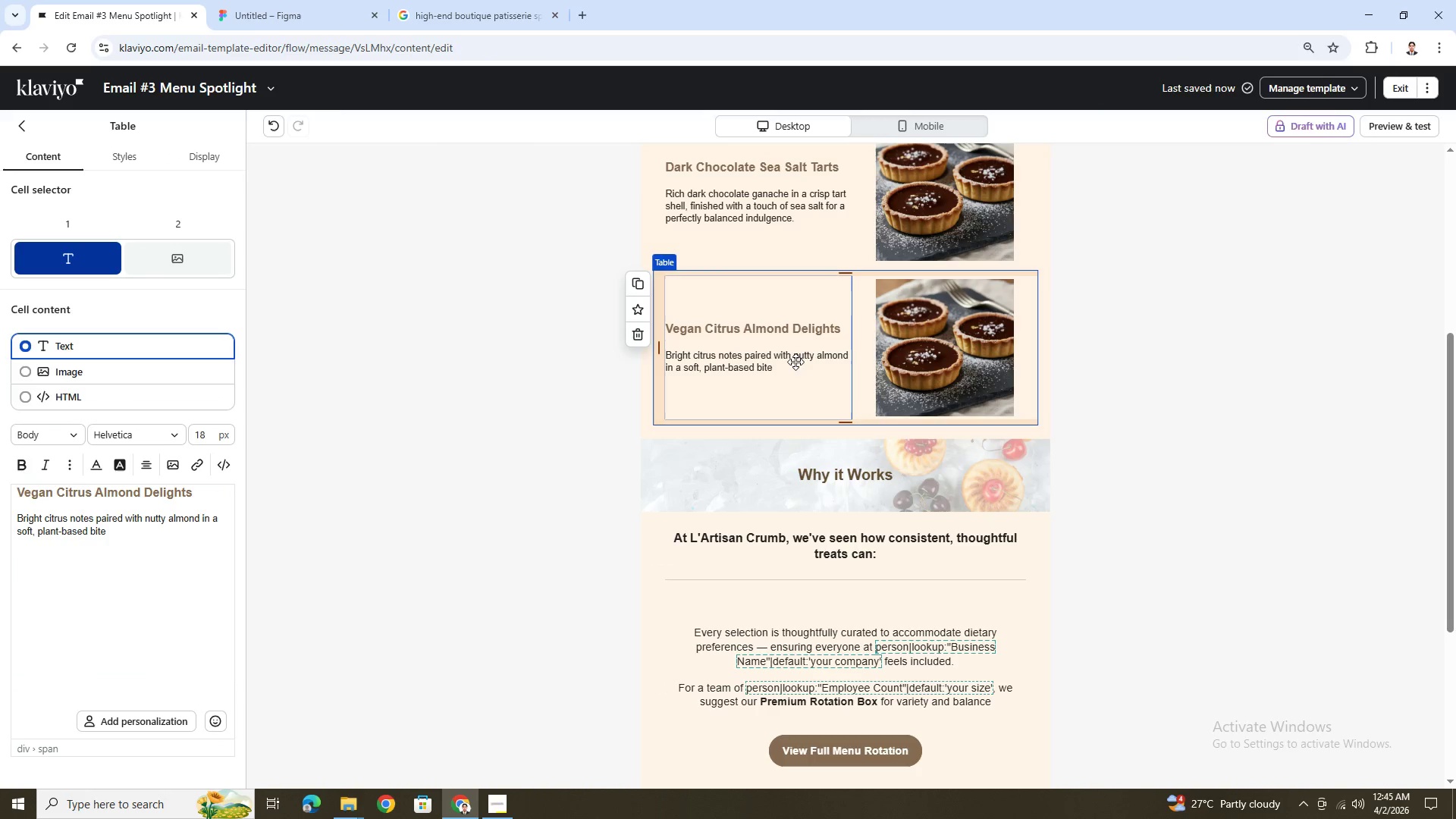 
double_click([795, 362])
 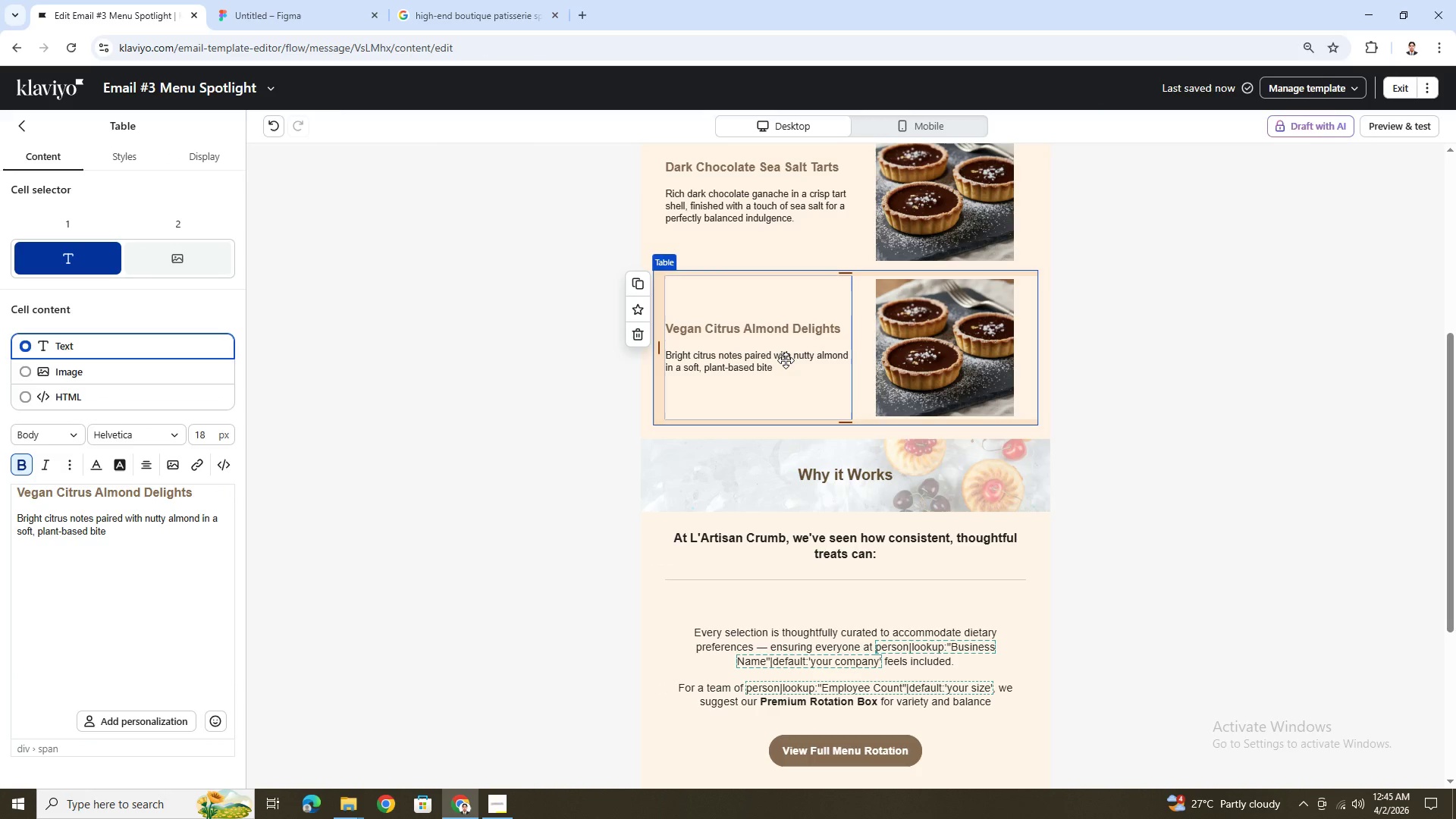 
double_click([786, 360])
 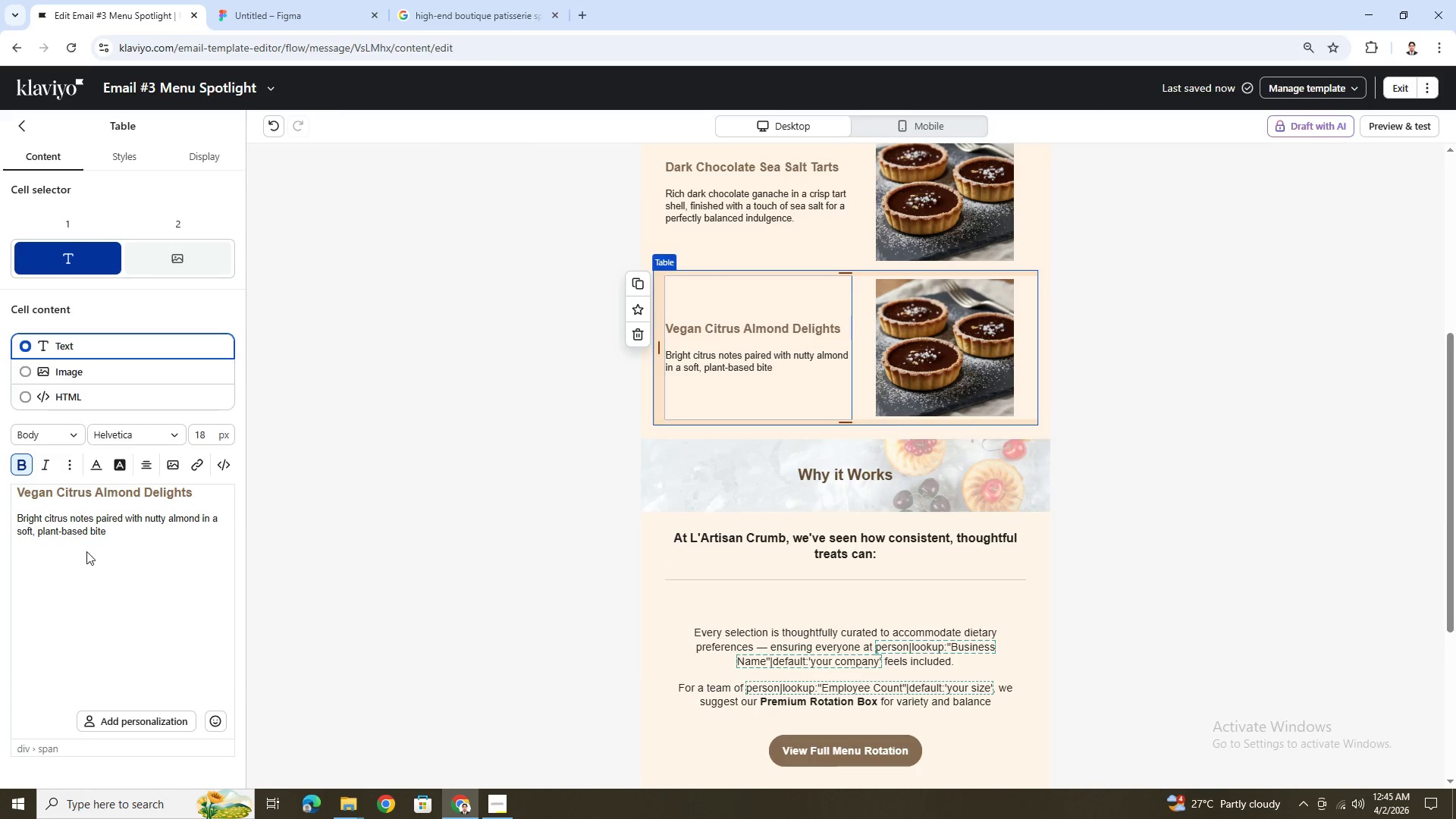 
left_click([121, 533])
 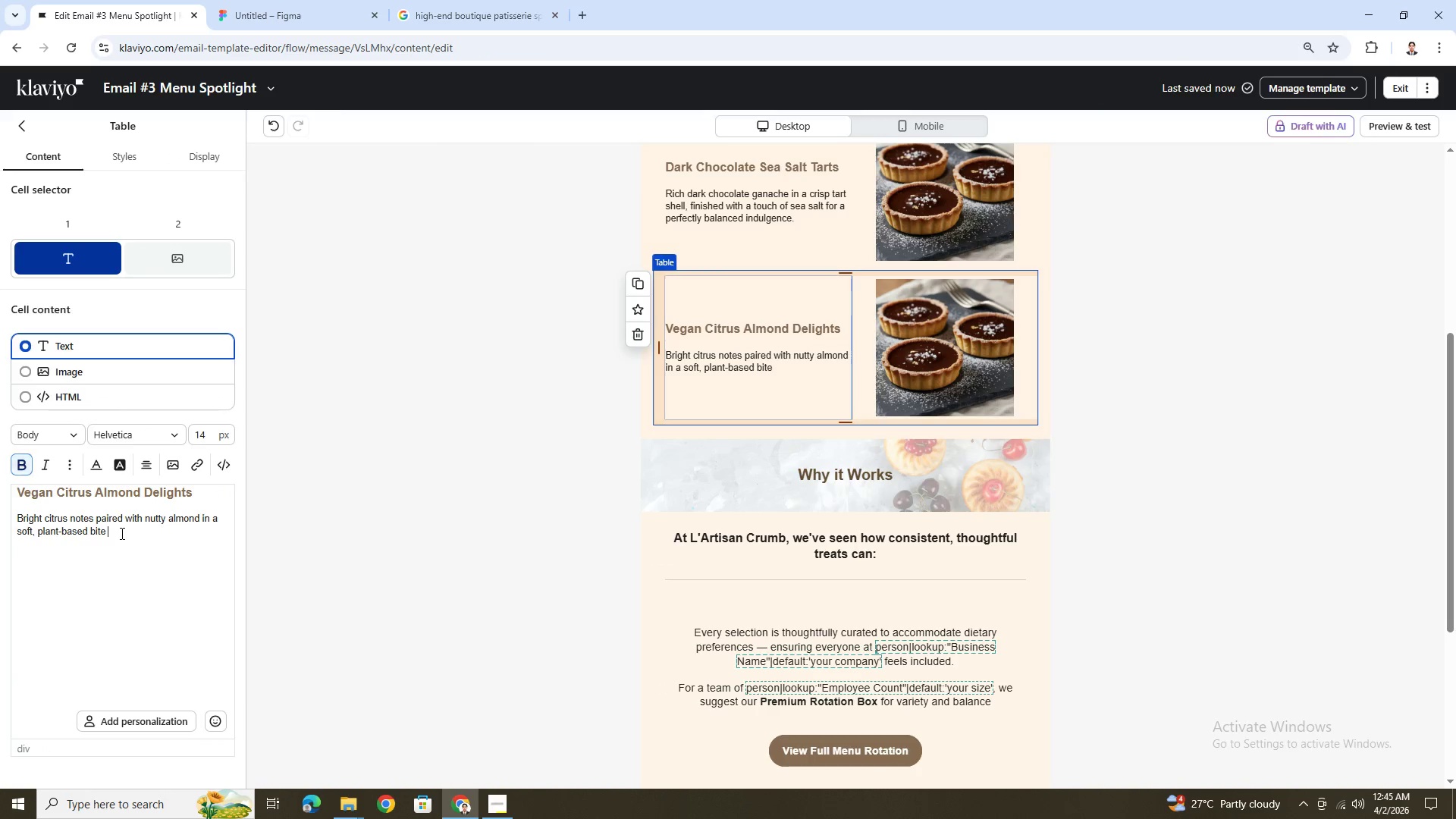 
key(Space)
 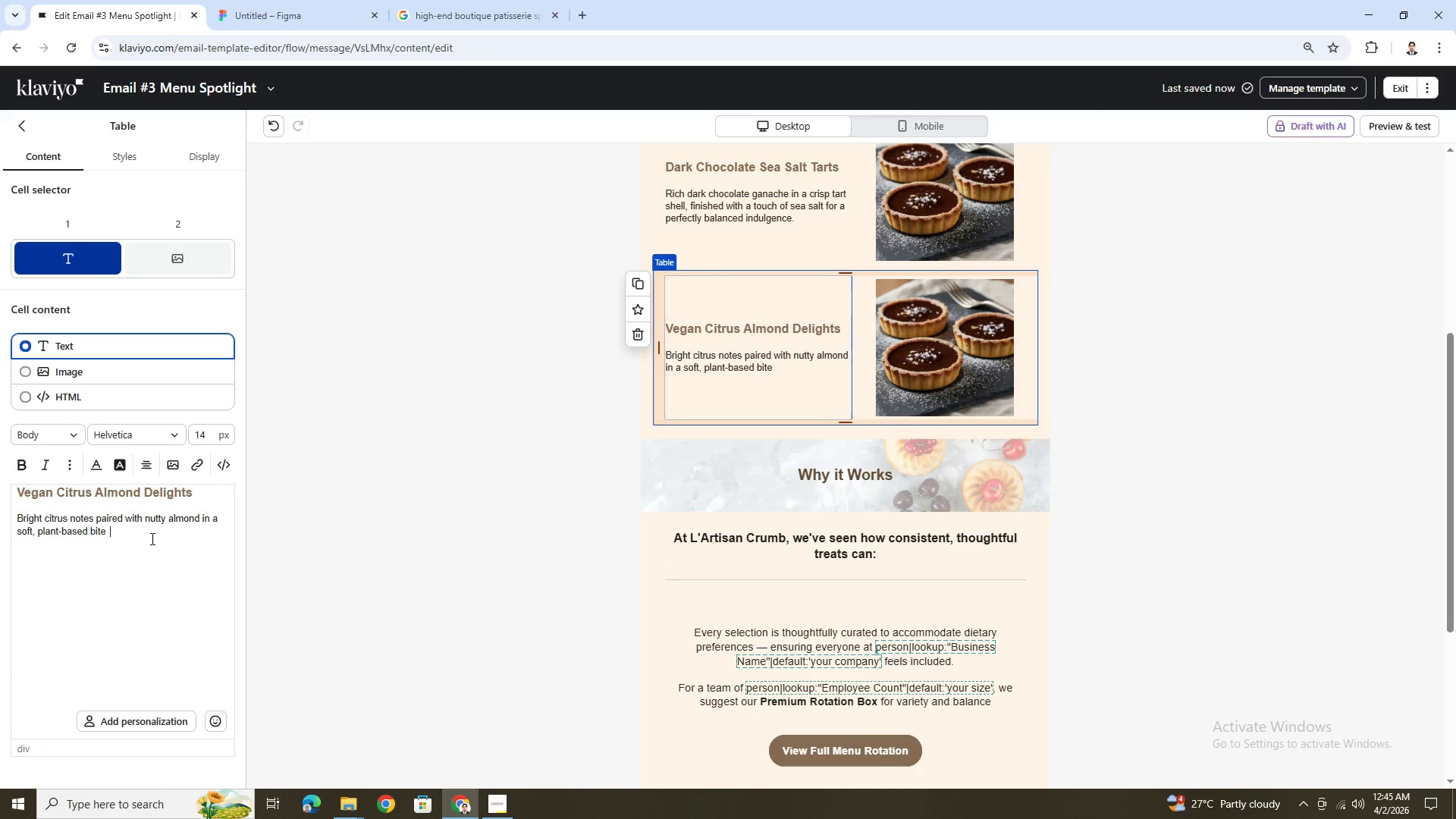 
key(Backspace)
 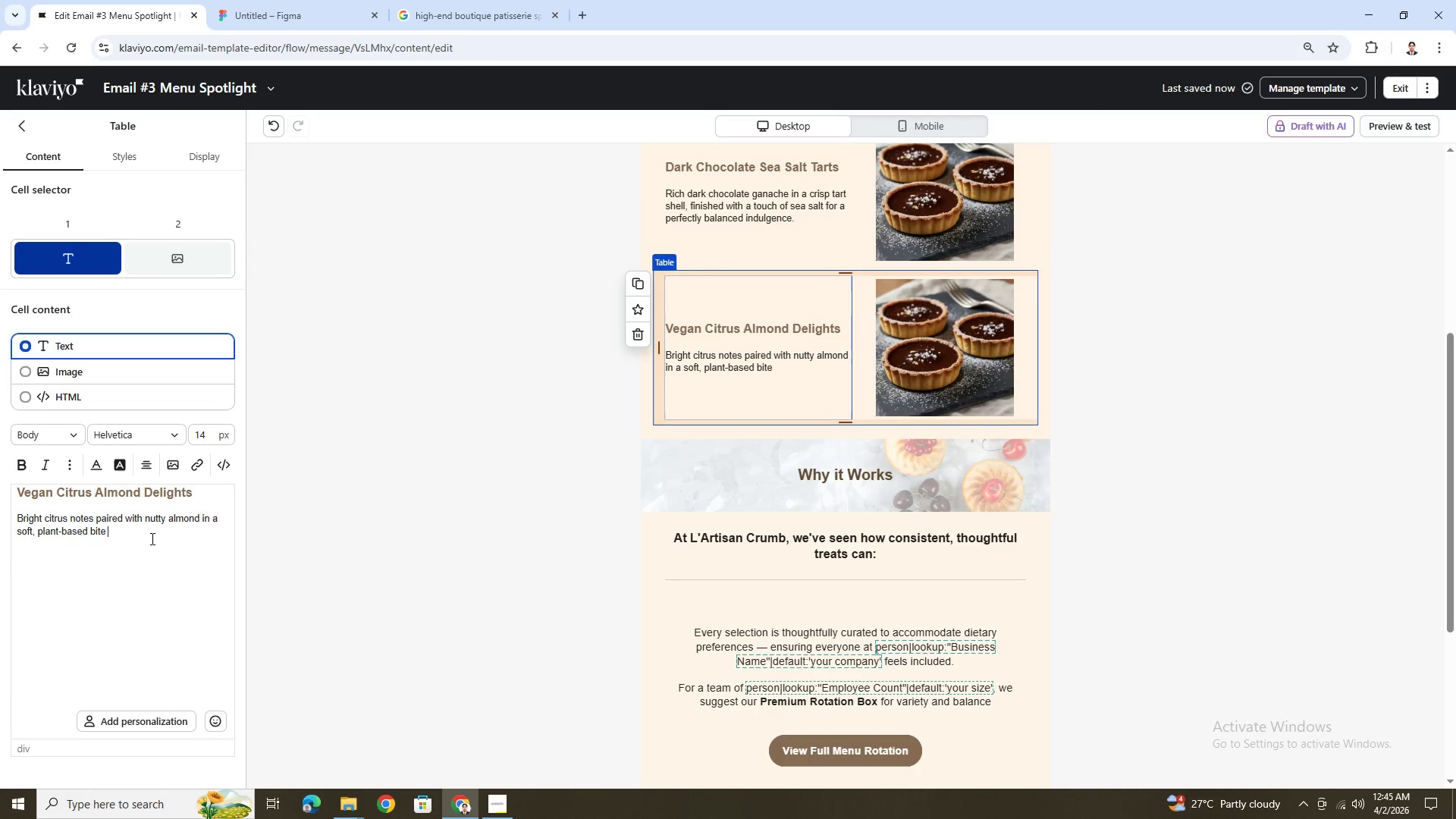 
key(Control+ControlLeft)
 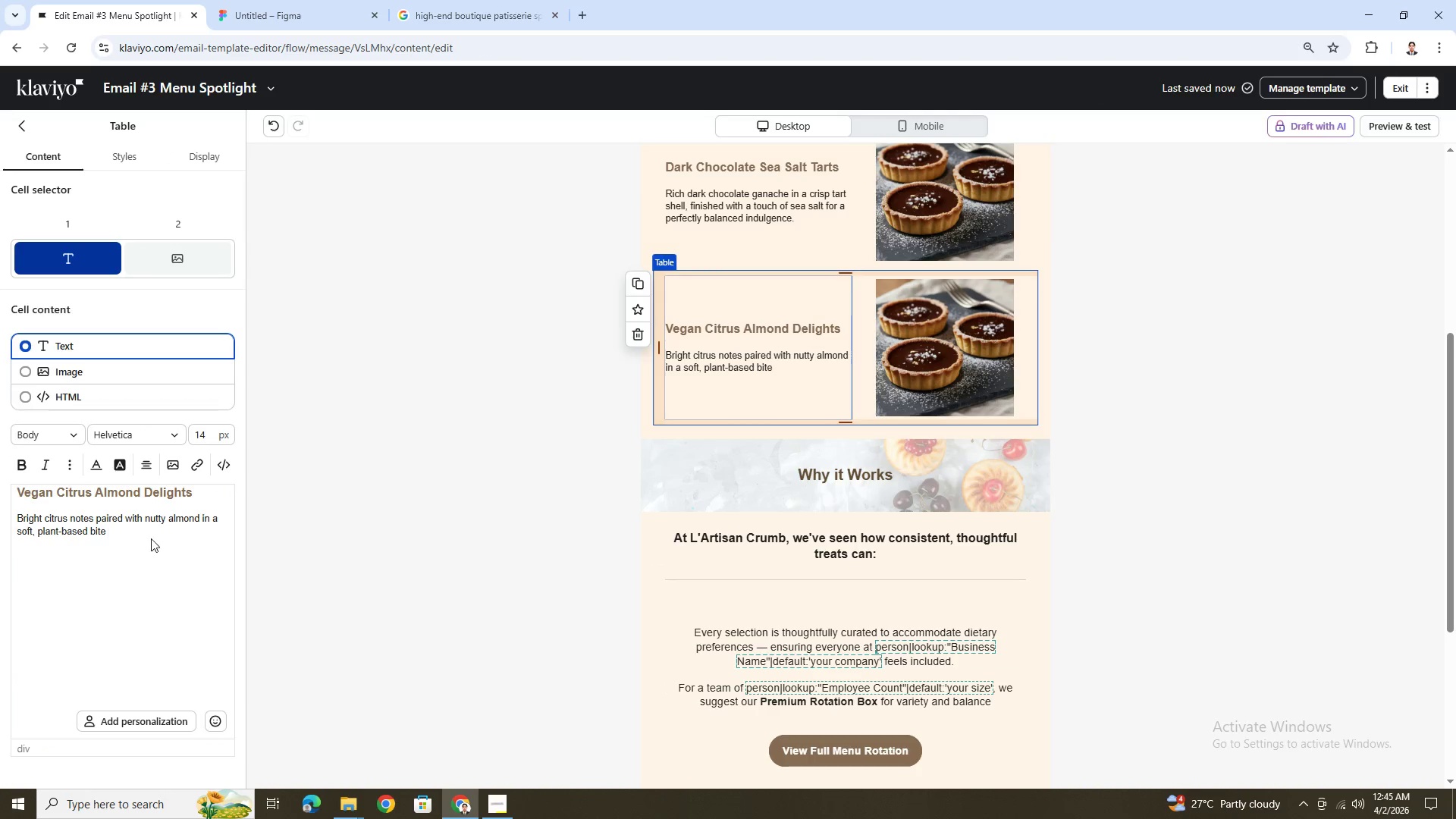 
key(Control+V)
 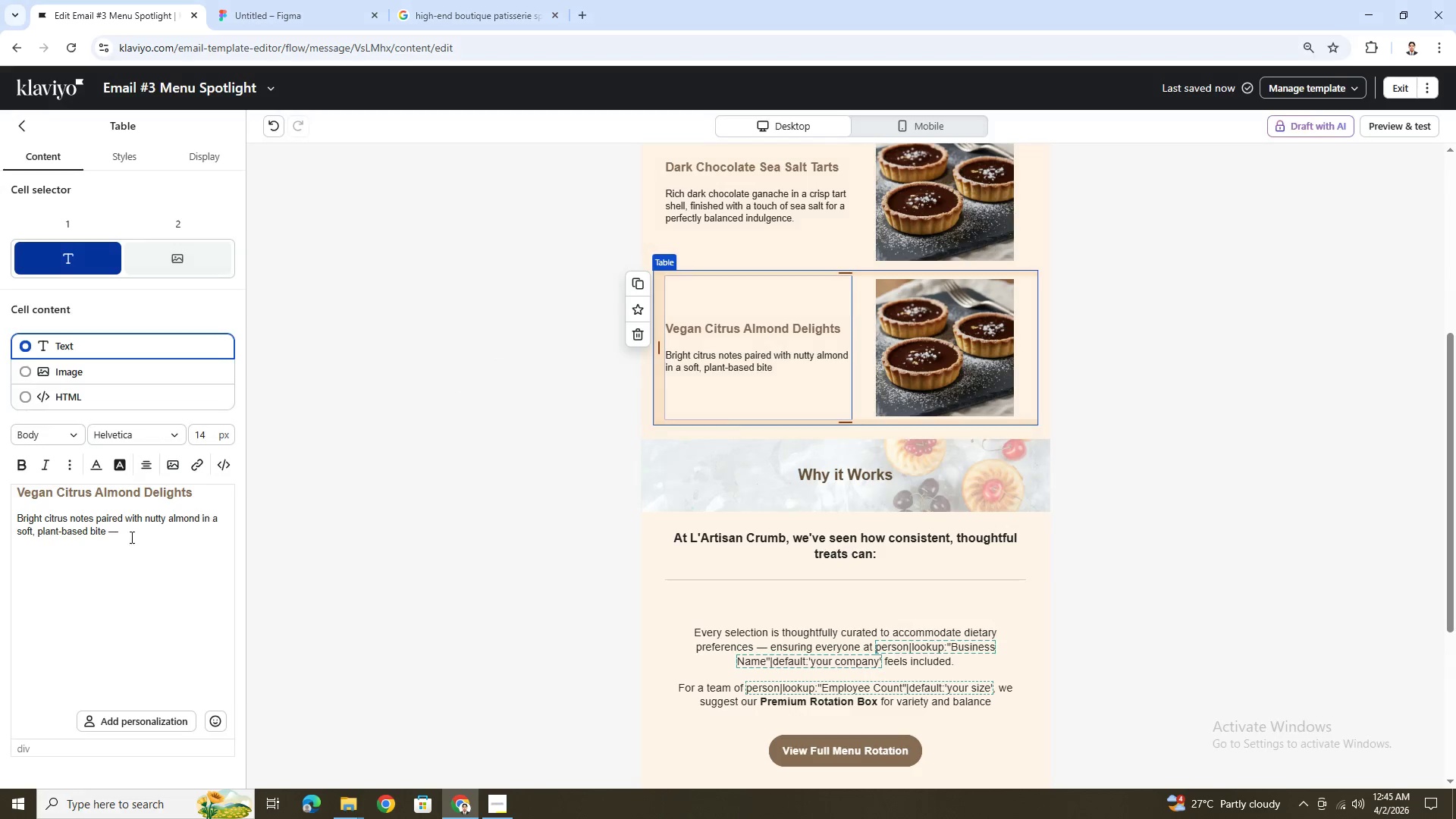 
key(Space)
 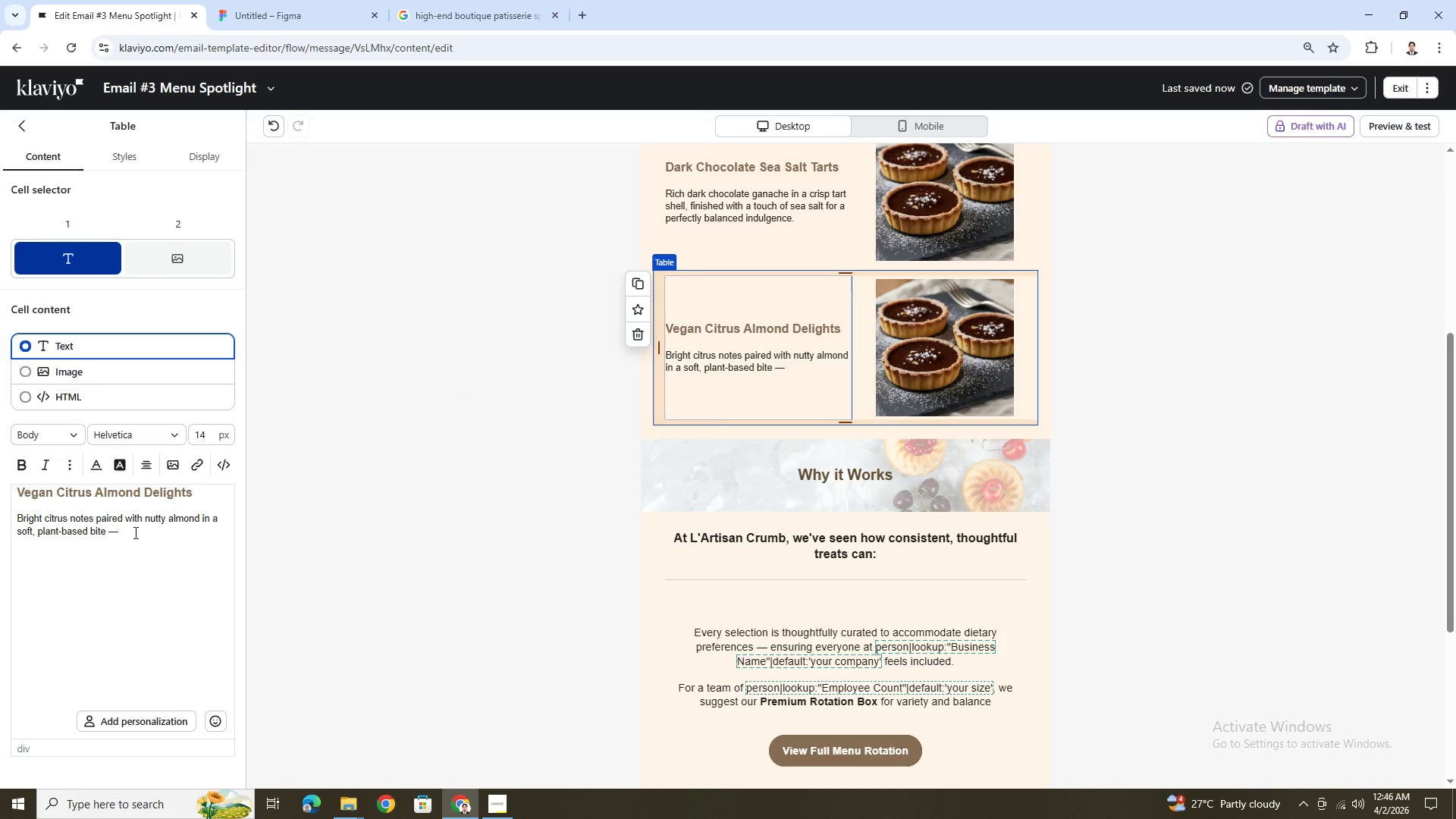 
left_click([133, 532])
 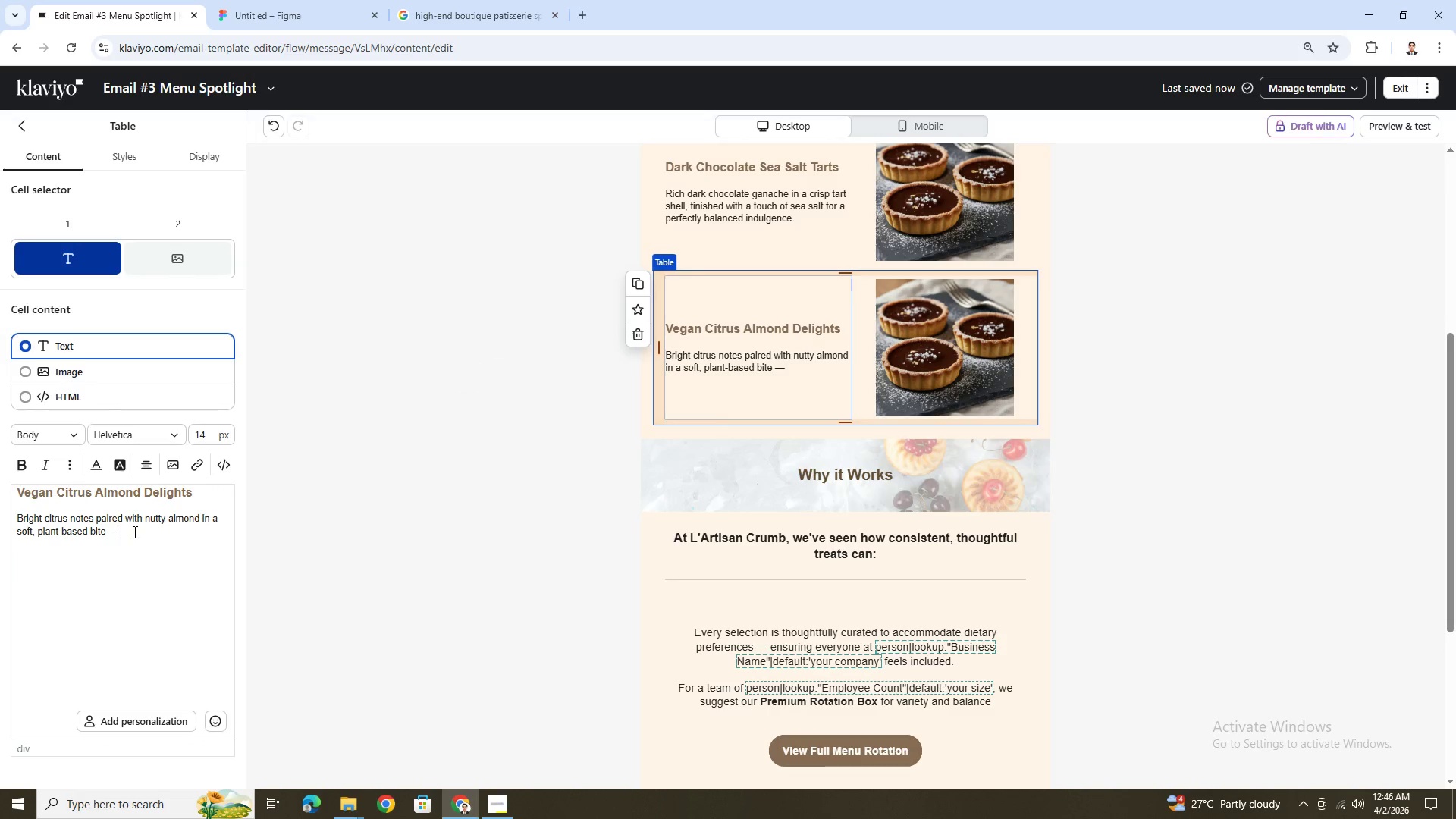 
key(Space)
 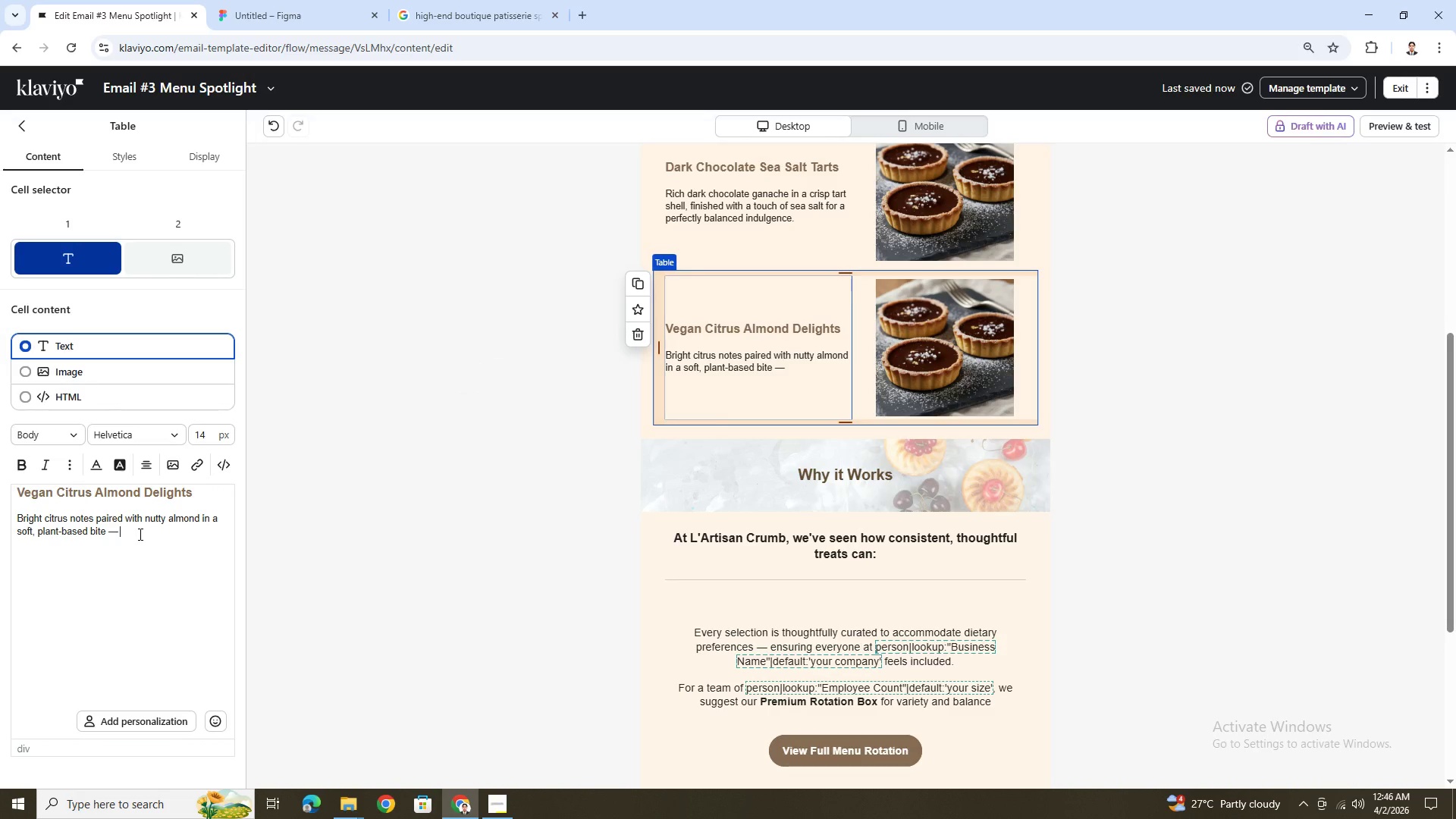 
type(refer)
key(Backspace)
type(r)
key(Backspace)
type(eshing)
 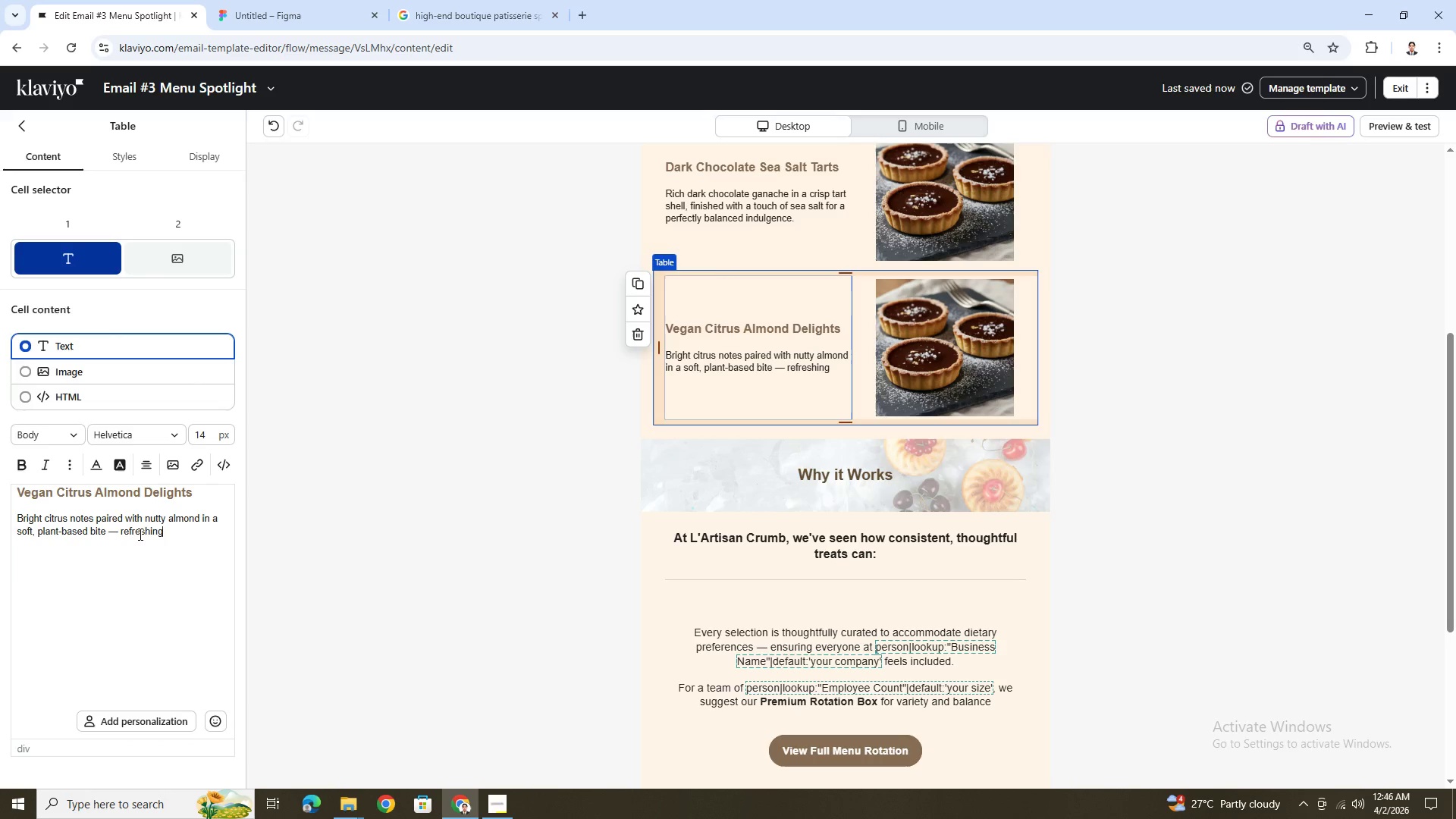 
type(, light and)
key(Backspace)
key(Backspace)
key(Backspace)
key(Backspace)
type(, and dairy-free.)
 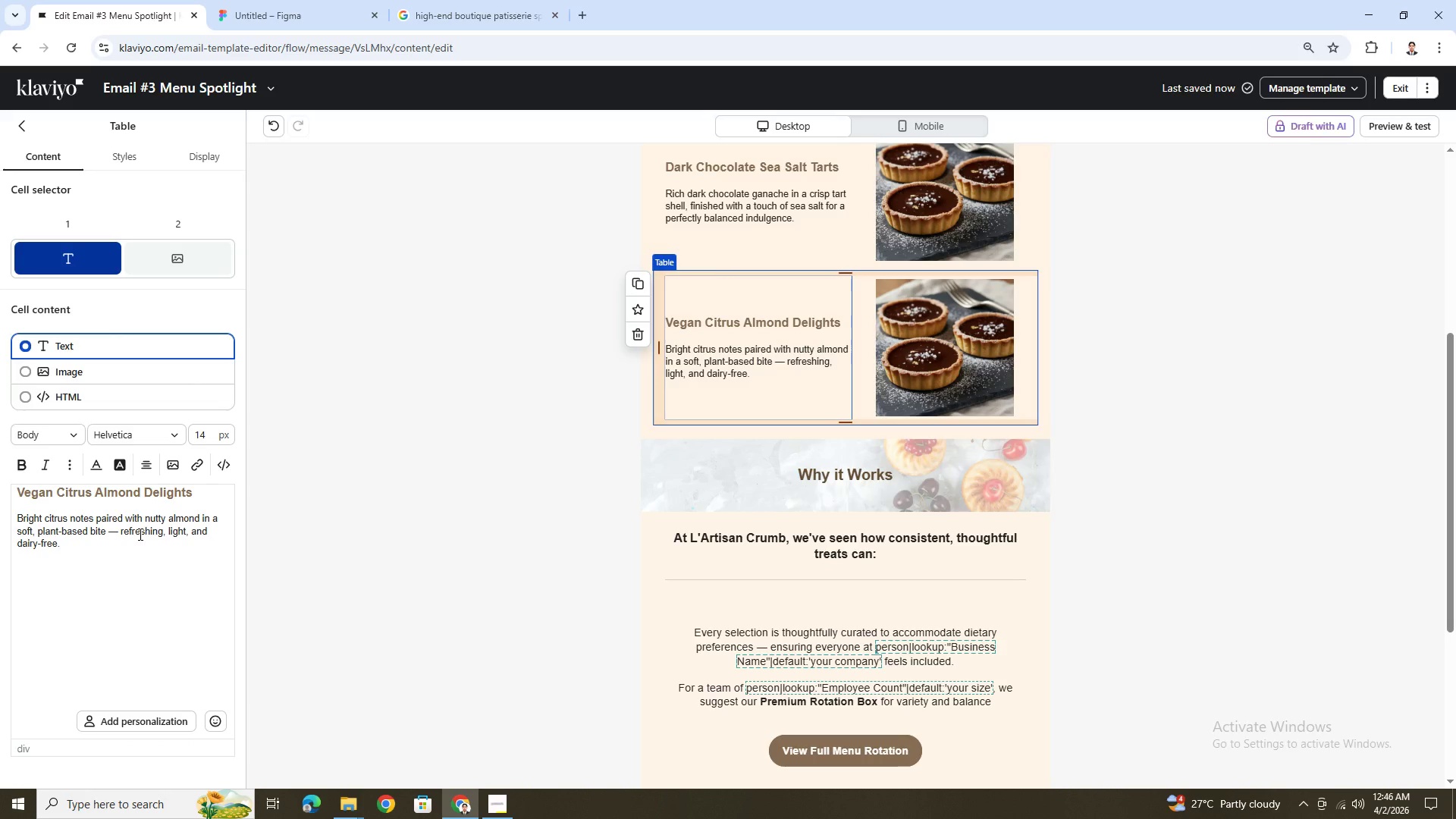 
key(Control+A)
 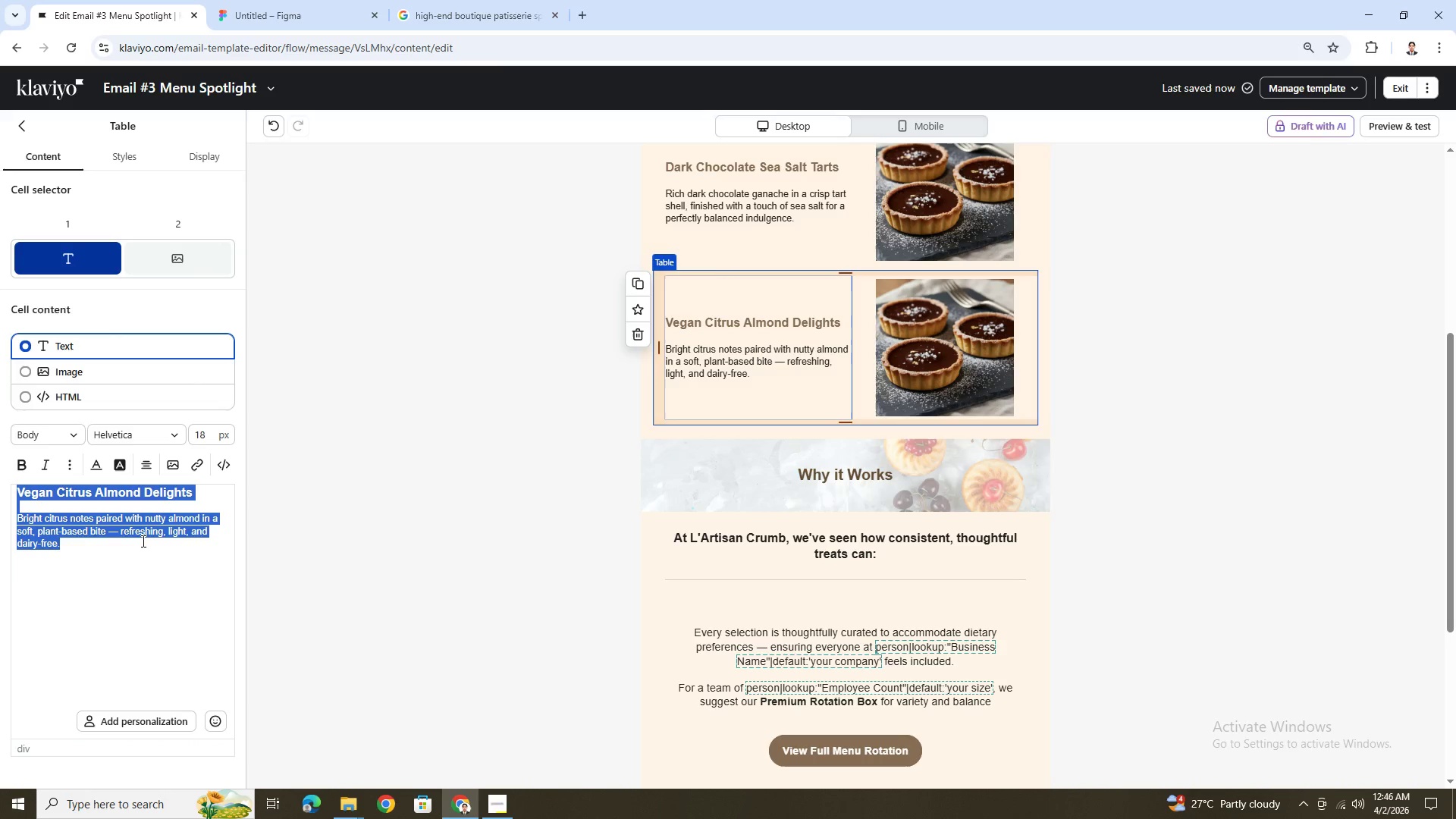 
key(Control+C)
 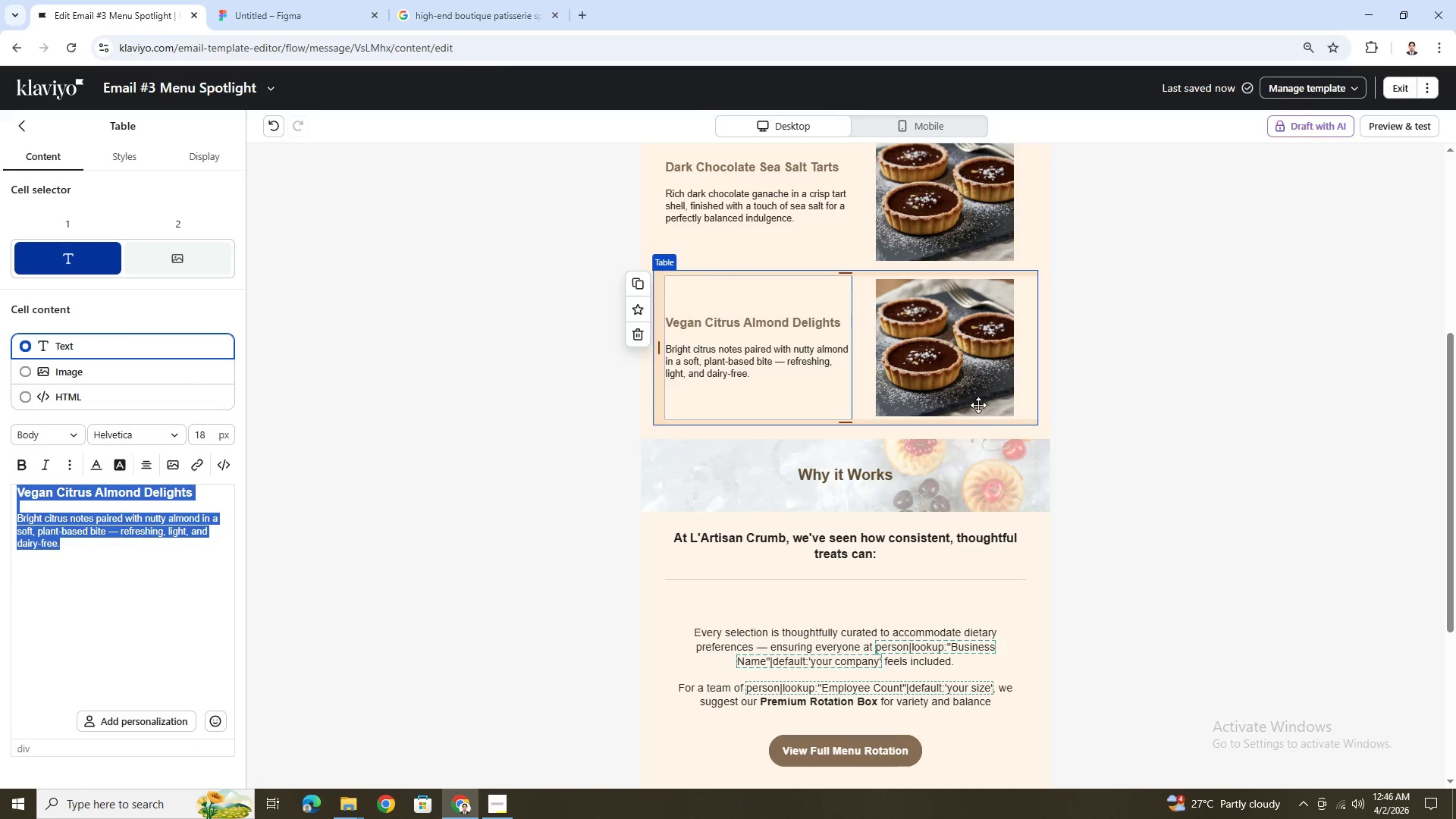 
left_click([956, 350])
 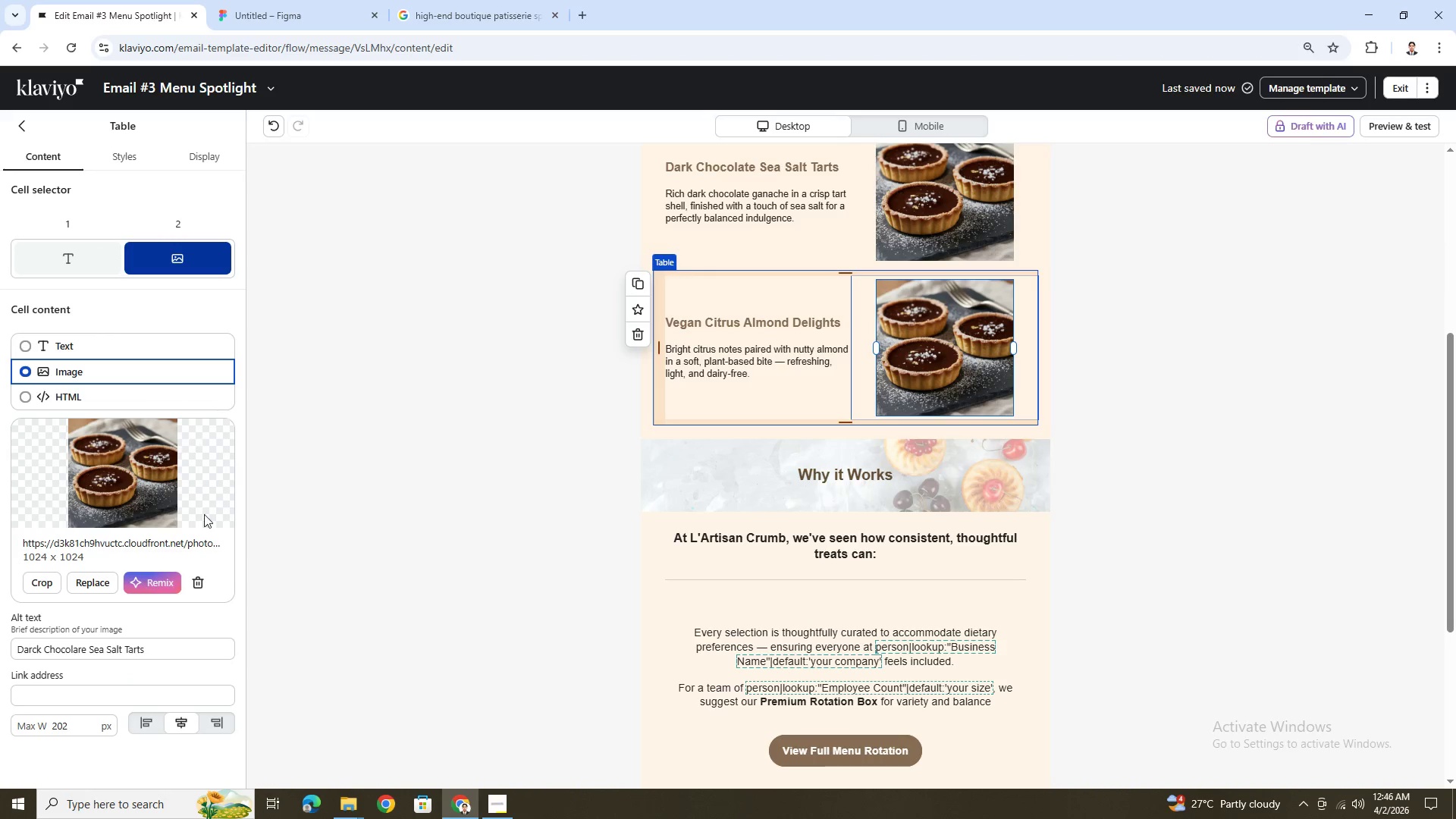 
left_click([196, 582])
 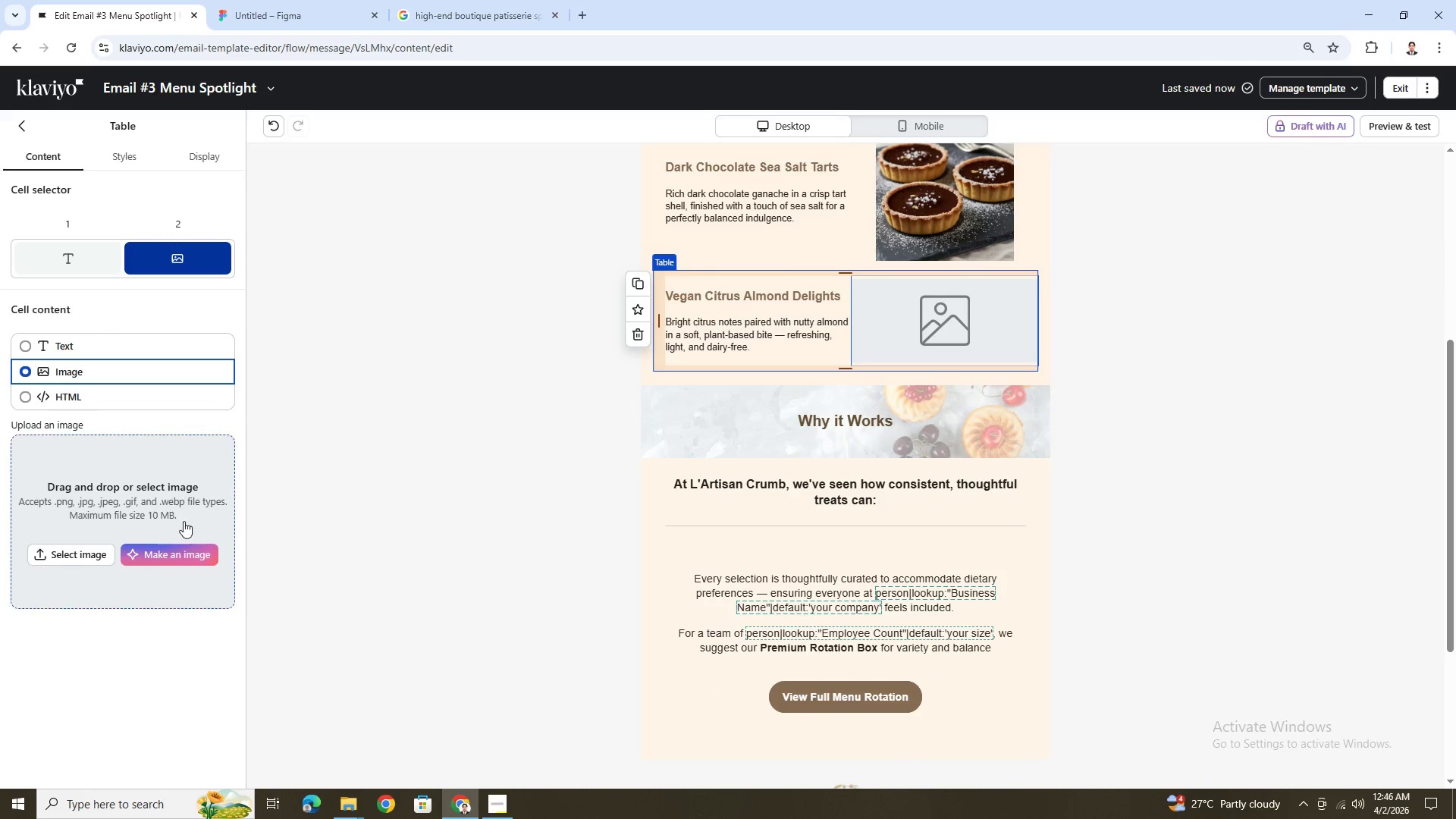 
left_click([191, 555])
 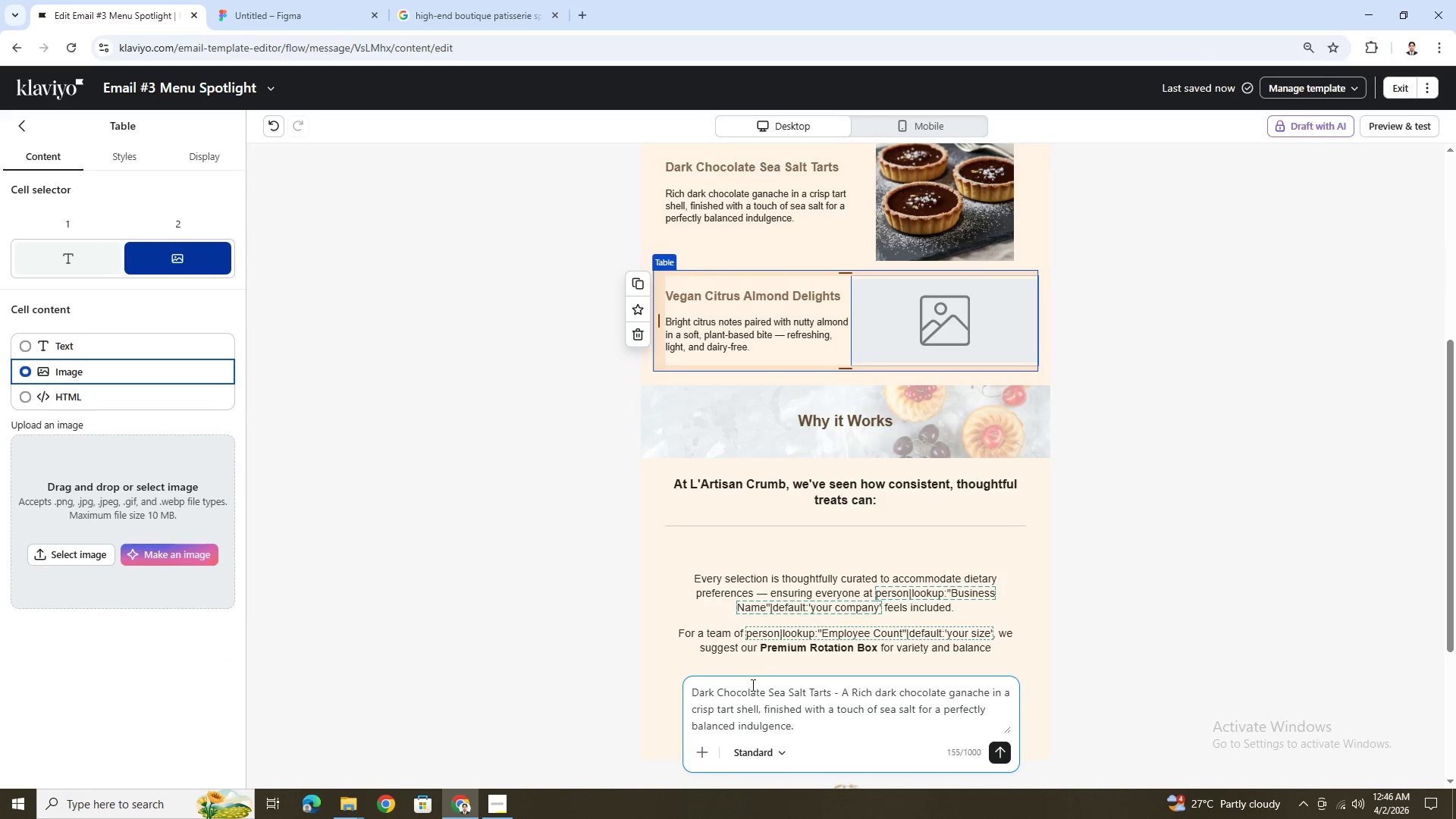 
left_click([763, 706])
 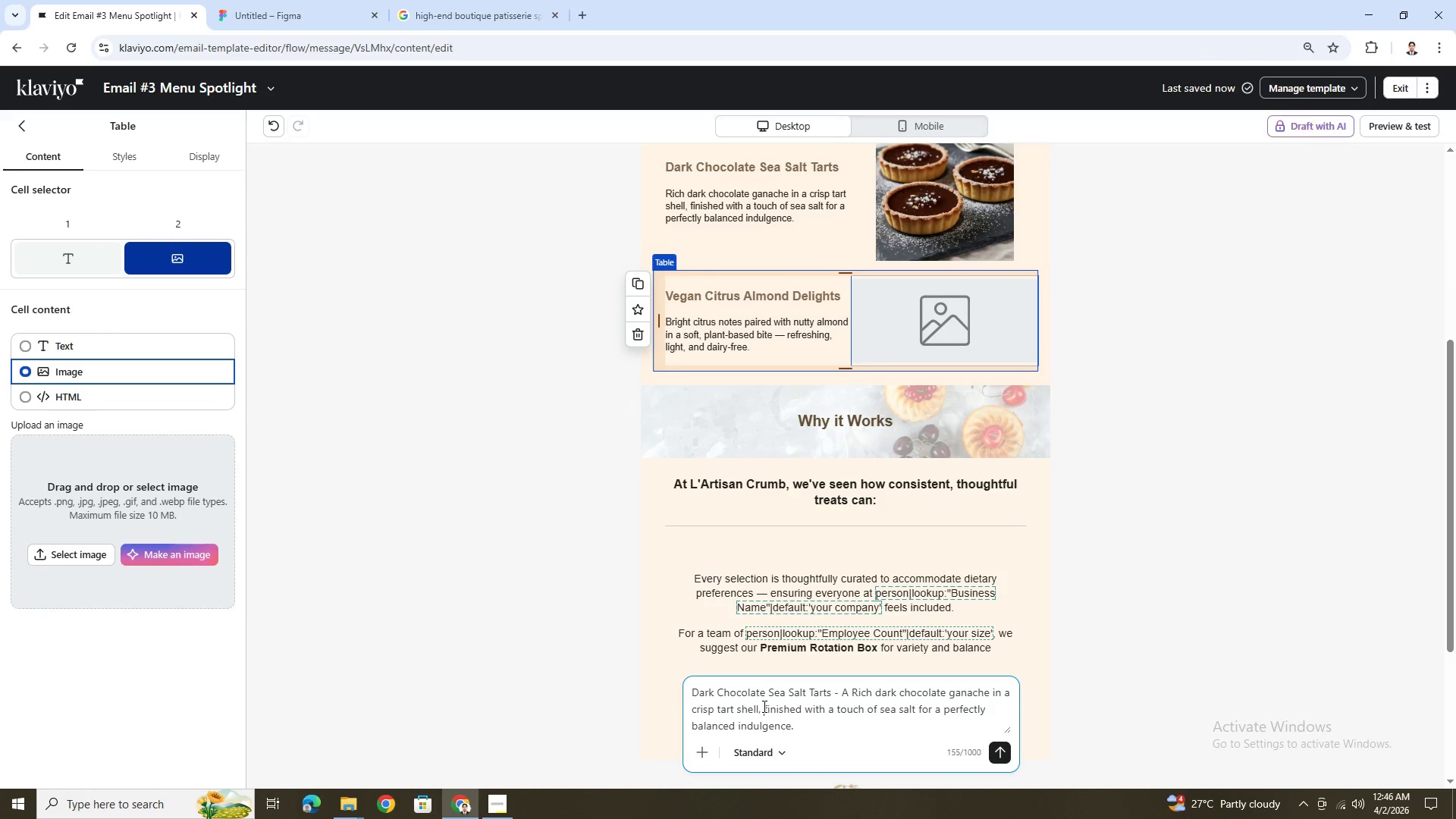 
key(Control+A)
 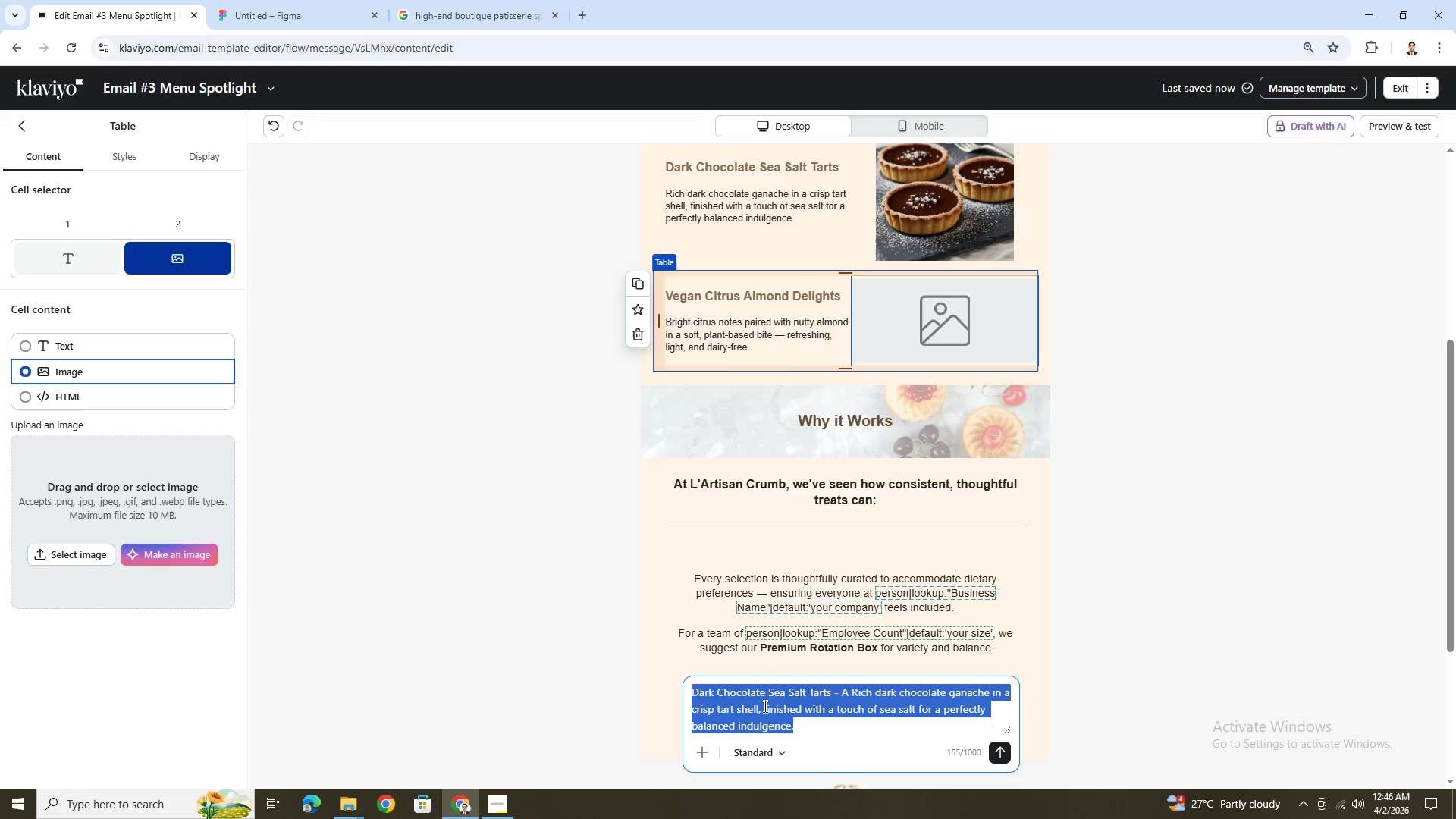 
key(Control+V)
 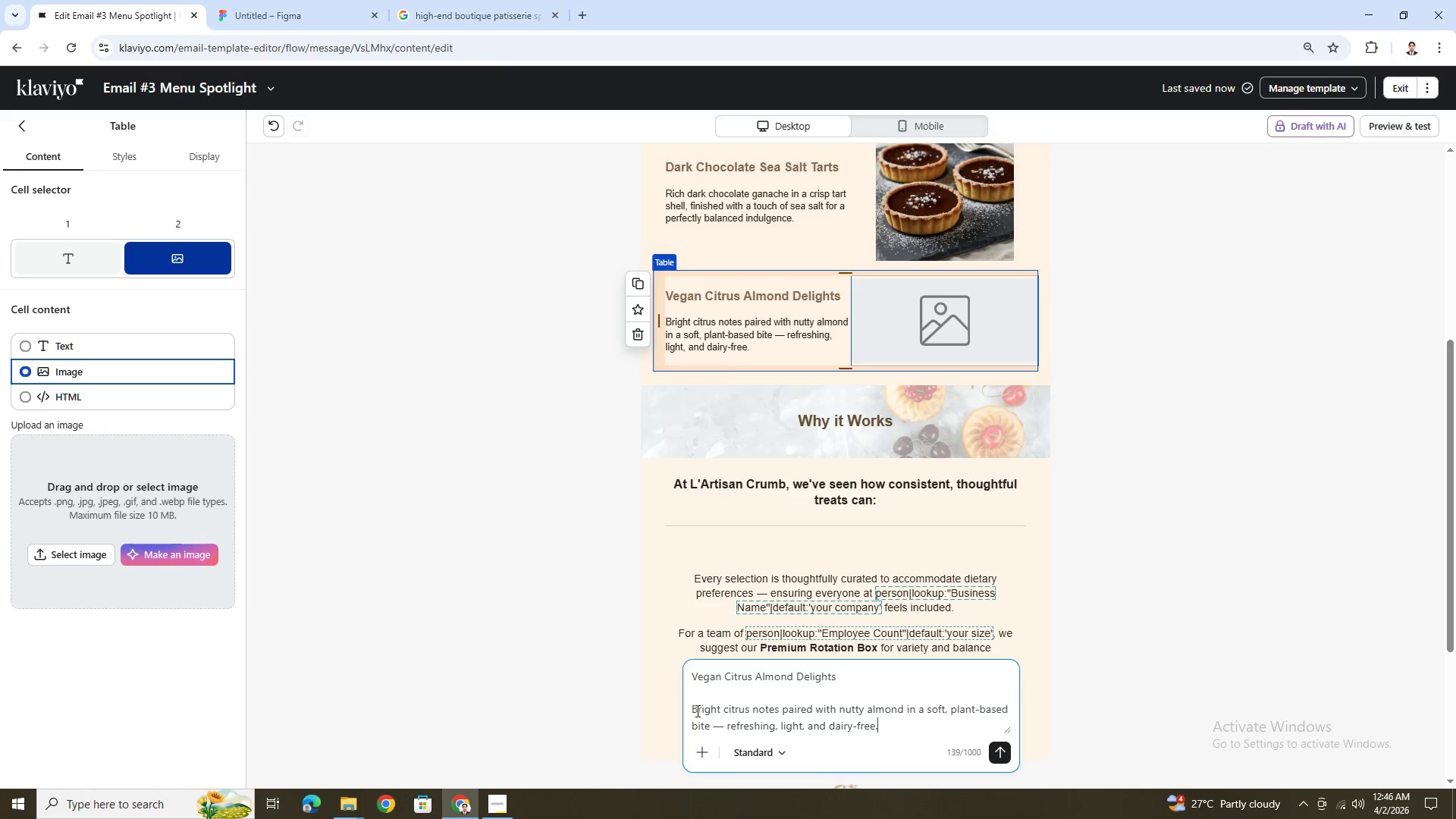 
left_click([695, 711])
 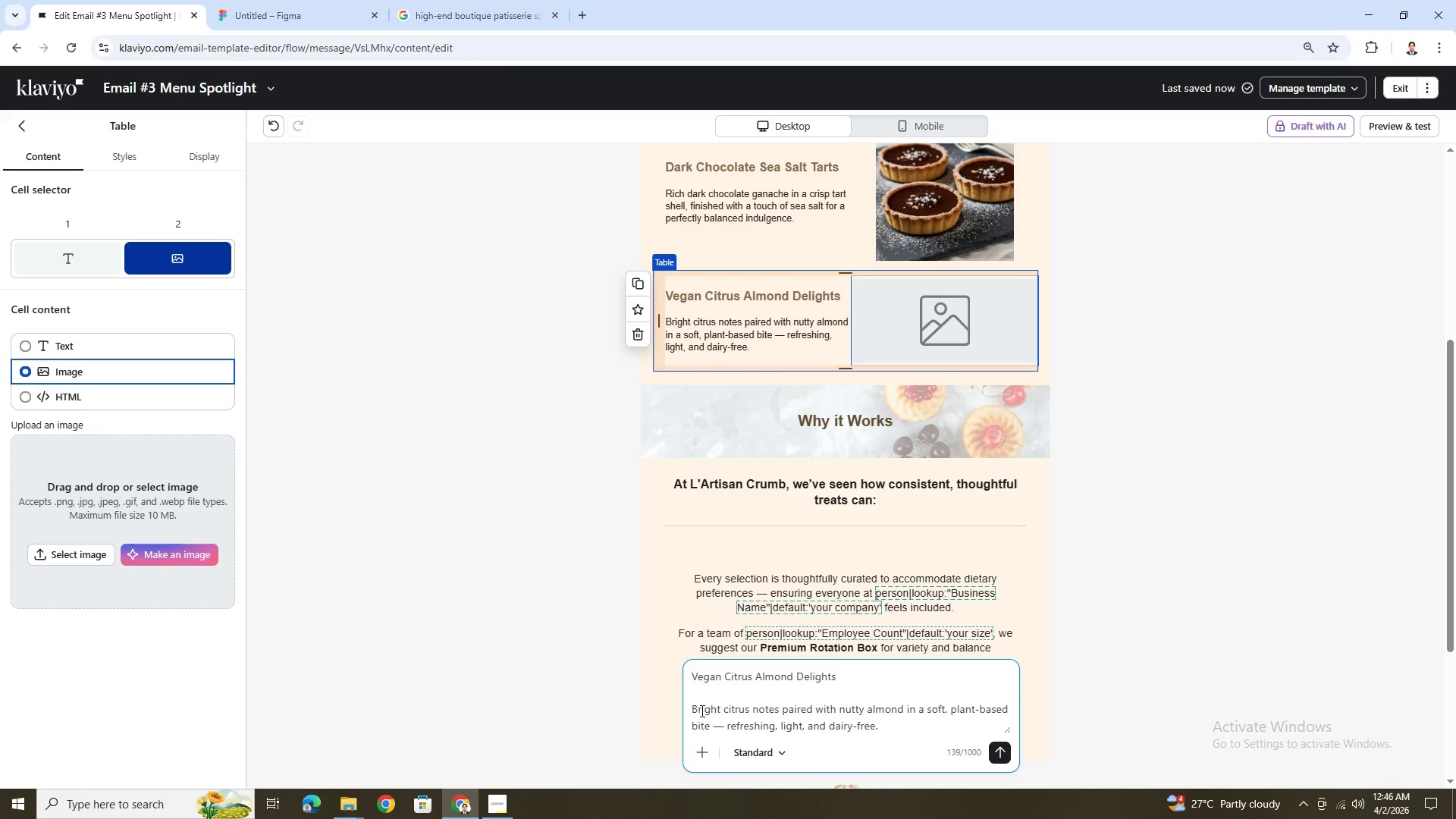 
key(Backspace)
 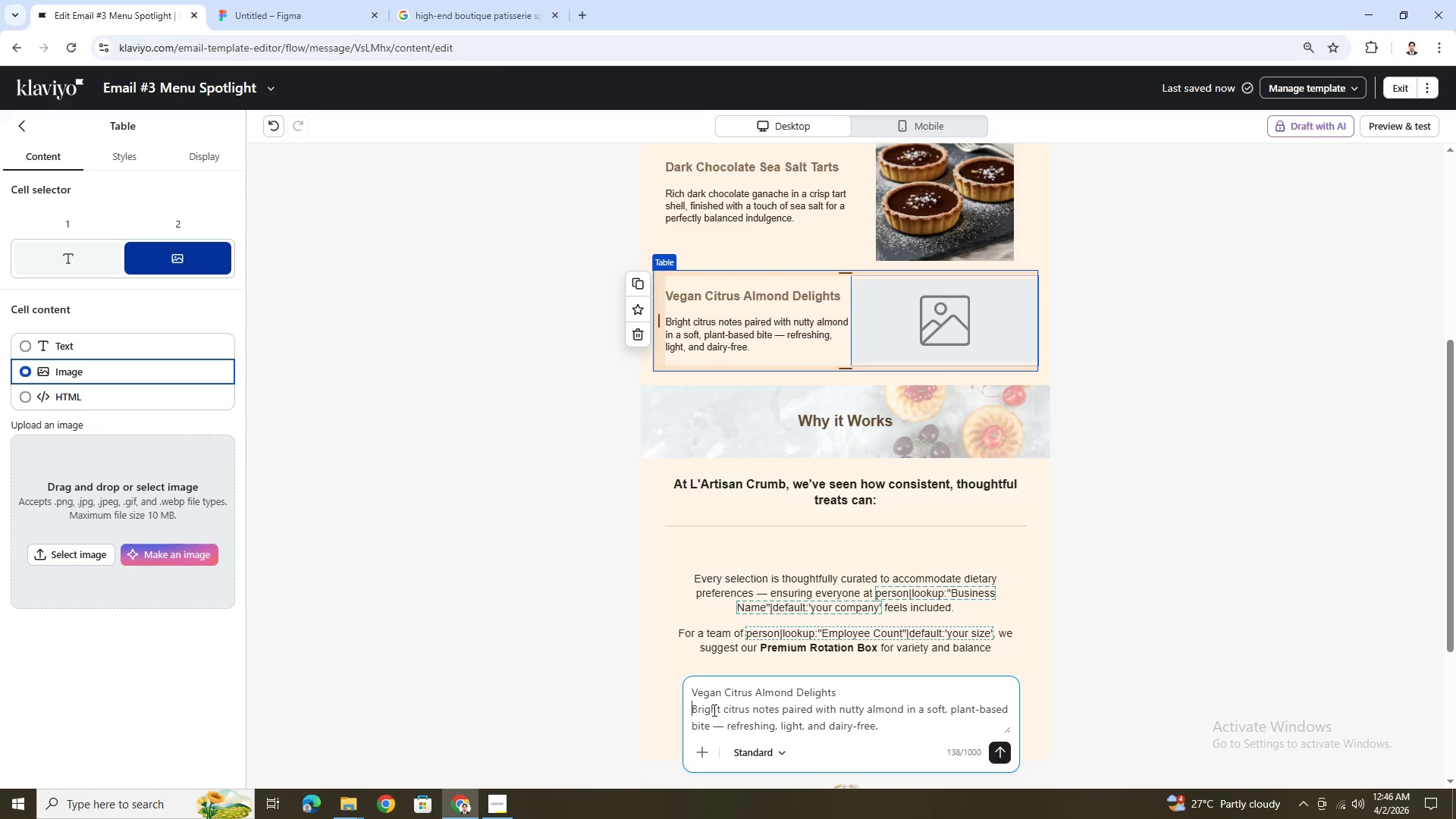 
key(Backspace)
 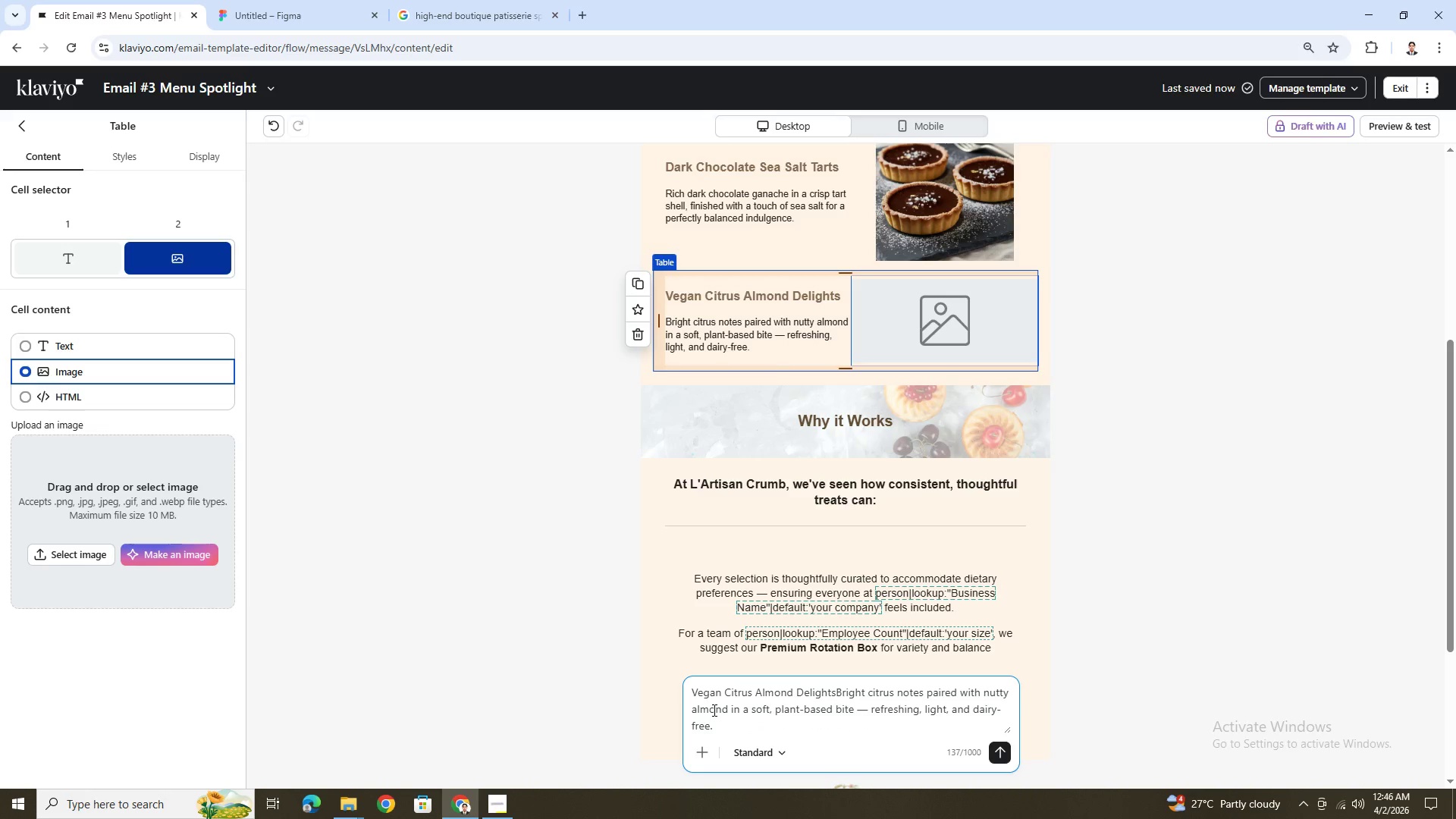 
key(Space)
 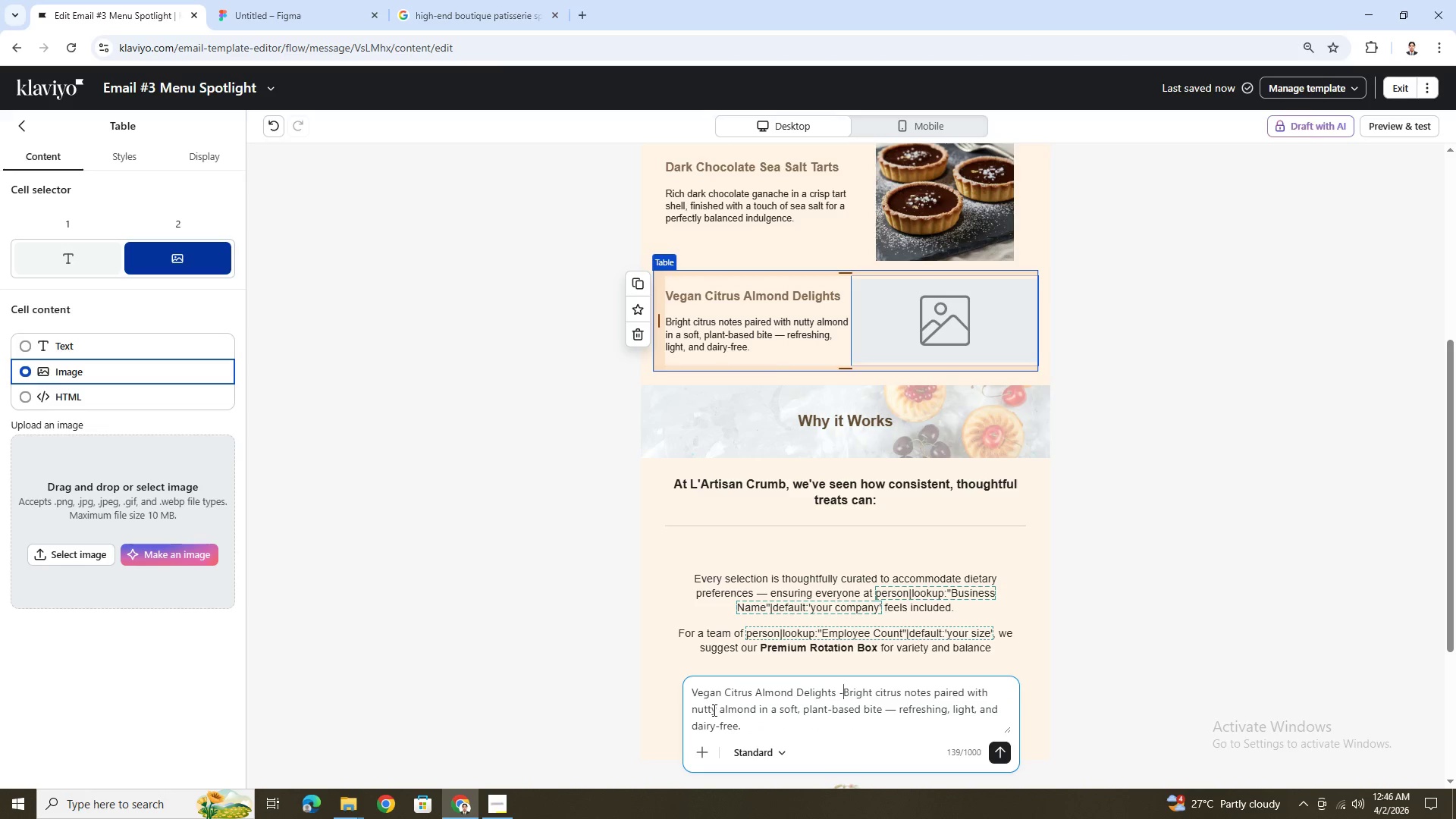 
key(Minus)
 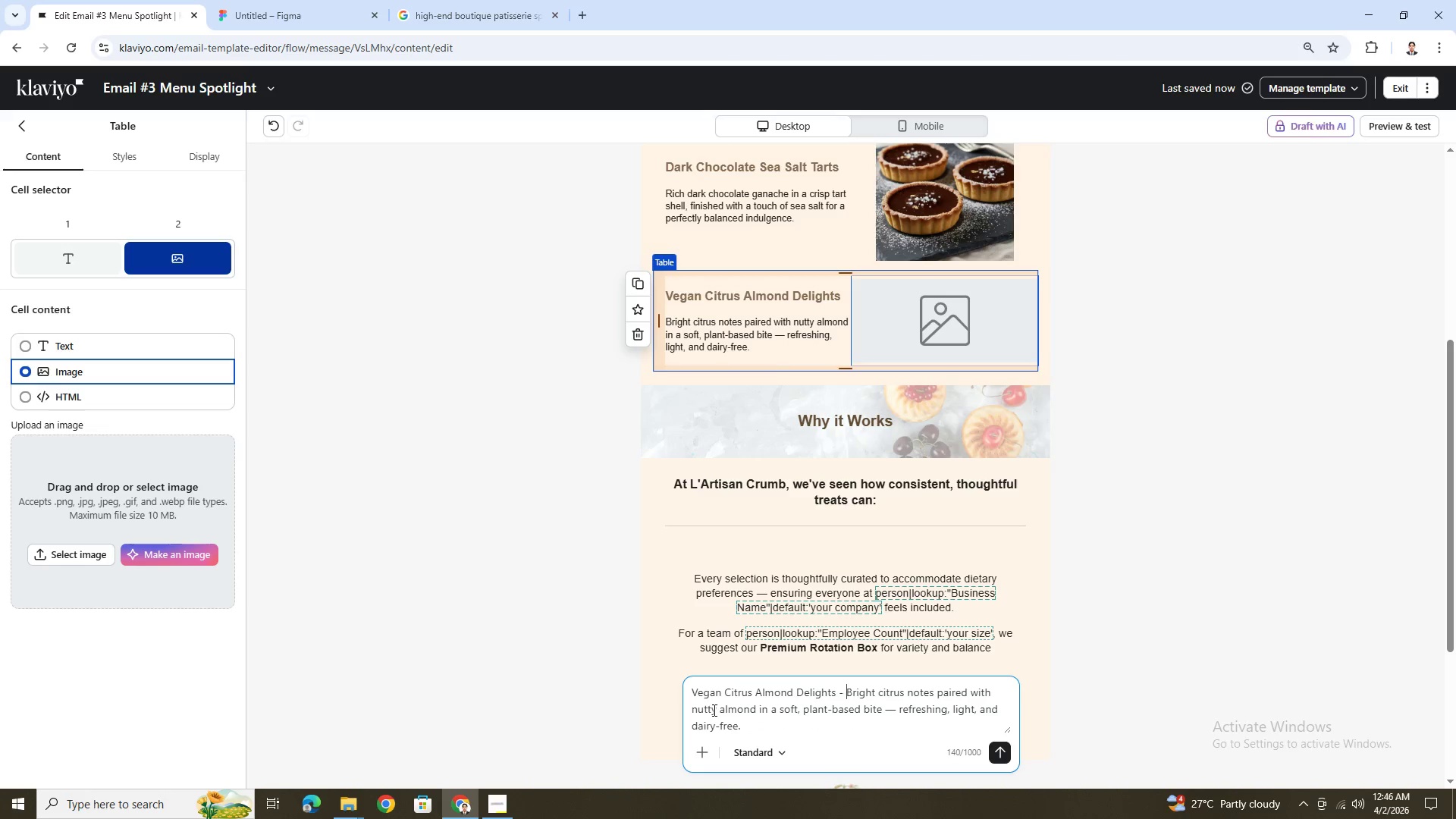 
key(Space)
 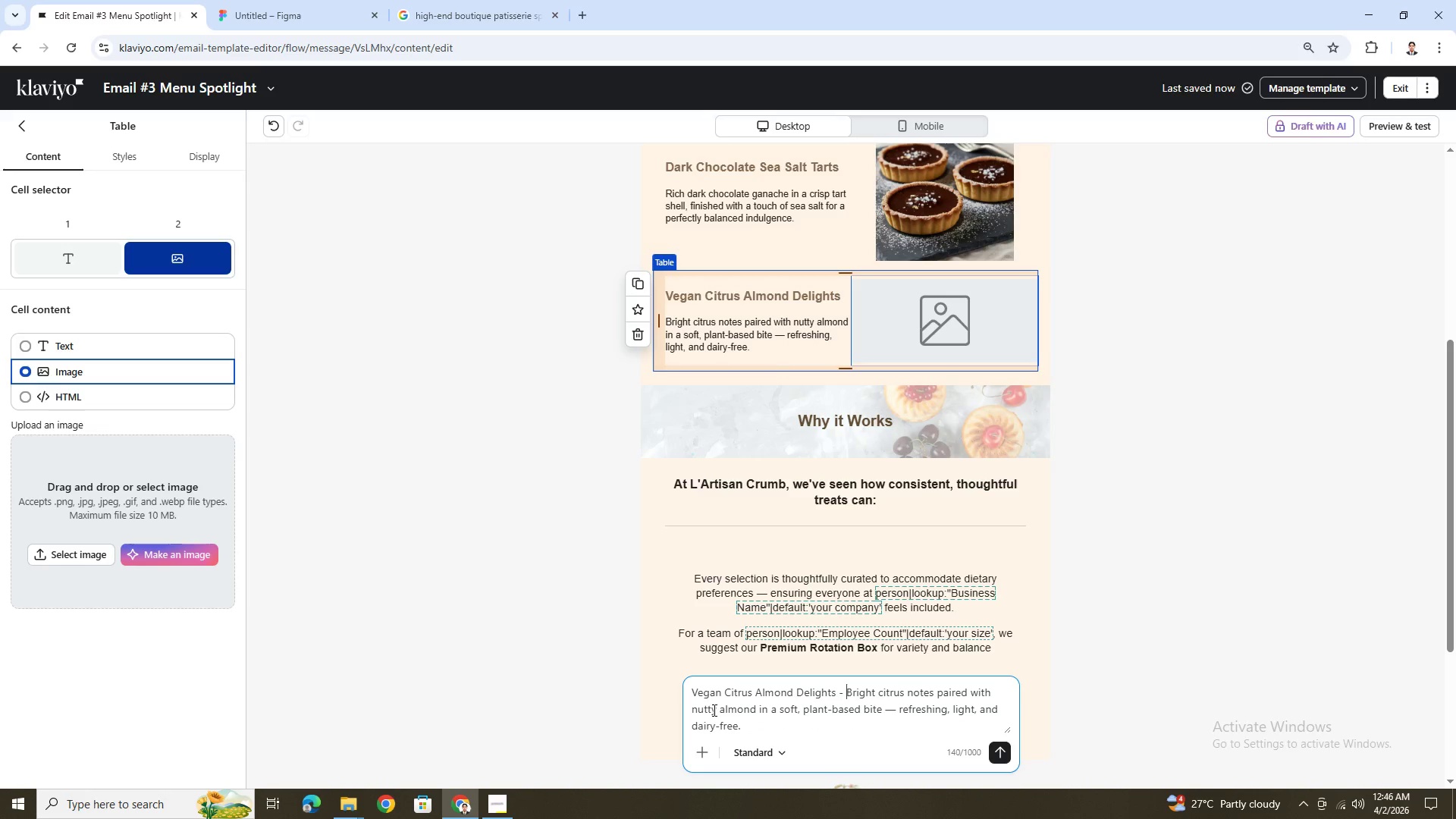 
key(Shift+A)
 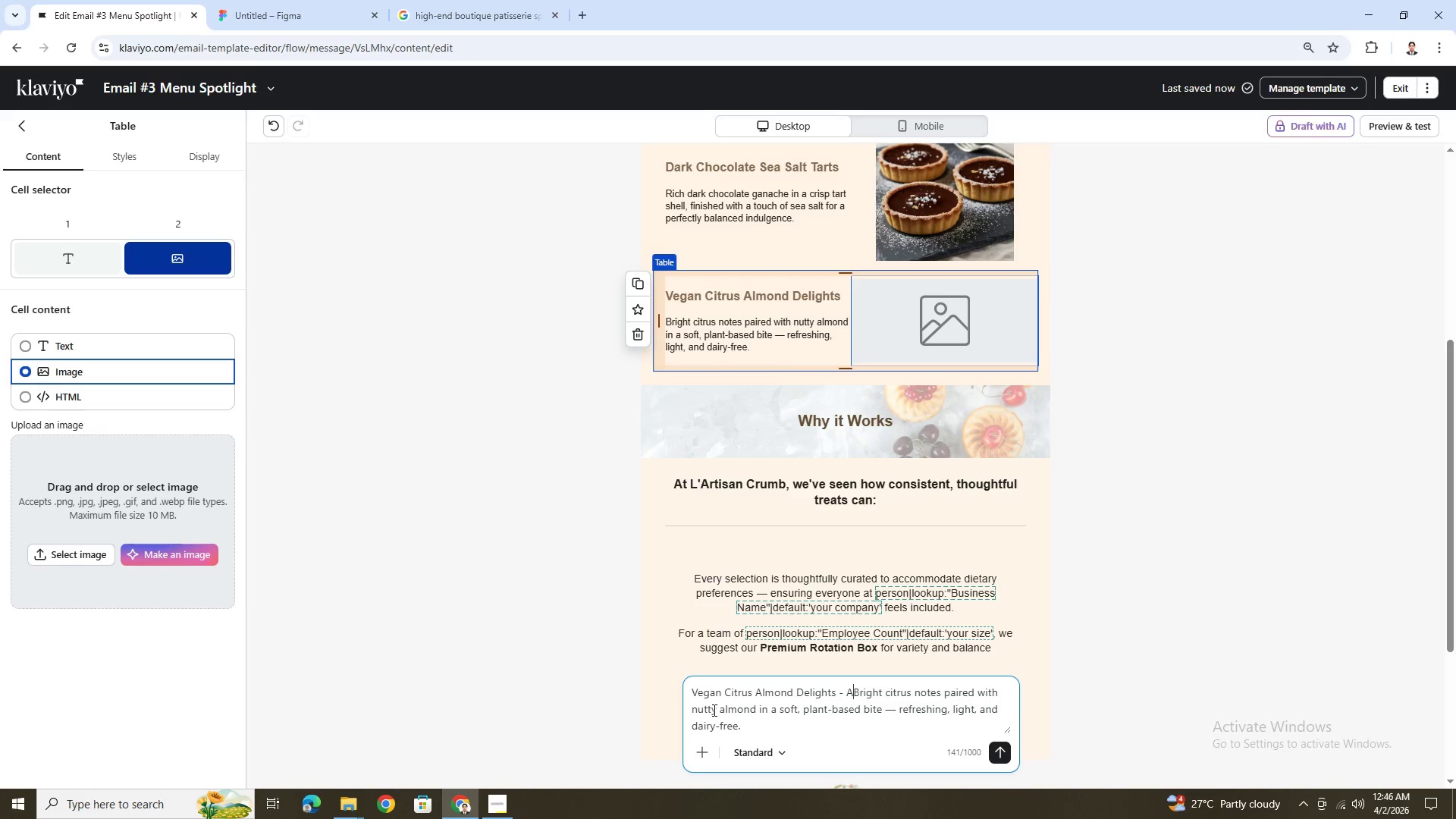 
key(Space)
 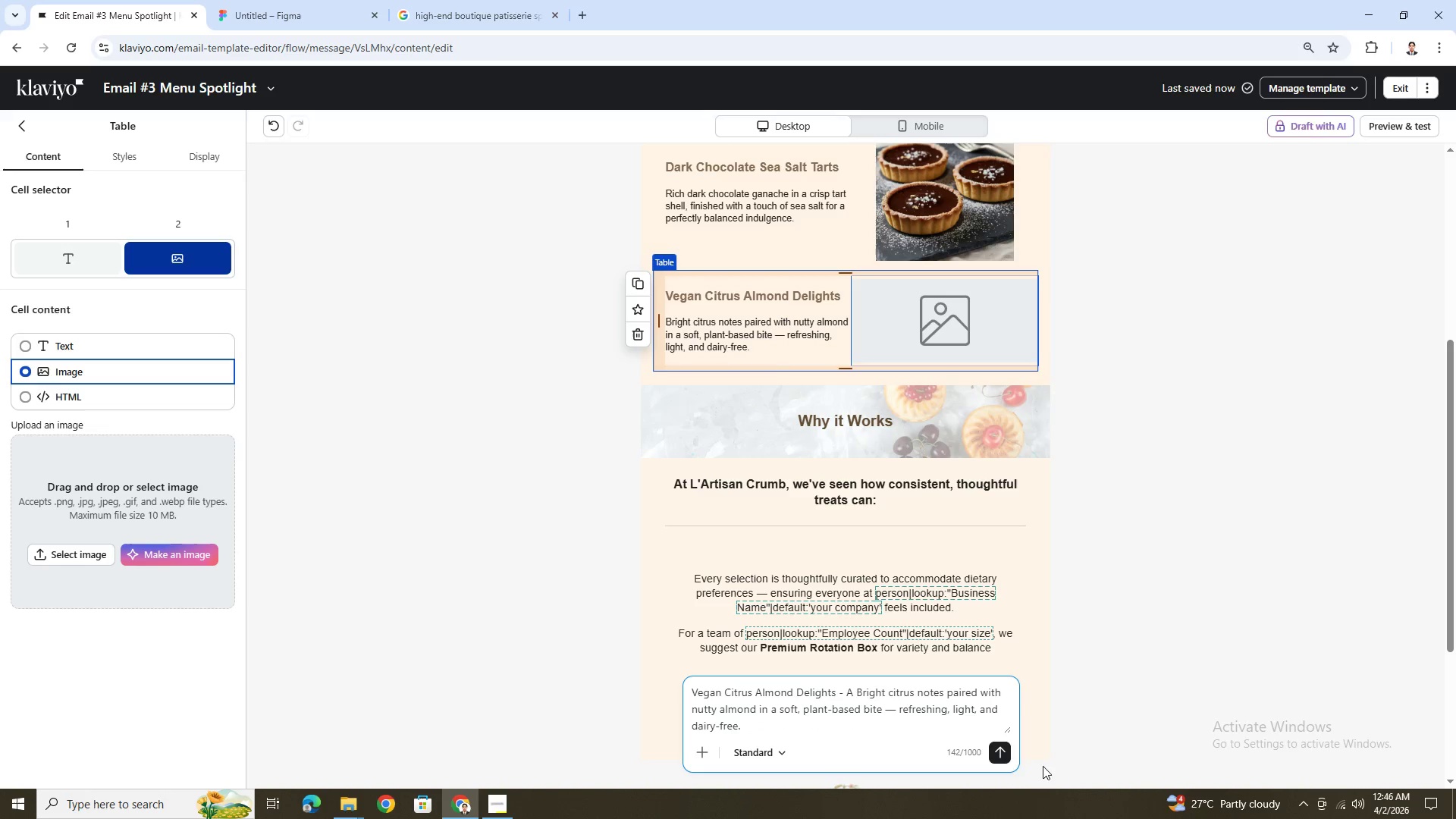 
left_click([1005, 758])
 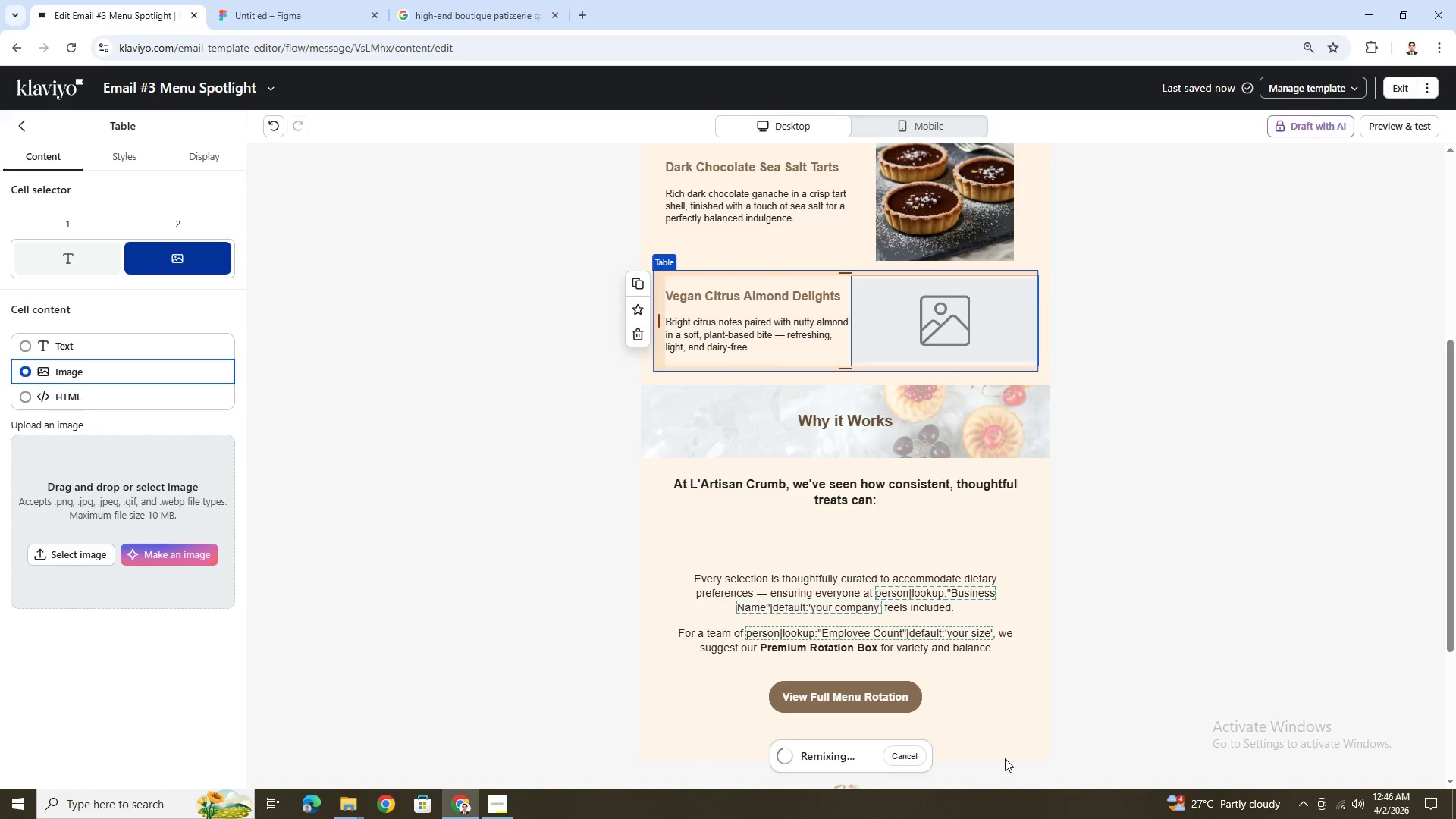 
scroll: coordinate [1197, 636], scroll_direction: up, amount: 2.0
 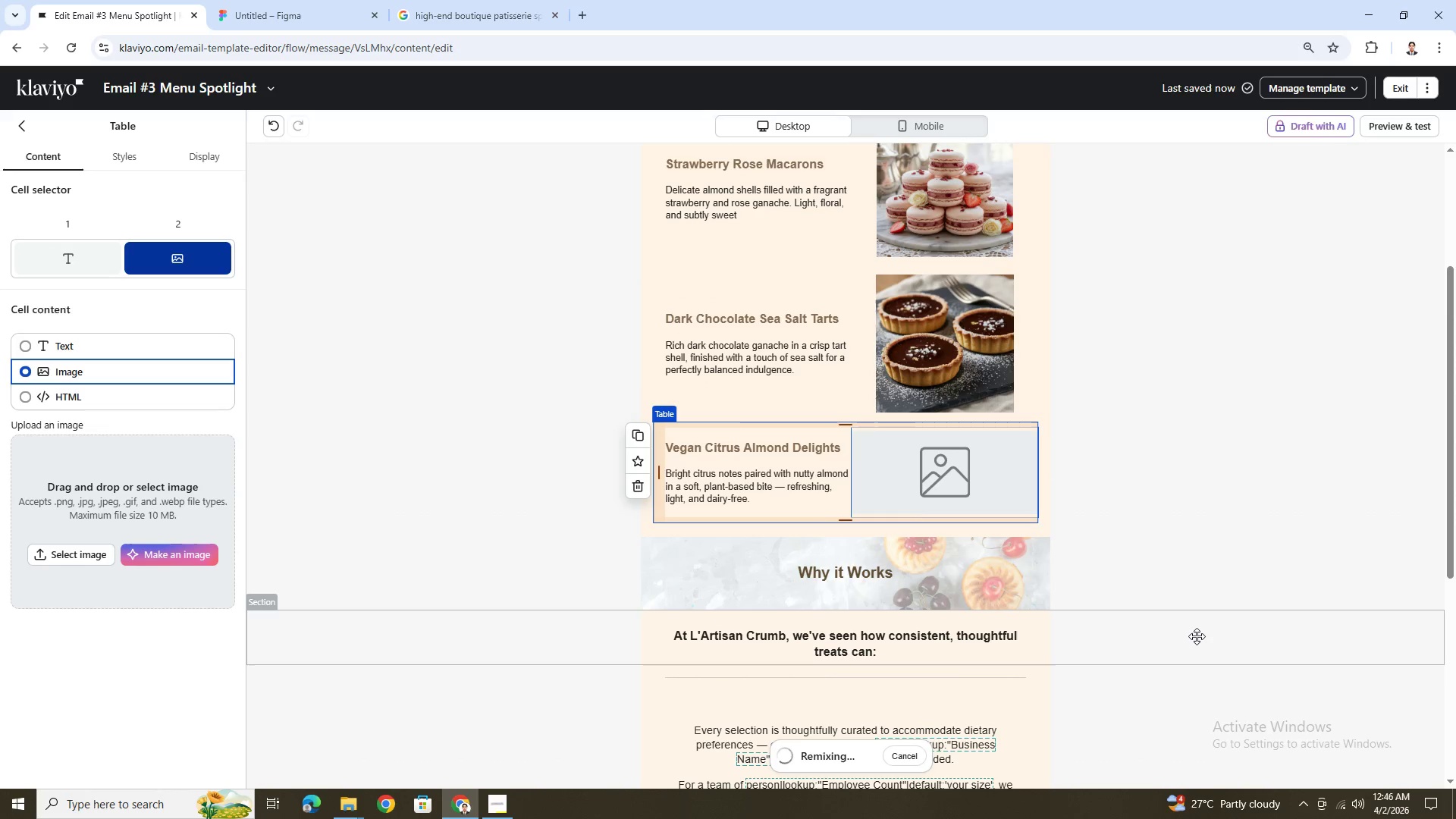 
scroll: coordinate [1197, 636], scroll_direction: none, amount: 0.0
 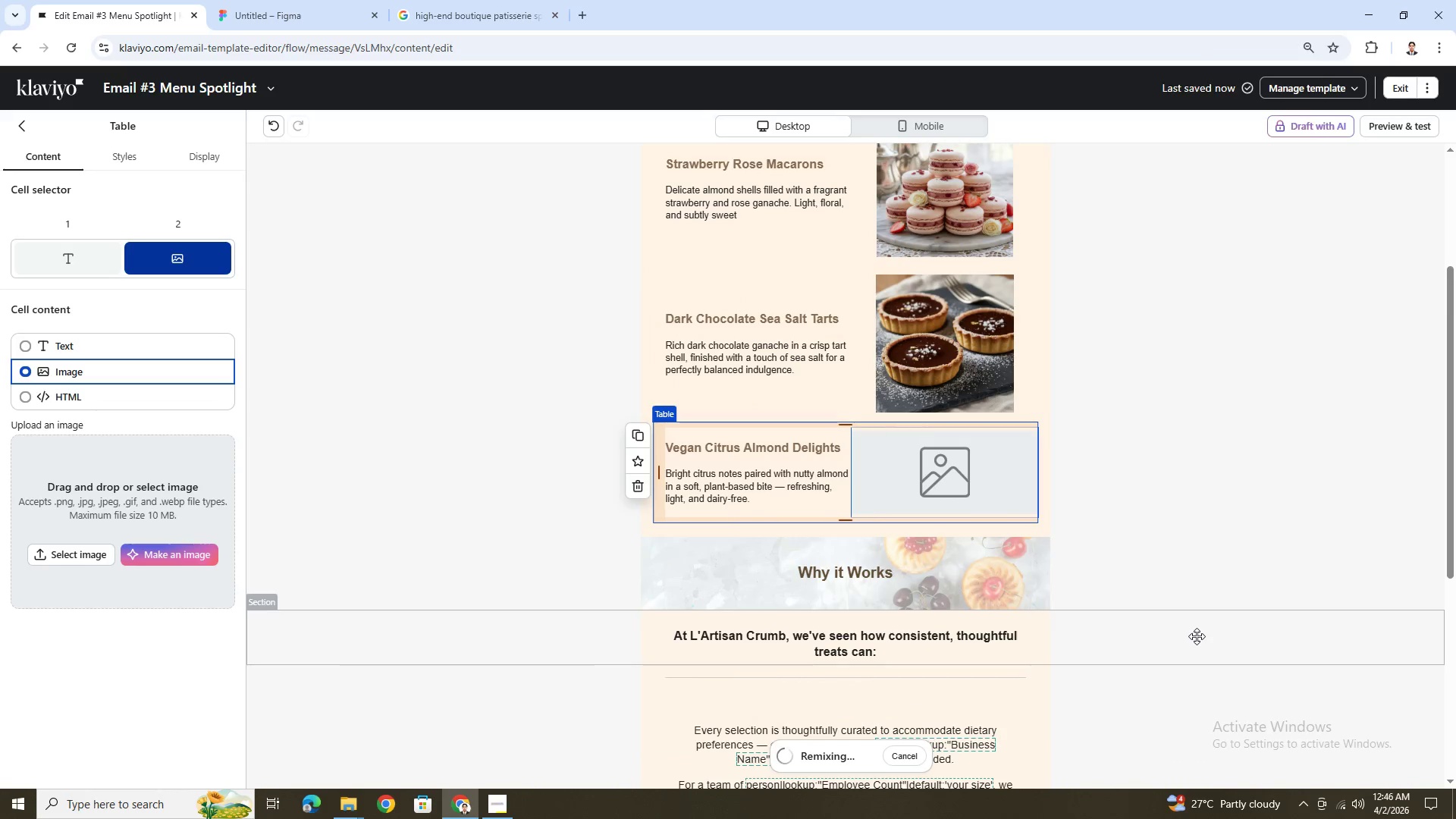 
scroll: coordinate [1197, 636], scroll_direction: up, amount: 2.0
 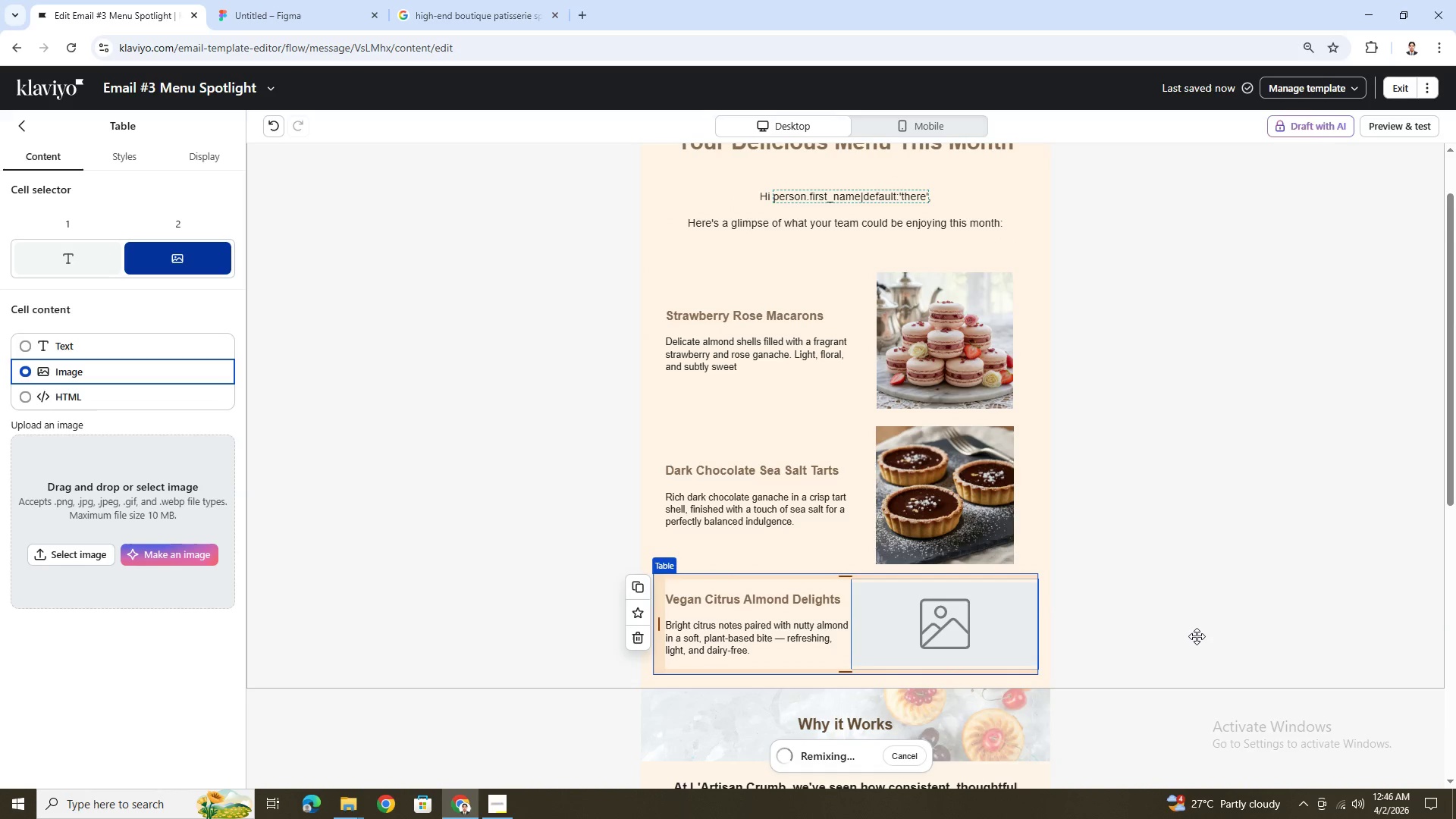 
scroll: coordinate [1197, 636], scroll_direction: down, amount: 3.0
 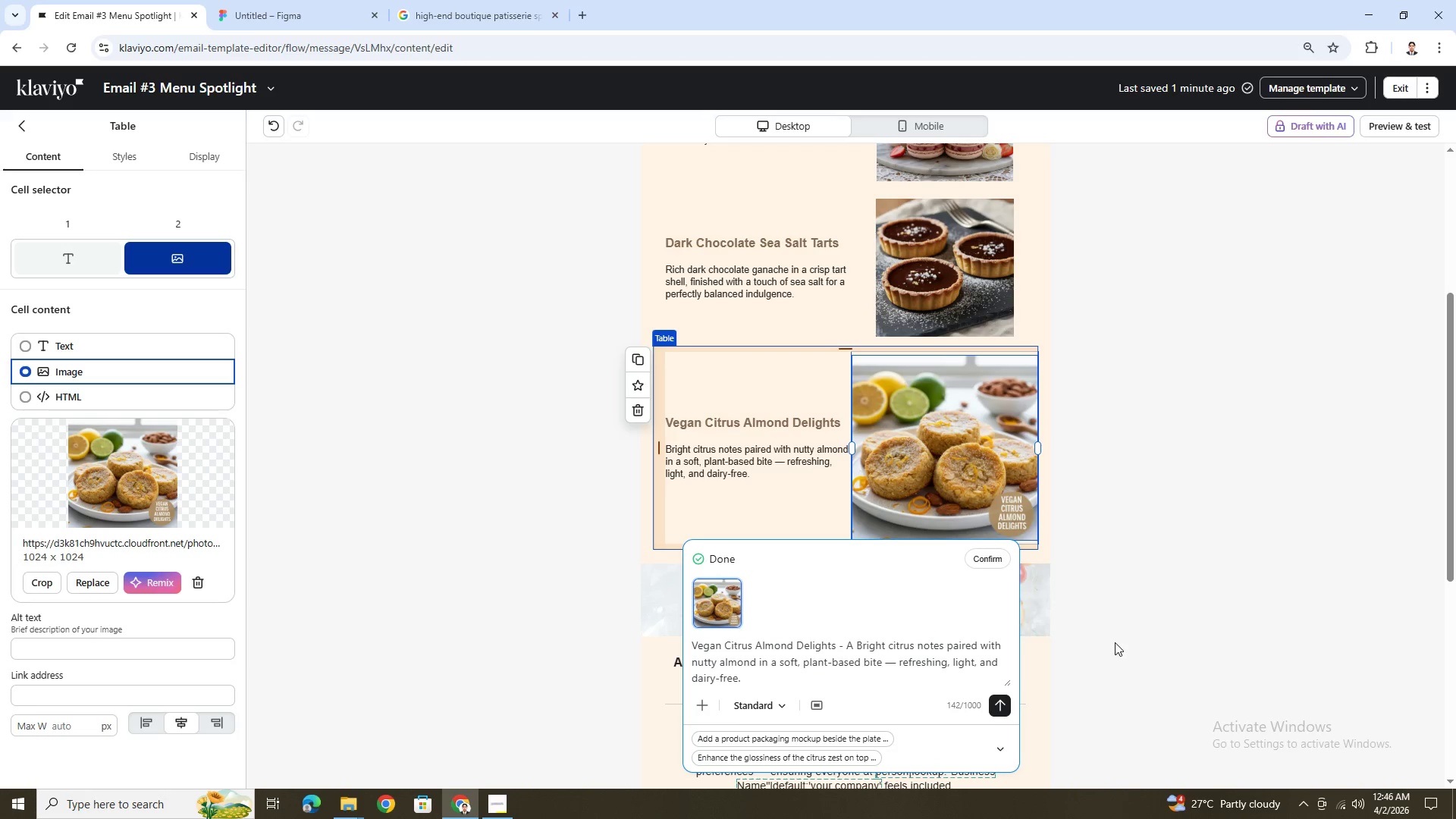 
wait(6.46)
 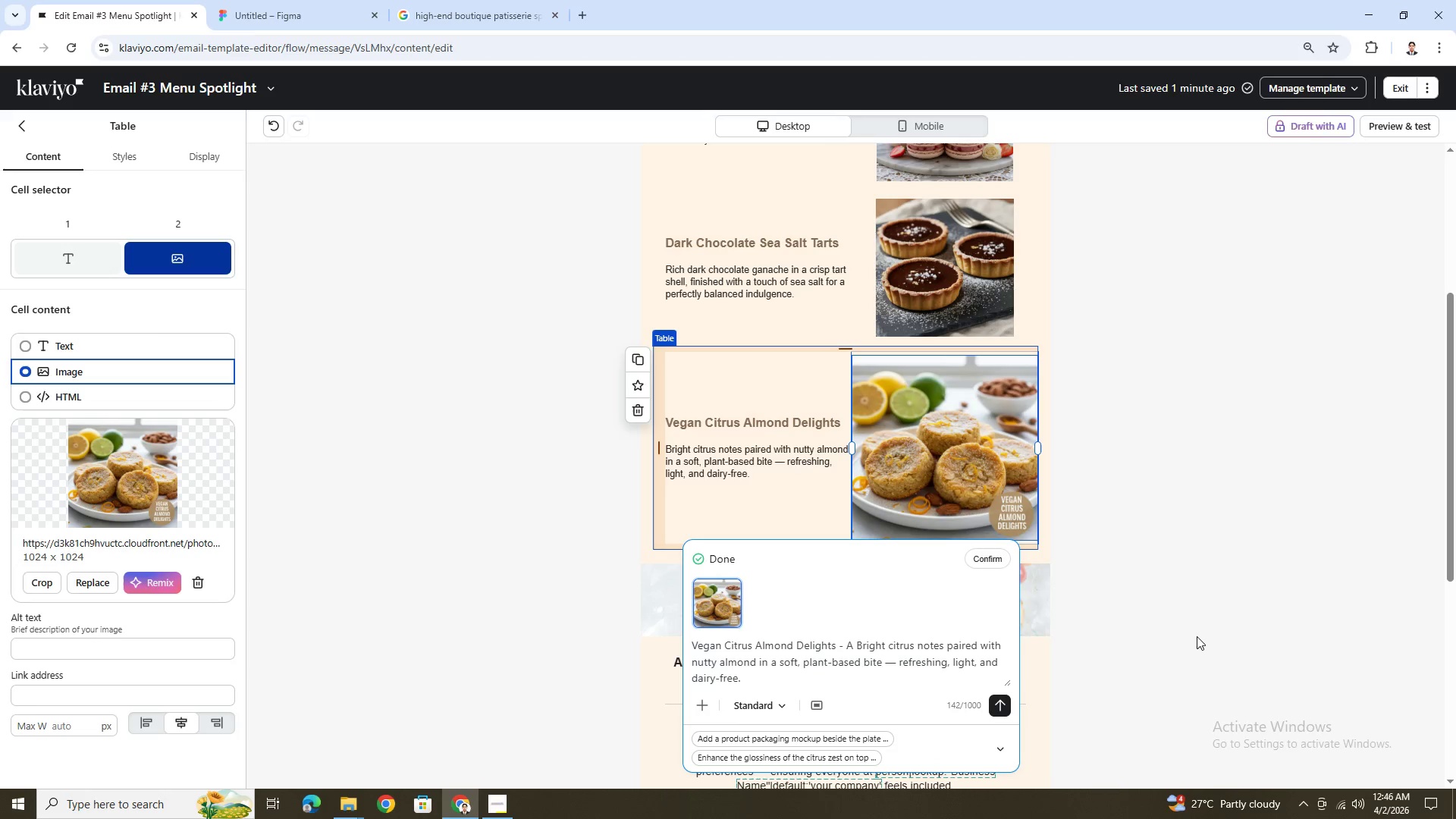 
left_click([830, 682])
 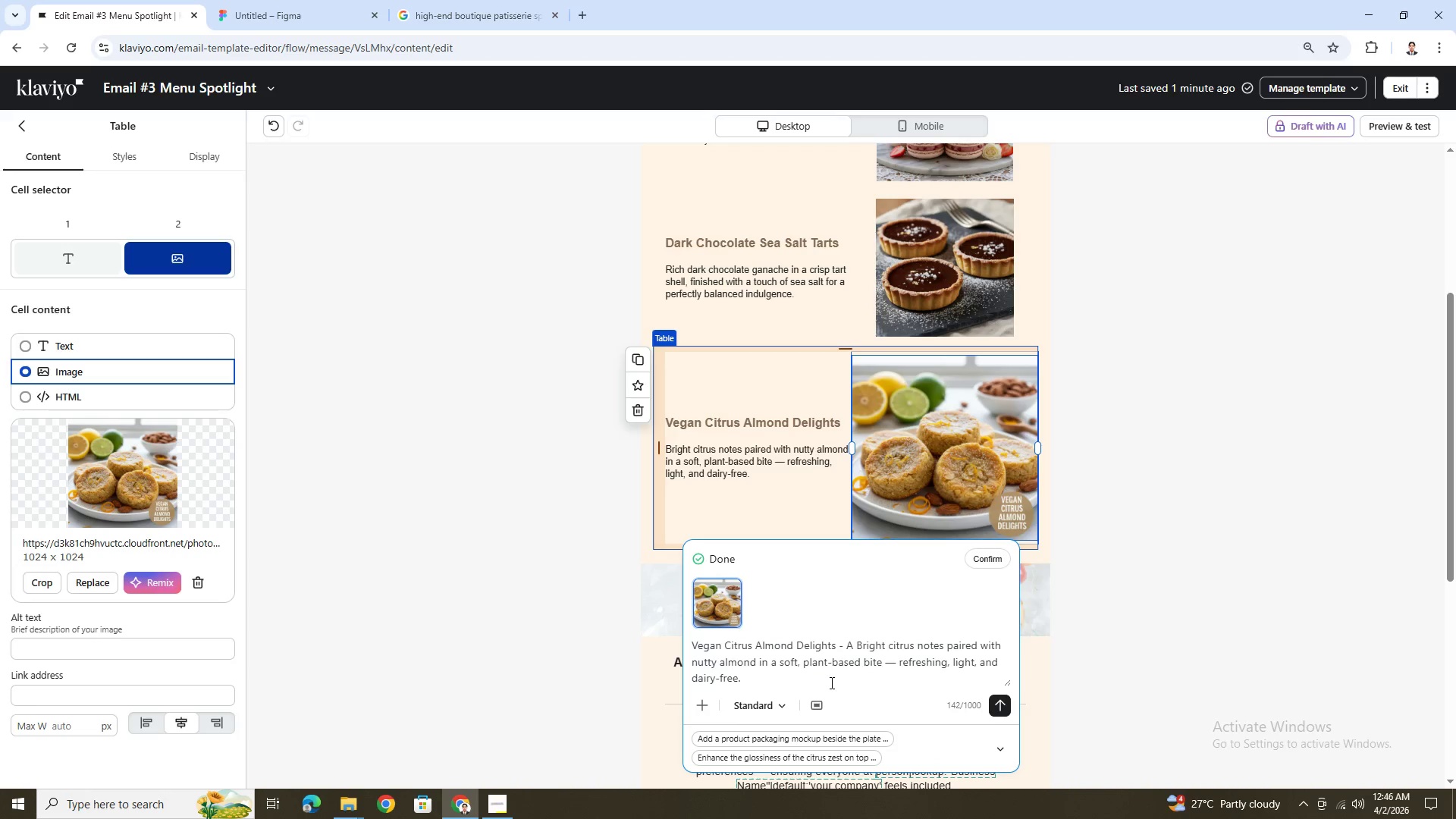 
type( Dont add text)
 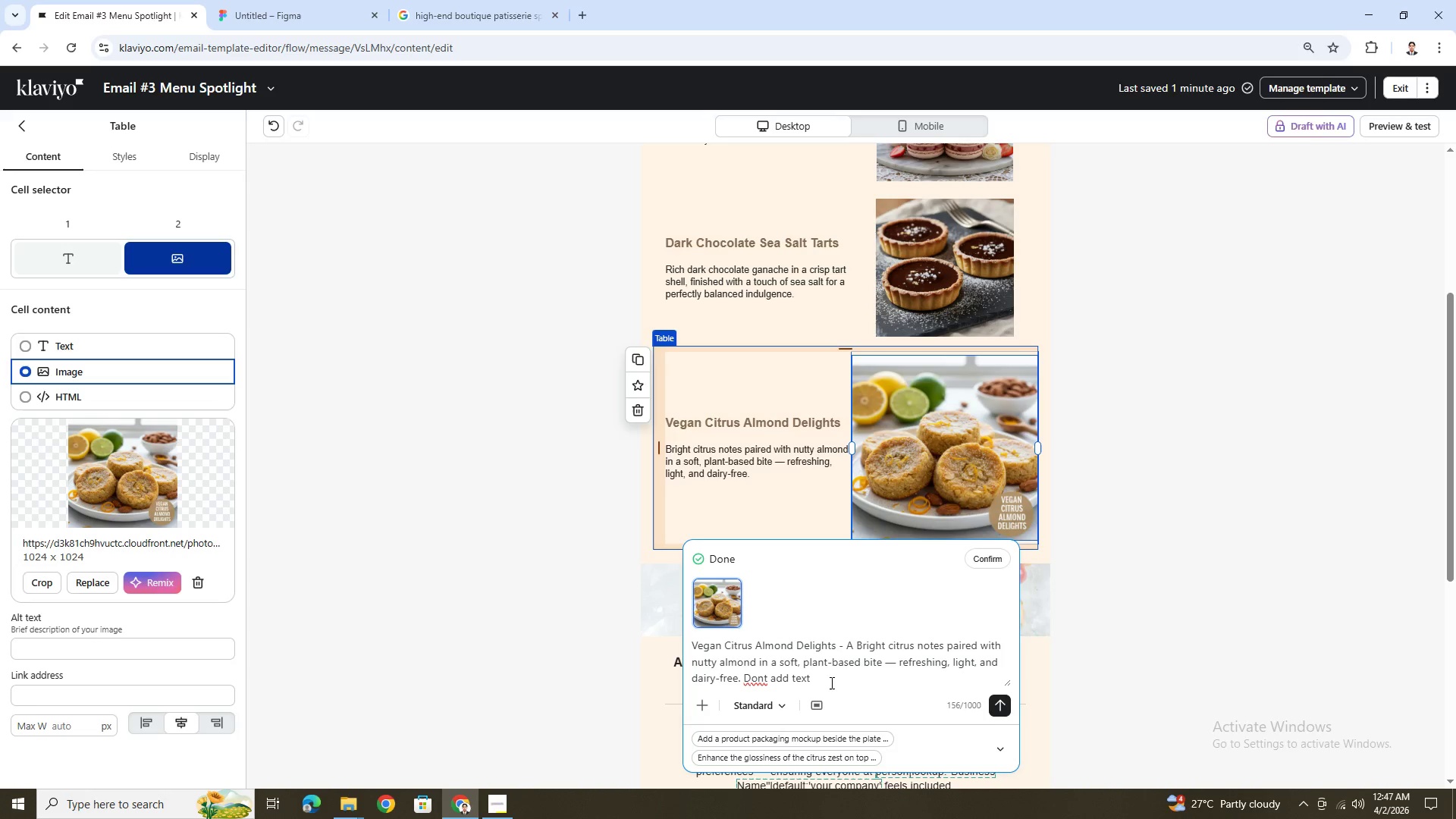 
left_click([996, 705])
 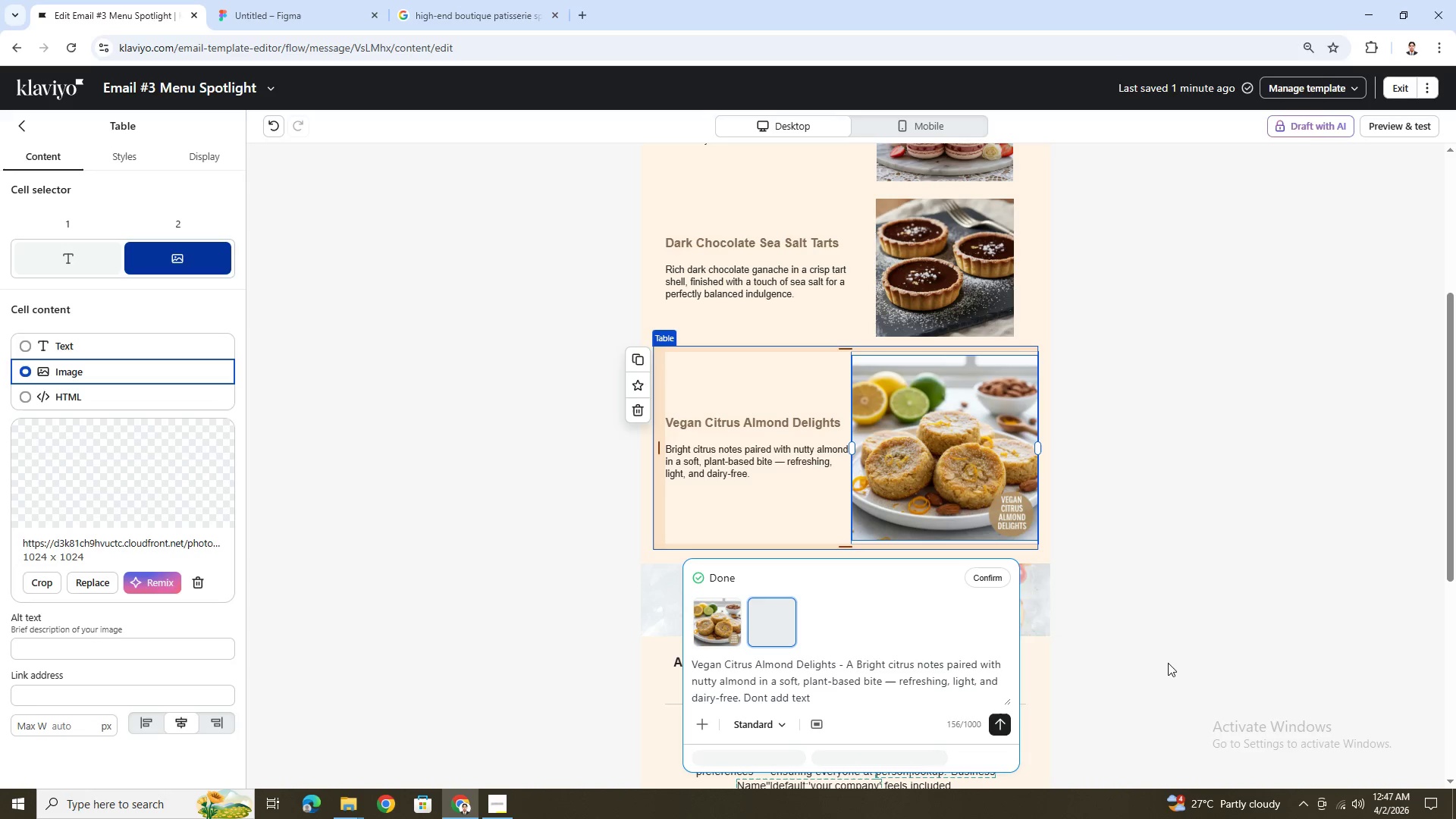 
wait(22.44)
 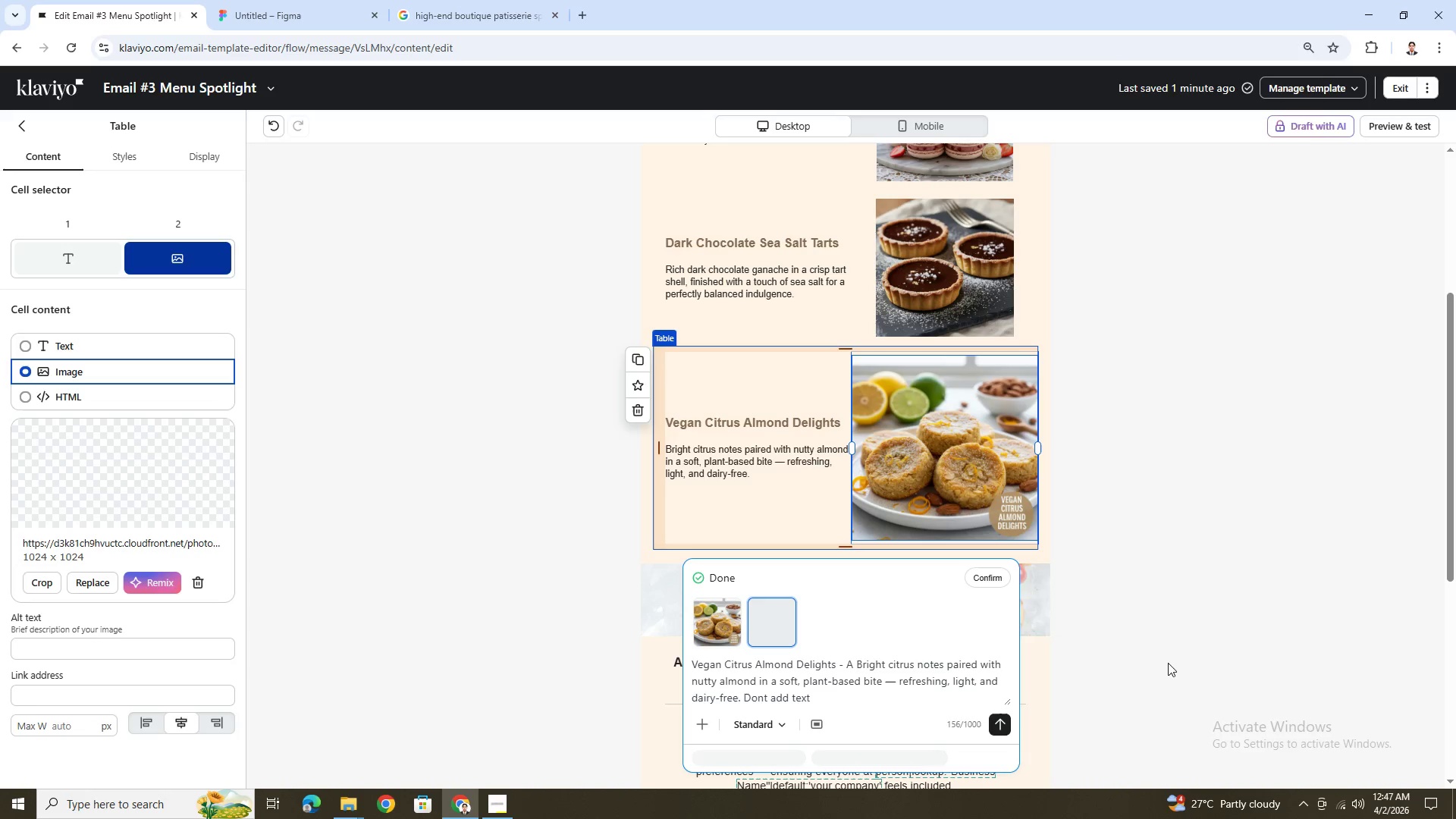 
left_click([994, 554])
 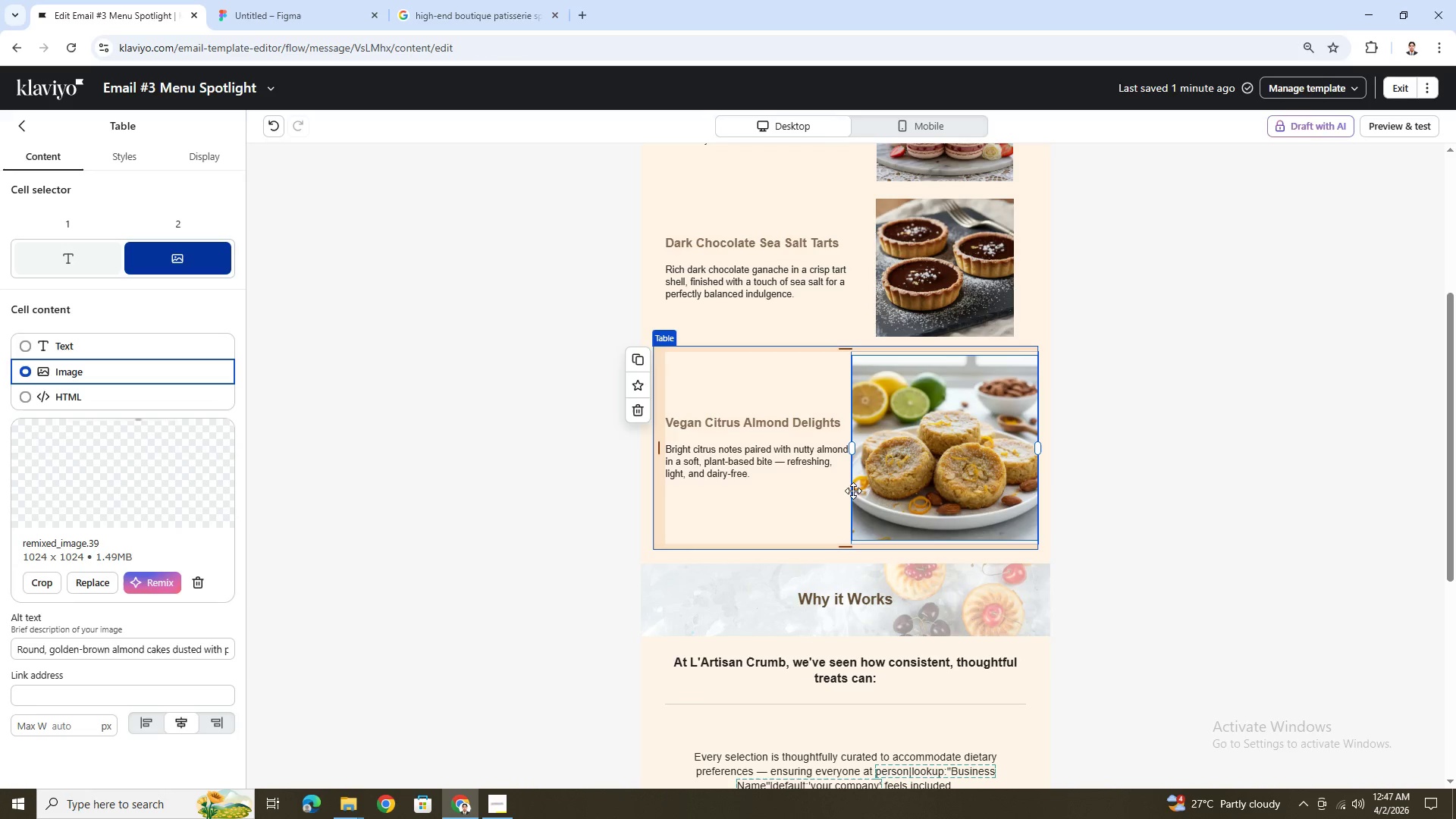 
wait(6.33)
 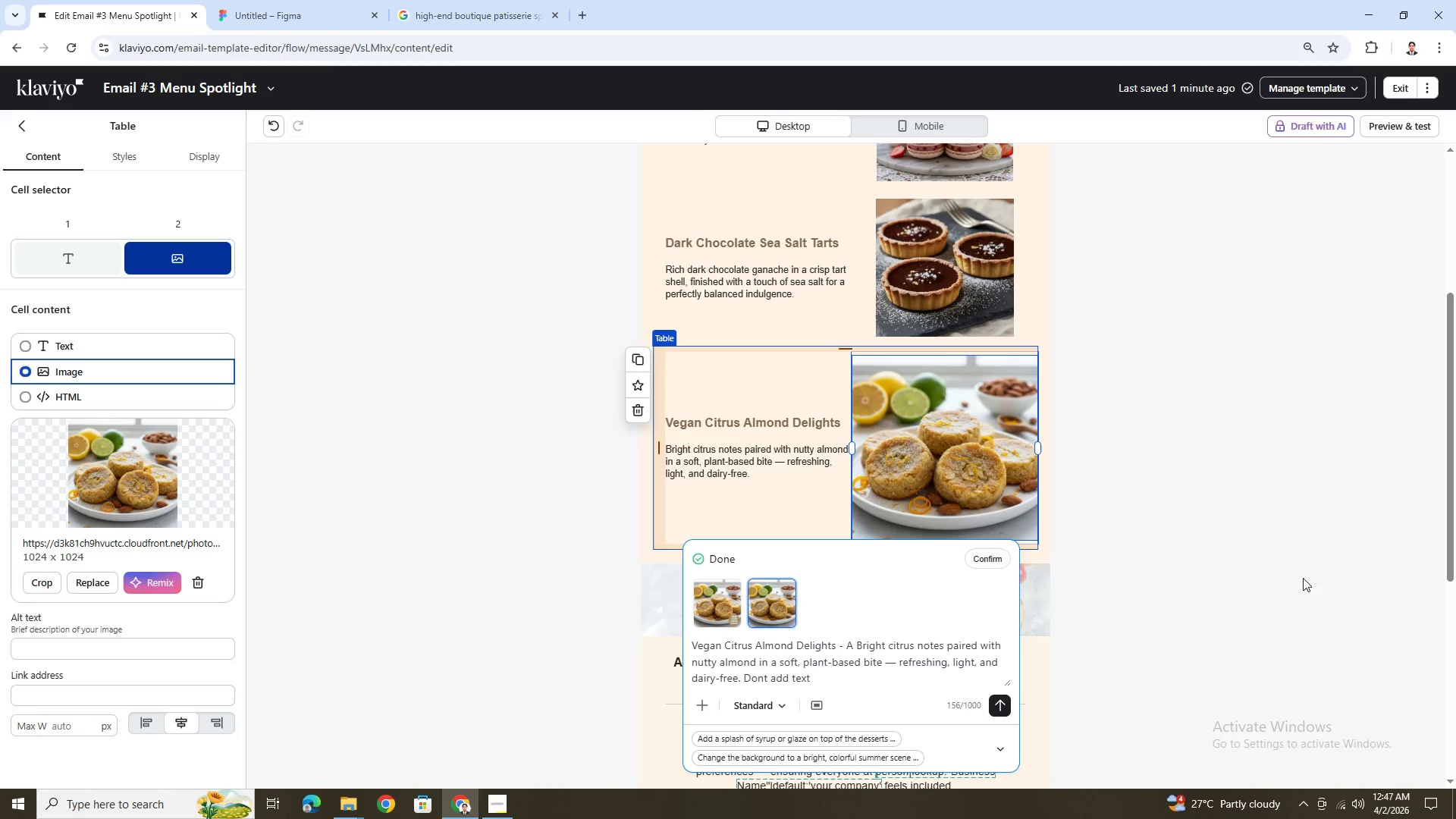 
left_click_drag(start_coordinate=[853, 451], to_coordinate=[898, 449])
 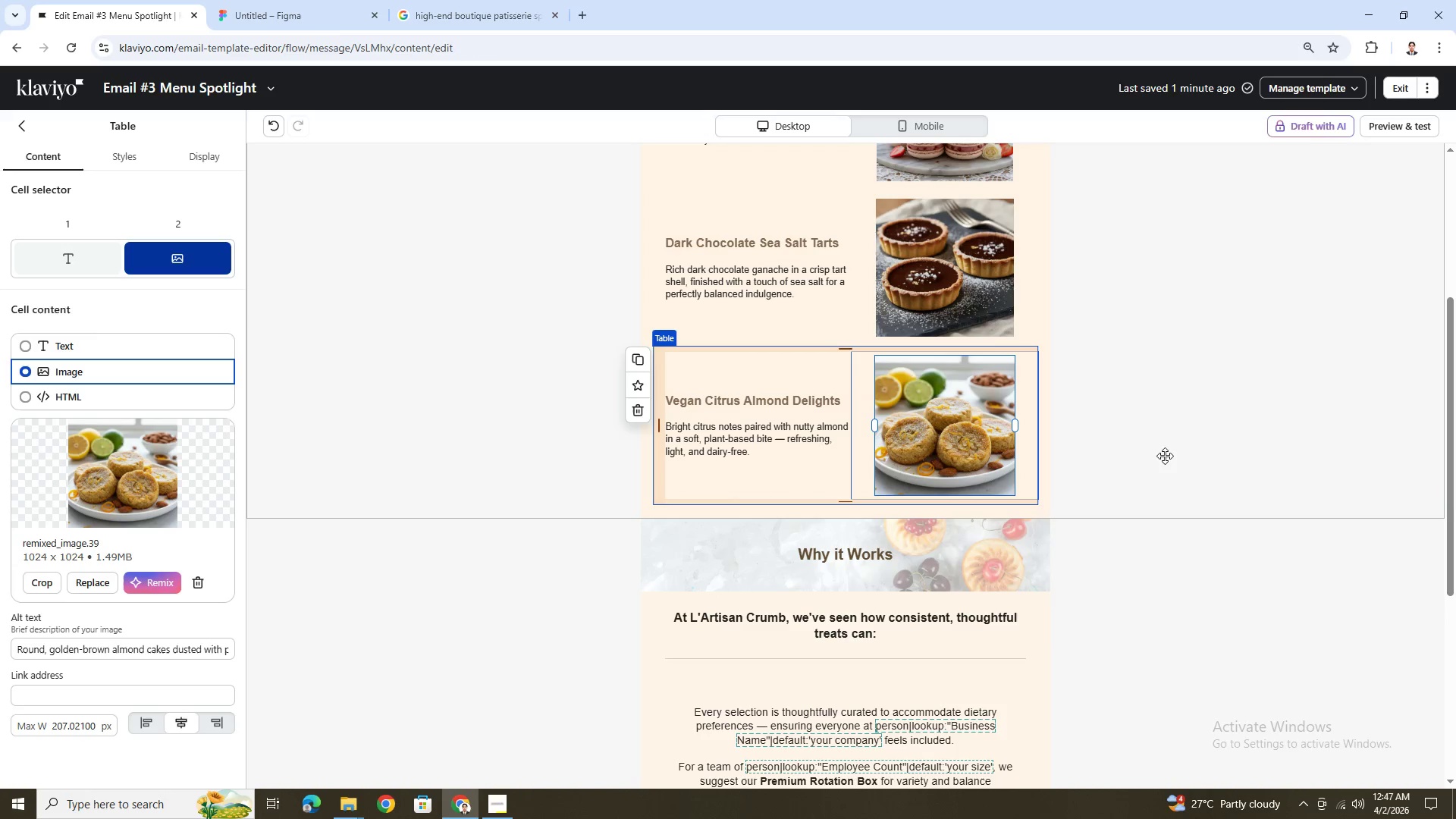 
left_click([1167, 450])
 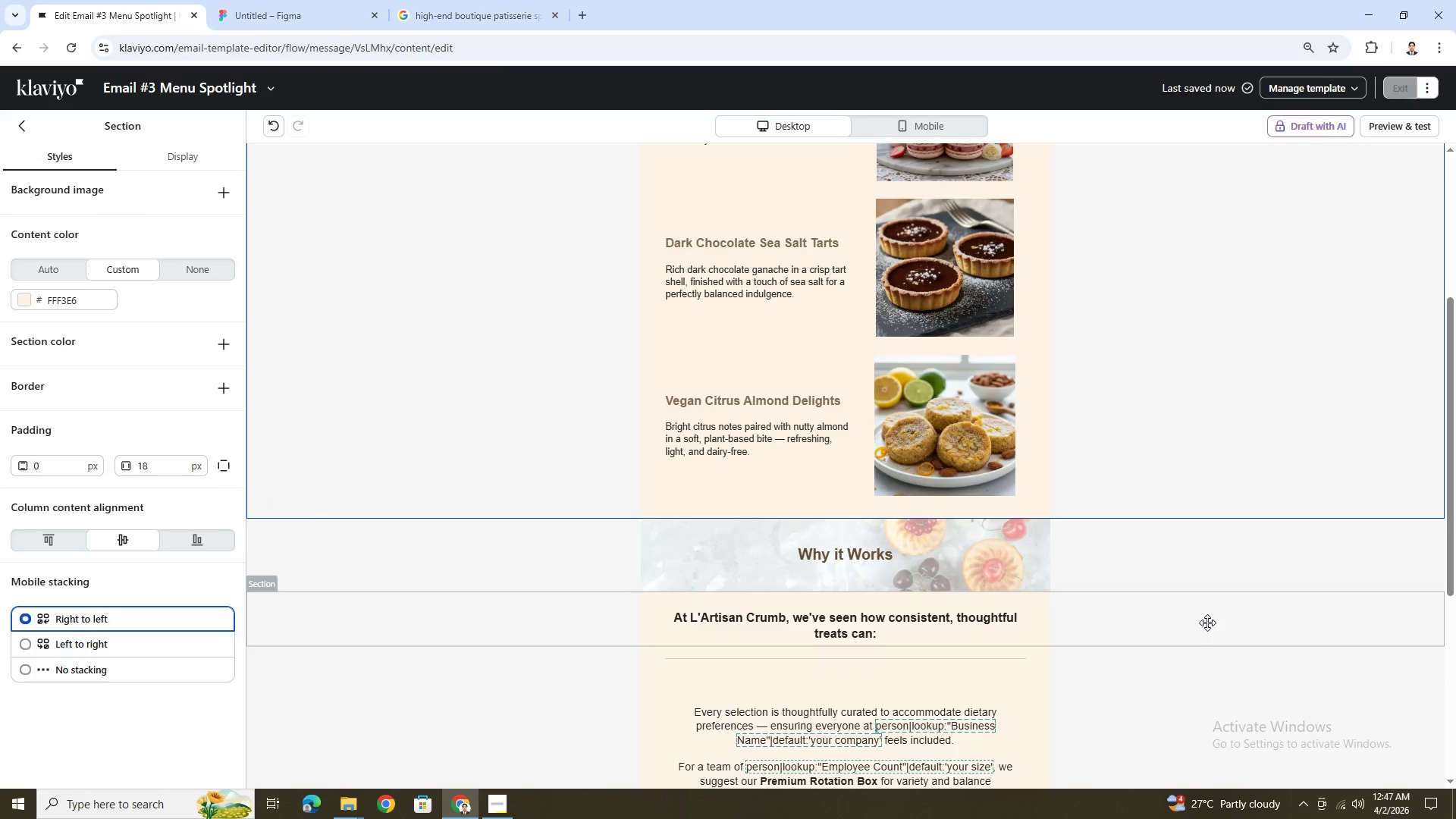 
scroll: coordinate [1207, 623], scroll_direction: up, amount: 3.0
 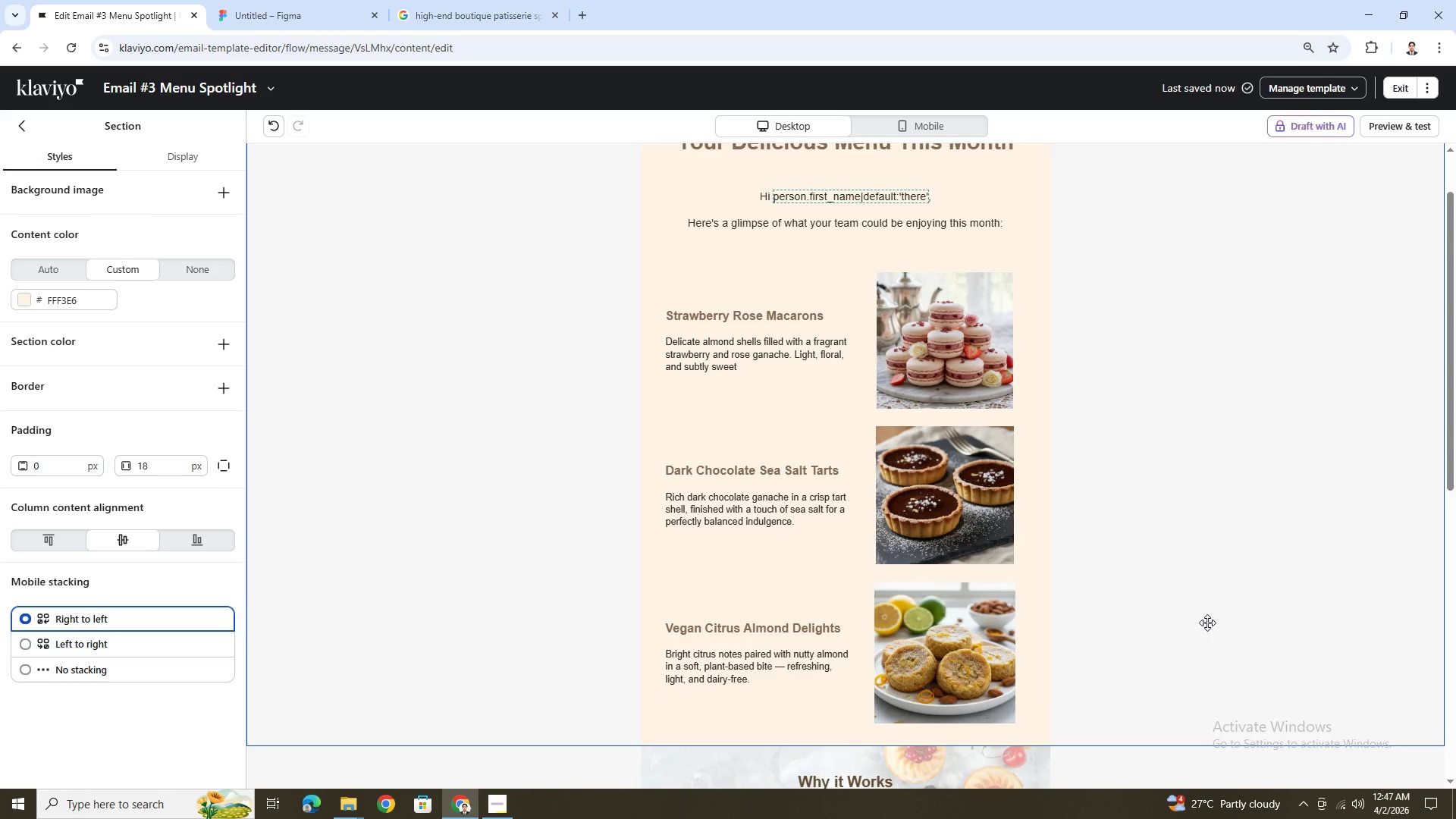 
scroll: coordinate [1207, 623], scroll_direction: none, amount: 0.0
 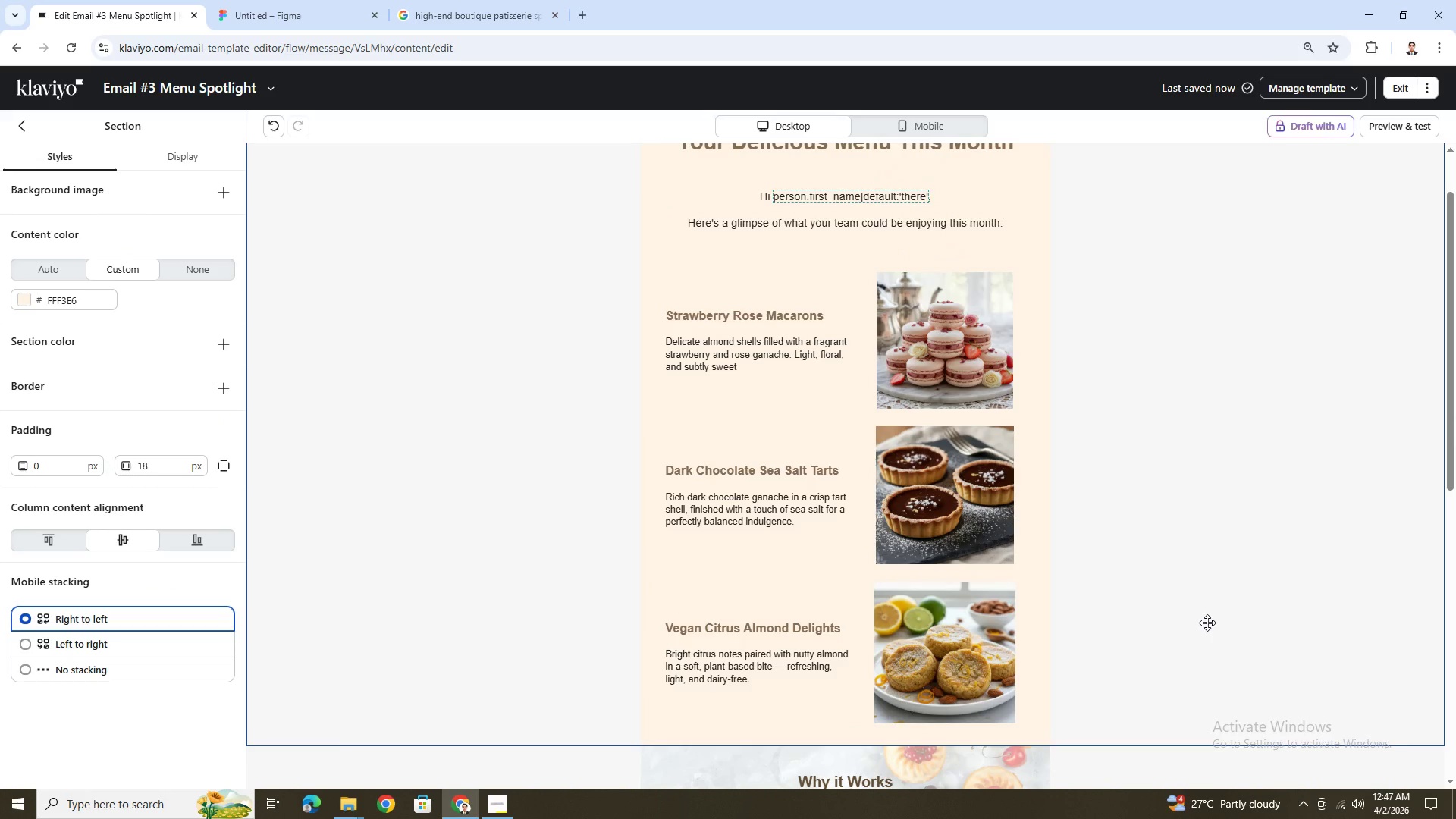 
scroll: coordinate [1207, 623], scroll_direction: up, amount: 2.0
 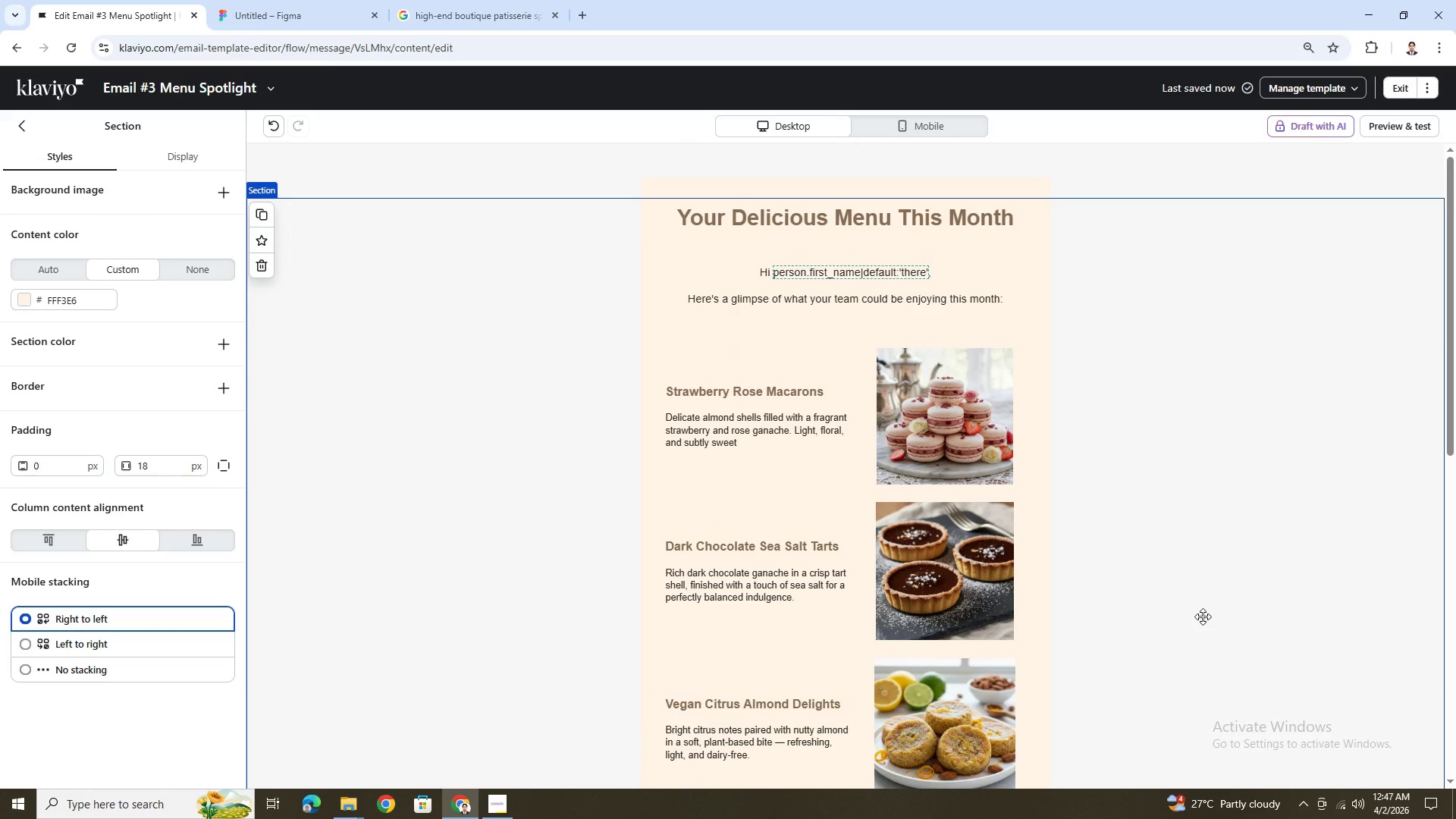 
scroll: coordinate [1238, 567], scroll_direction: down, amount: 2.0
 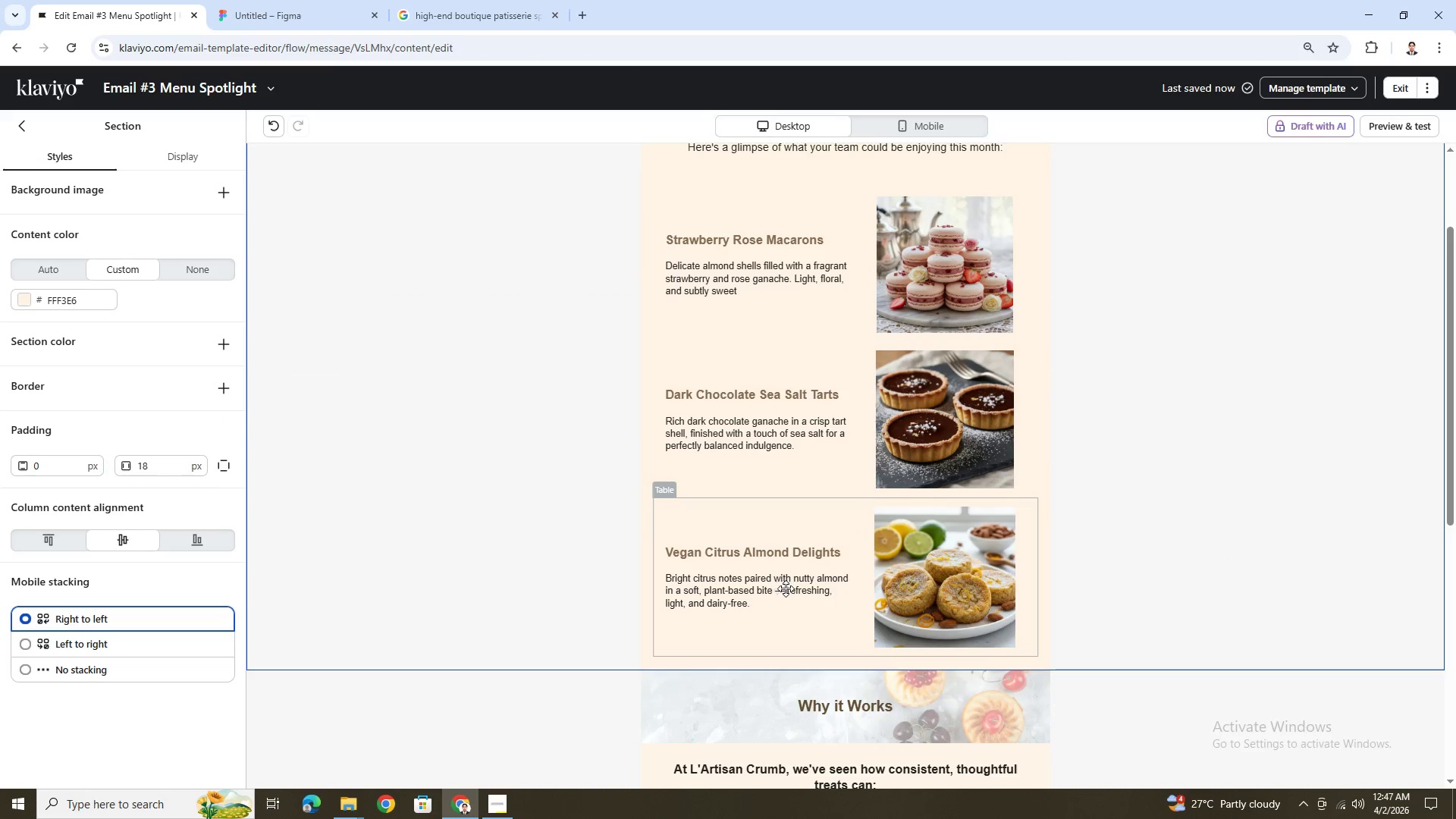 
scroll: coordinate [1138, 557], scroll_direction: up, amount: 4.0
 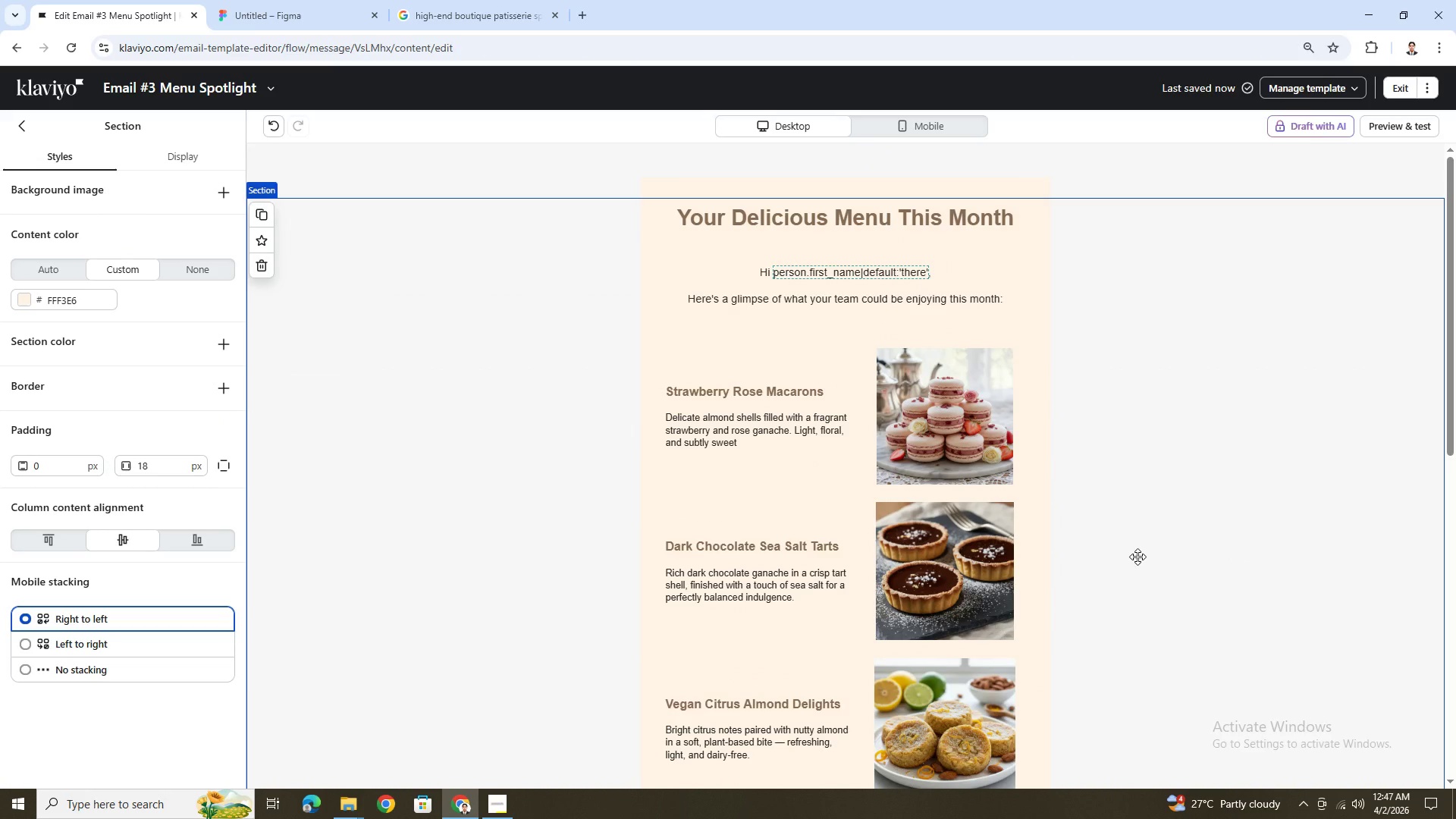 
scroll: coordinate [1138, 557], scroll_direction: down, amount: 2.0
 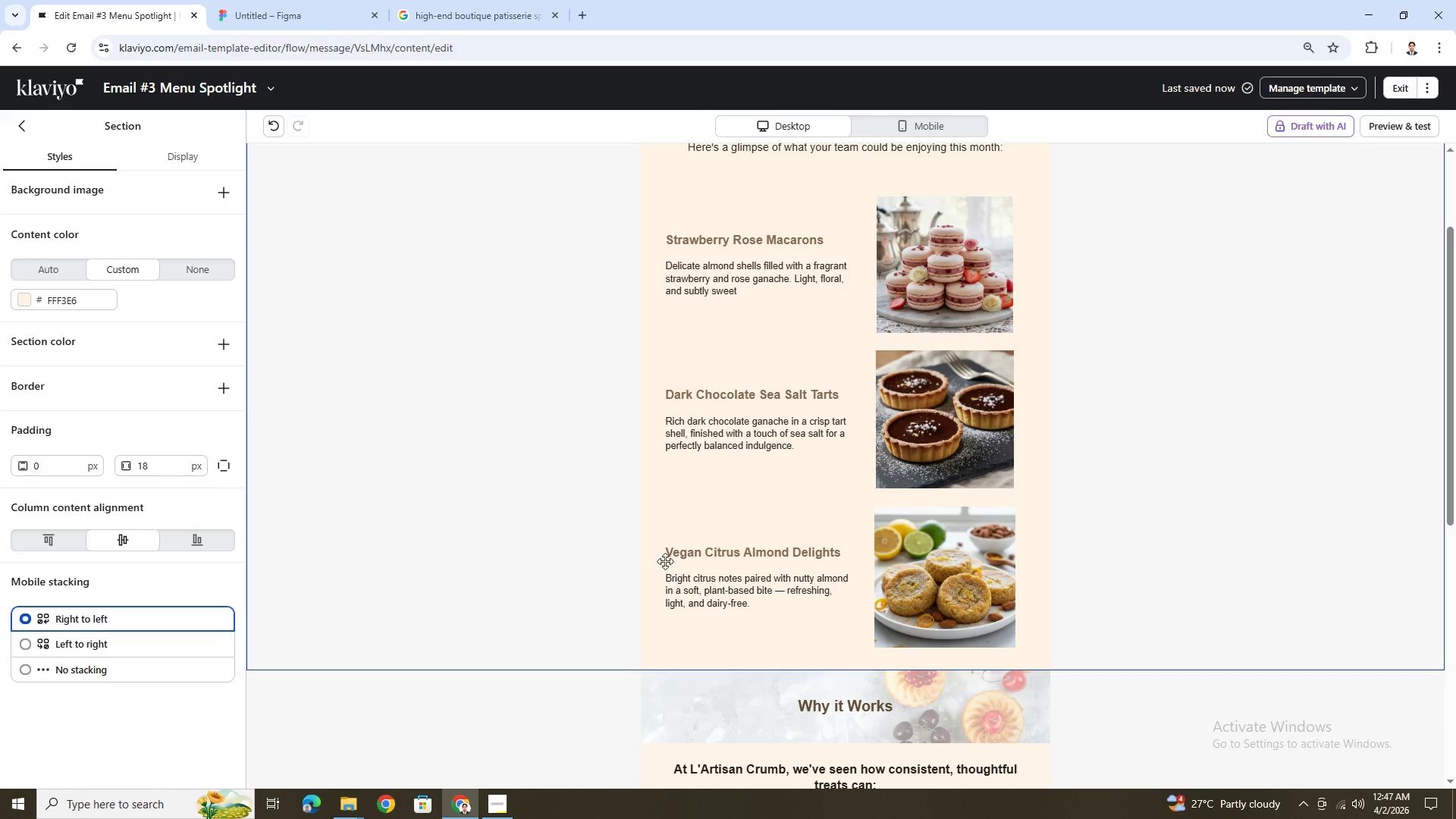 
left_click([725, 557])
 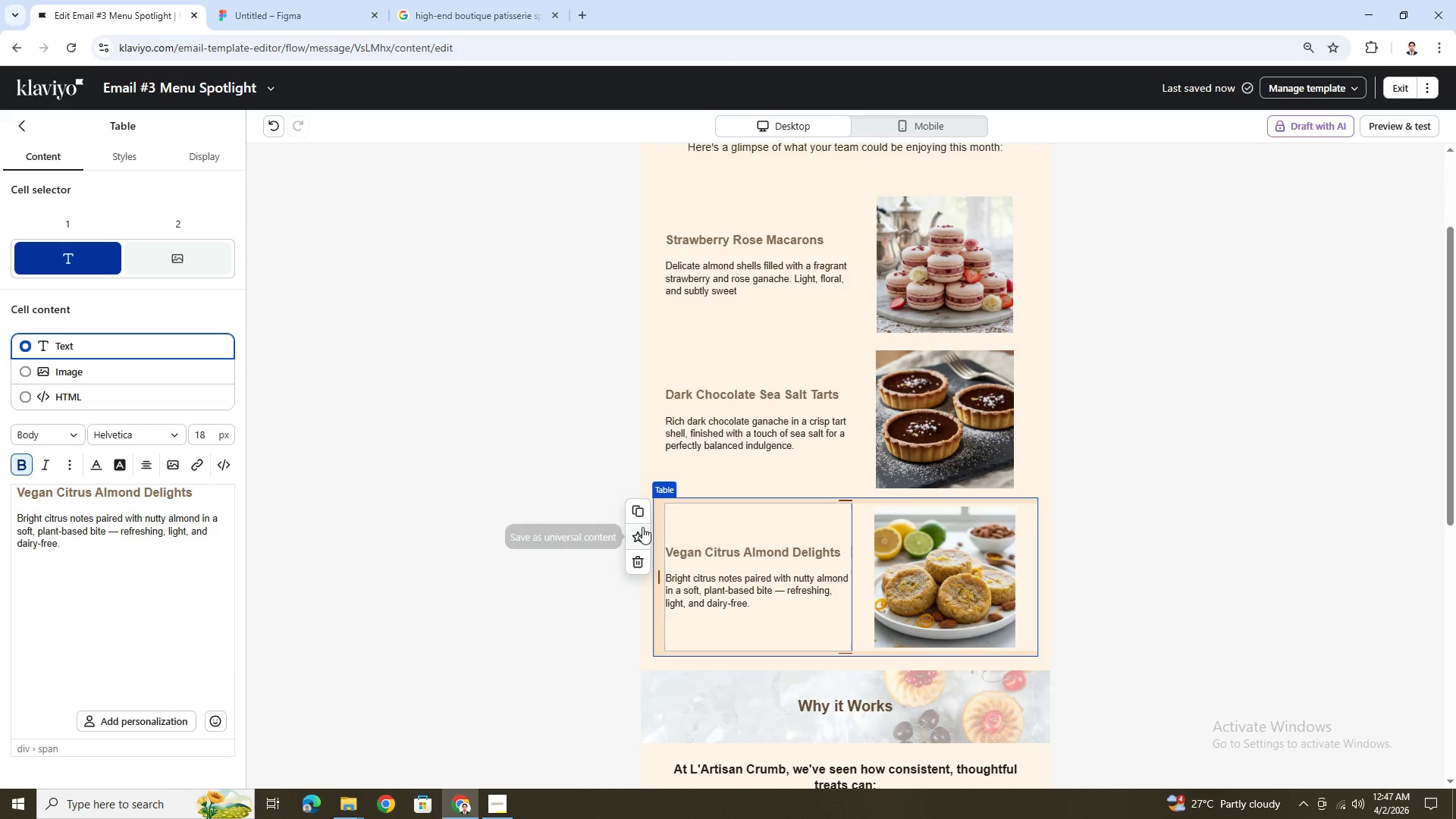 
left_click([639, 511])
 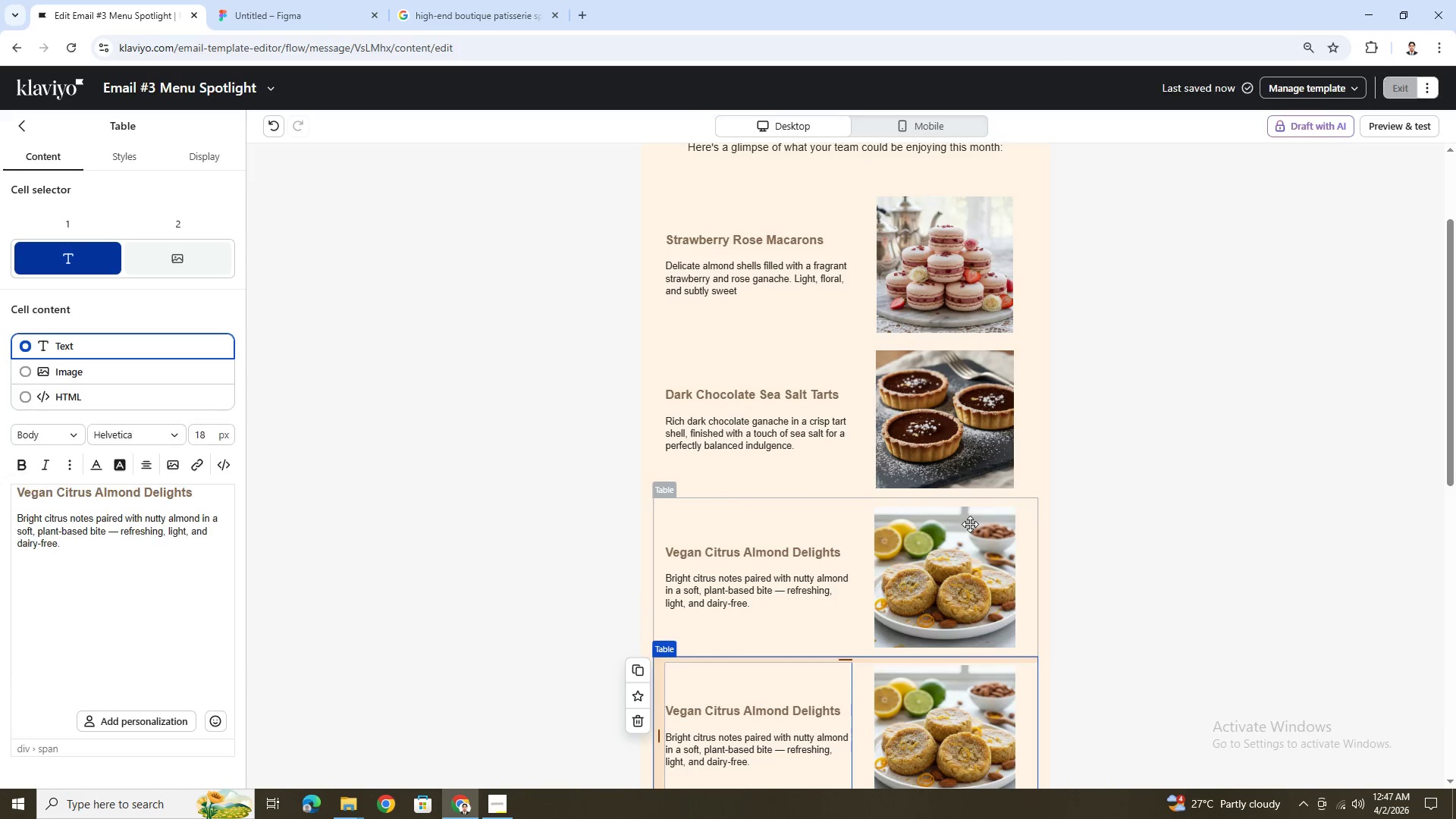 
scroll: coordinate [973, 526], scroll_direction: down, amount: 1.0
 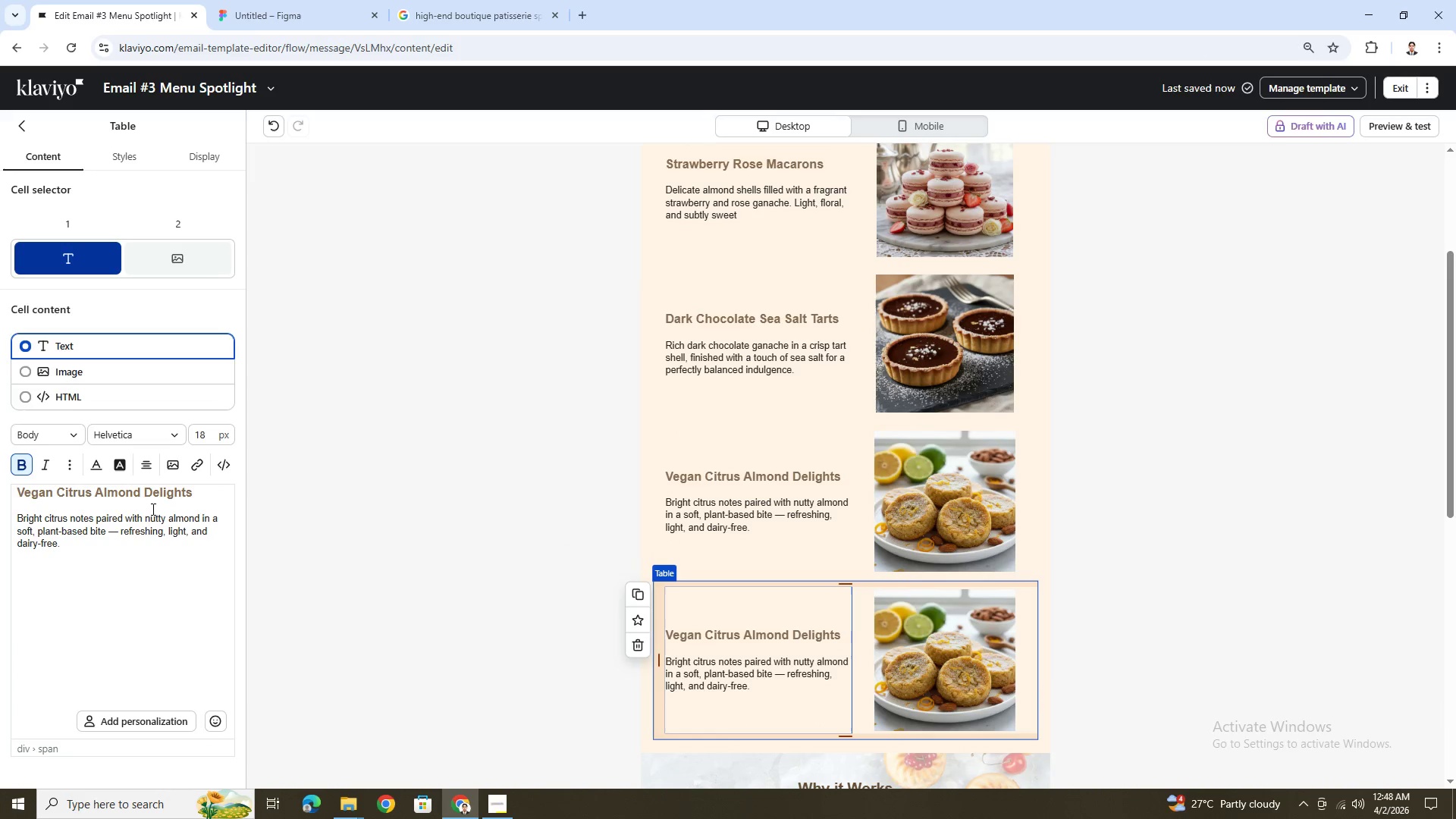 
left_click_drag(start_coordinate=[201, 497], to_coordinate=[24, 499])
 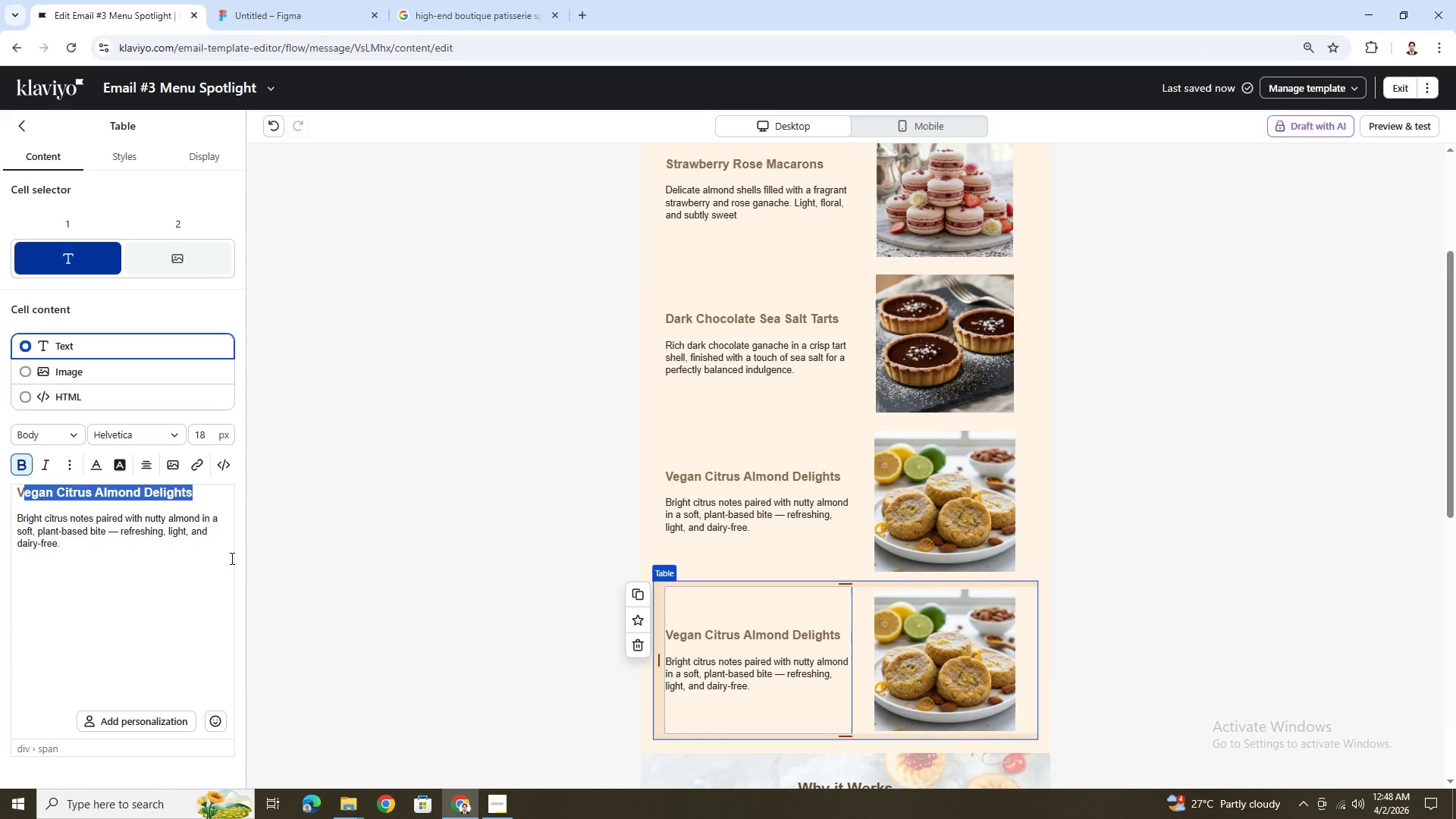 
type(Glut)
key(Backspace)
key(Backspace)
key(Backspace)
key(Backspace)
key(Backspace)
type(Gluten-Free Pistachio Bites)
 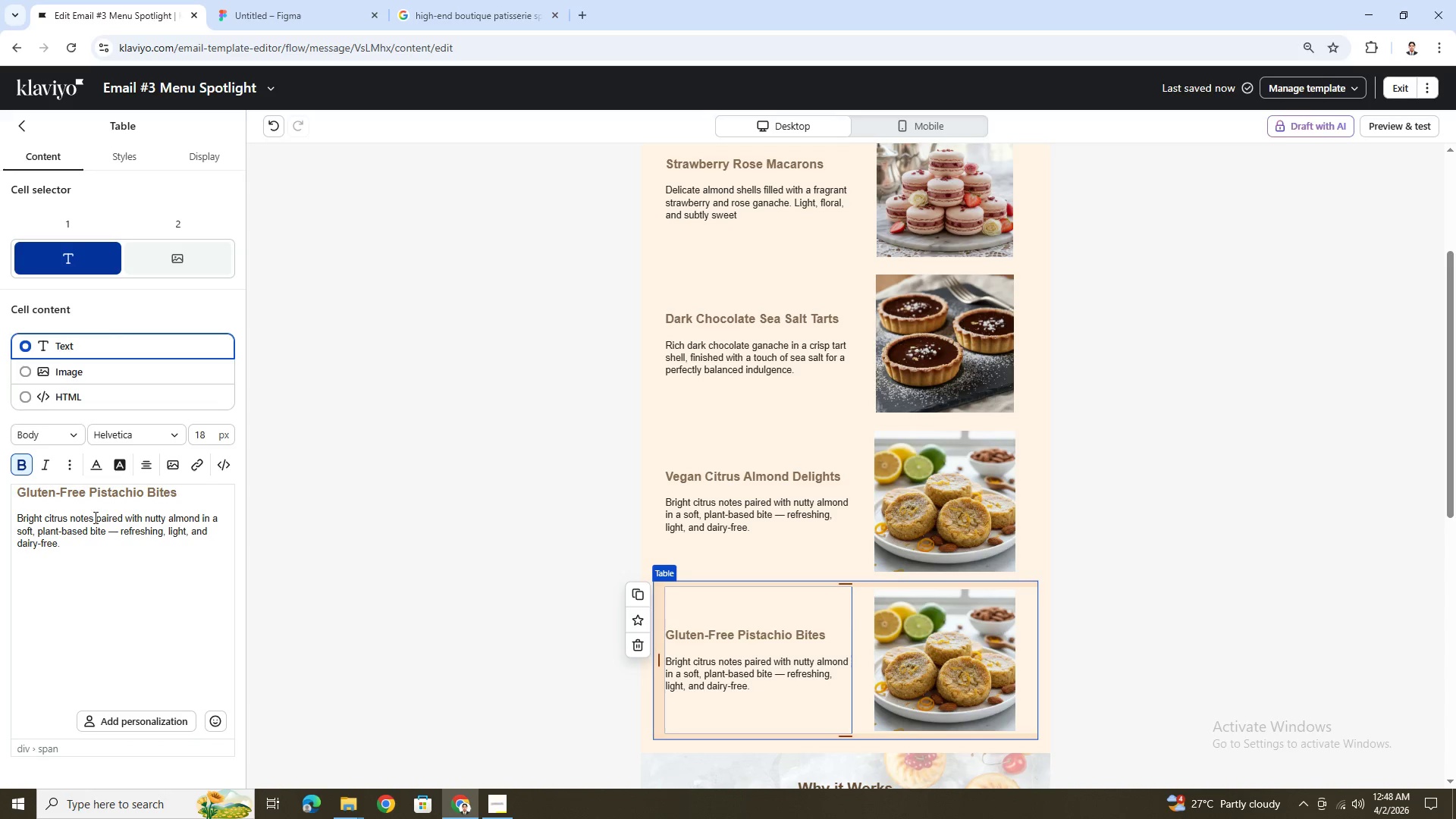 
left_click_drag(start_coordinate=[83, 545], to_coordinate=[13, 523])
 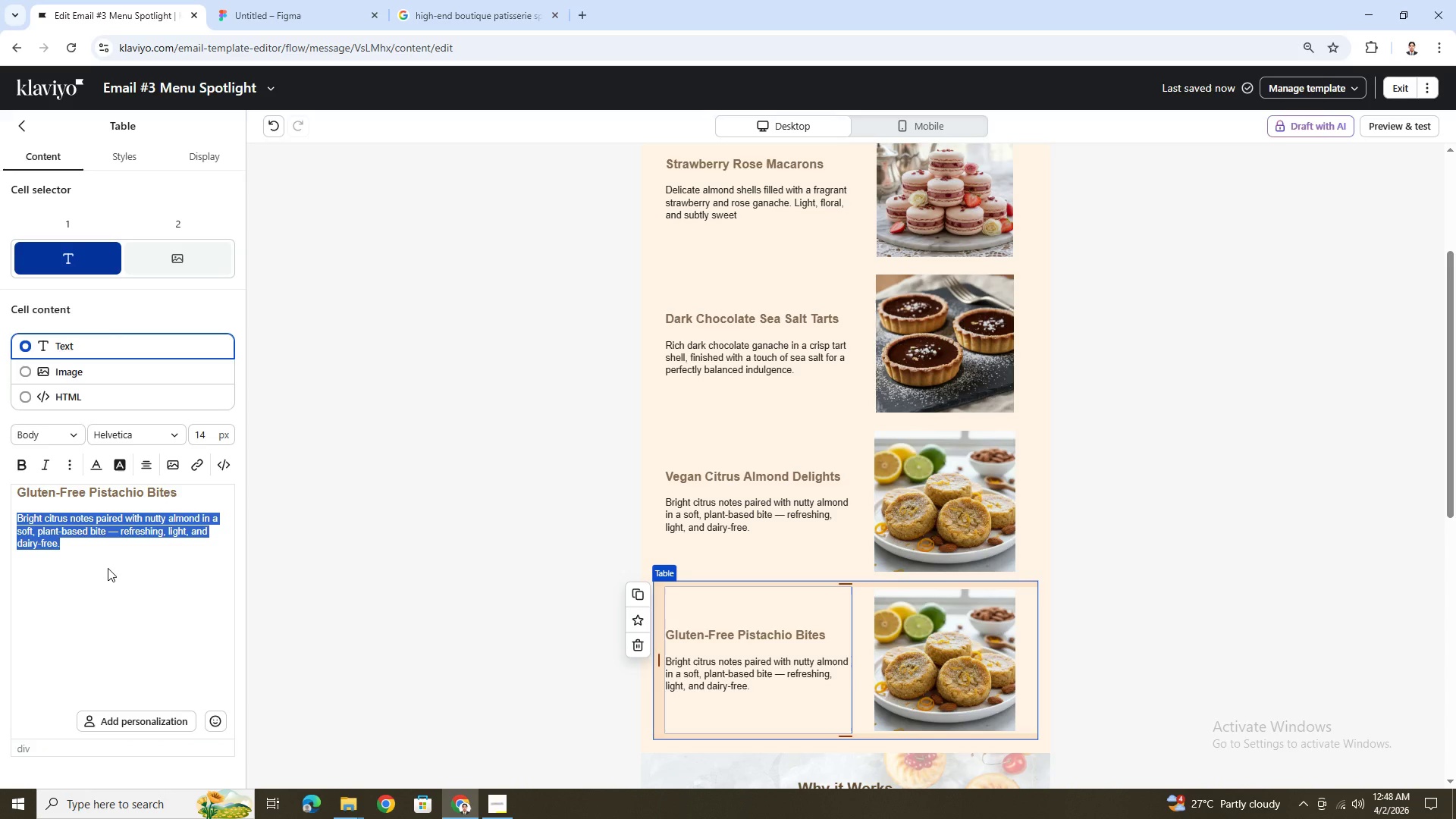 
type(Naturally)
 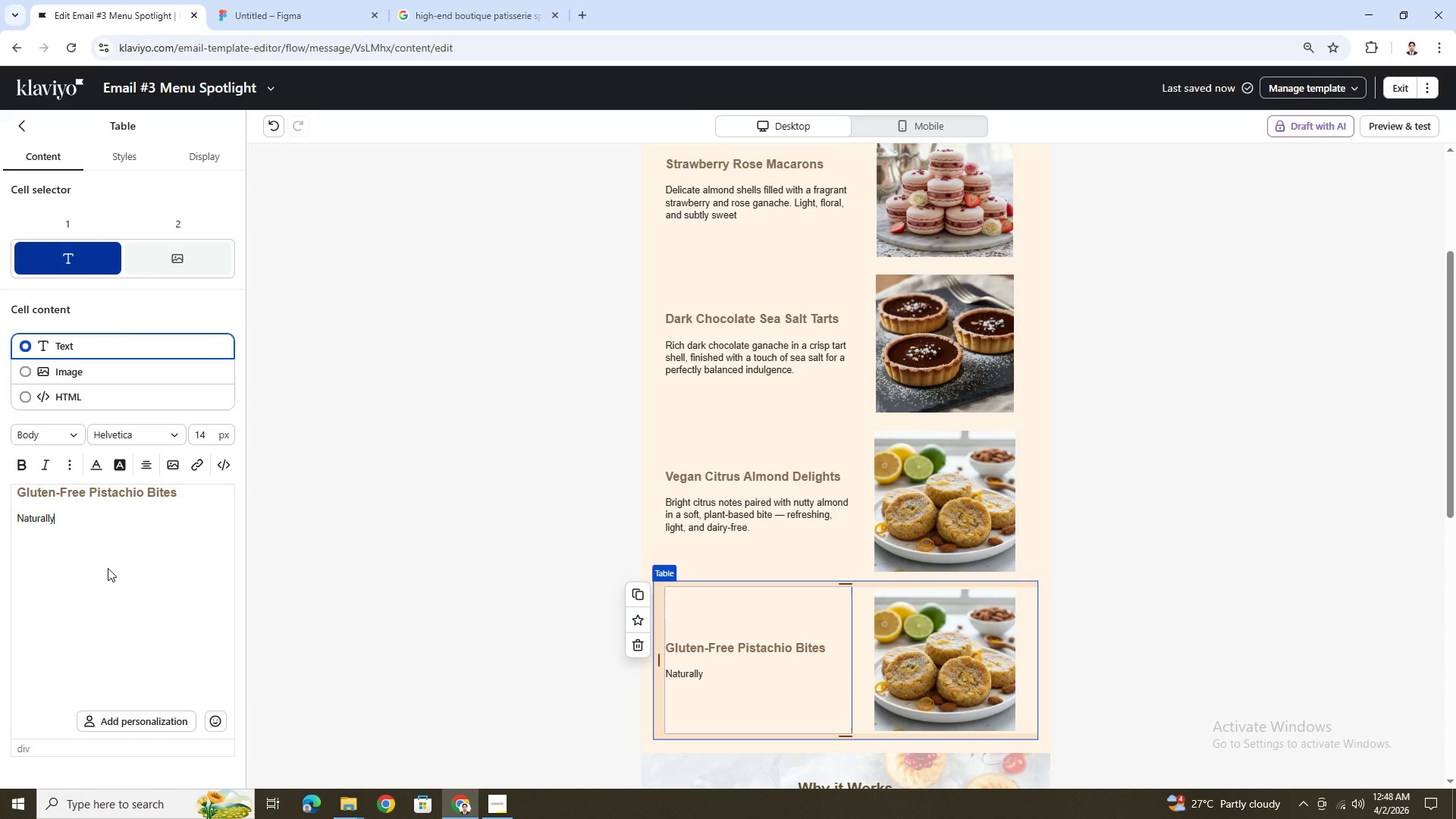 
type( gluten-free treats infused with roasted pisc)
key(Backspace)
type(tacio, )
 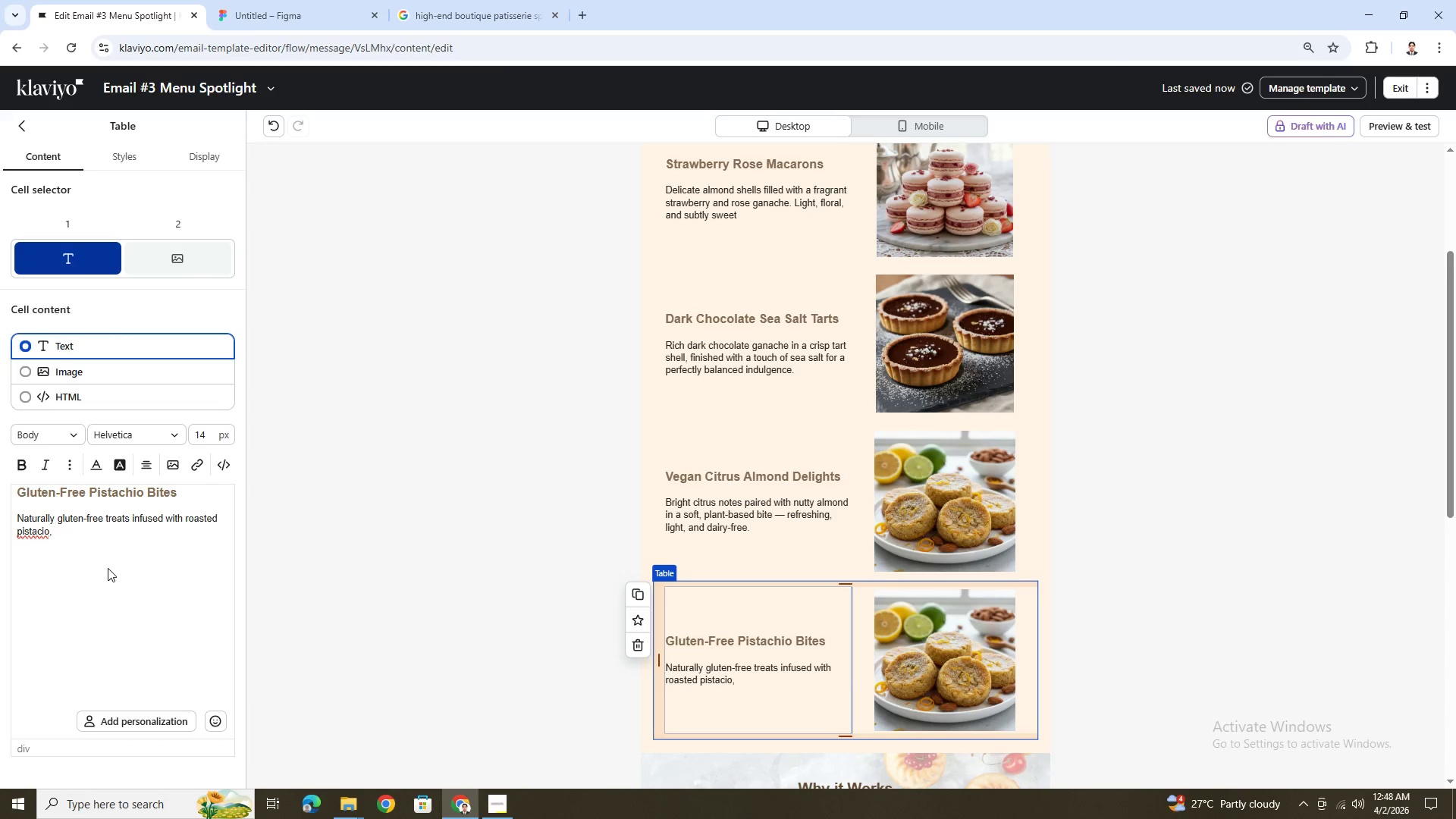 
key(ArrowLeft)
 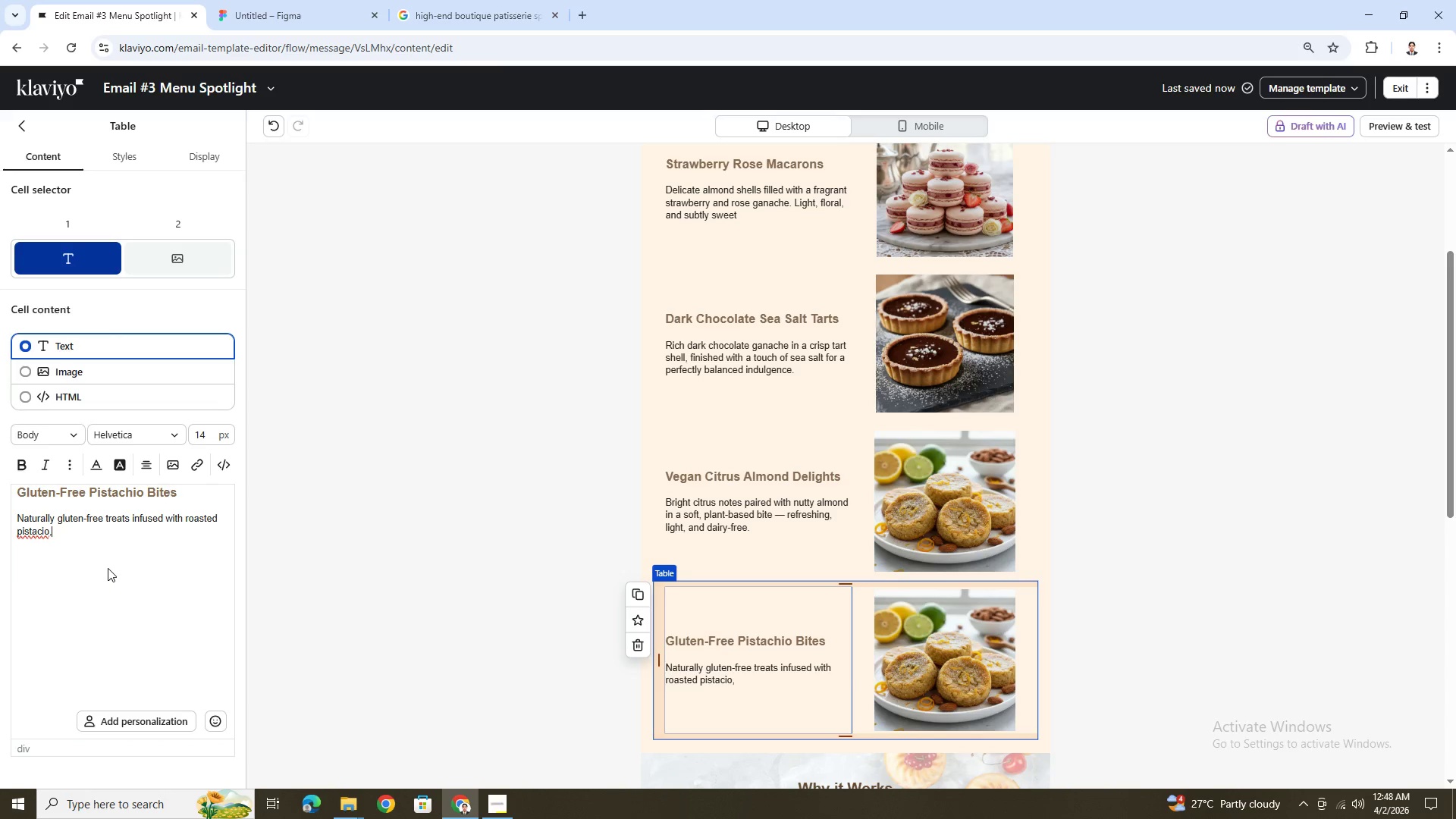 
key(ArrowLeft)
 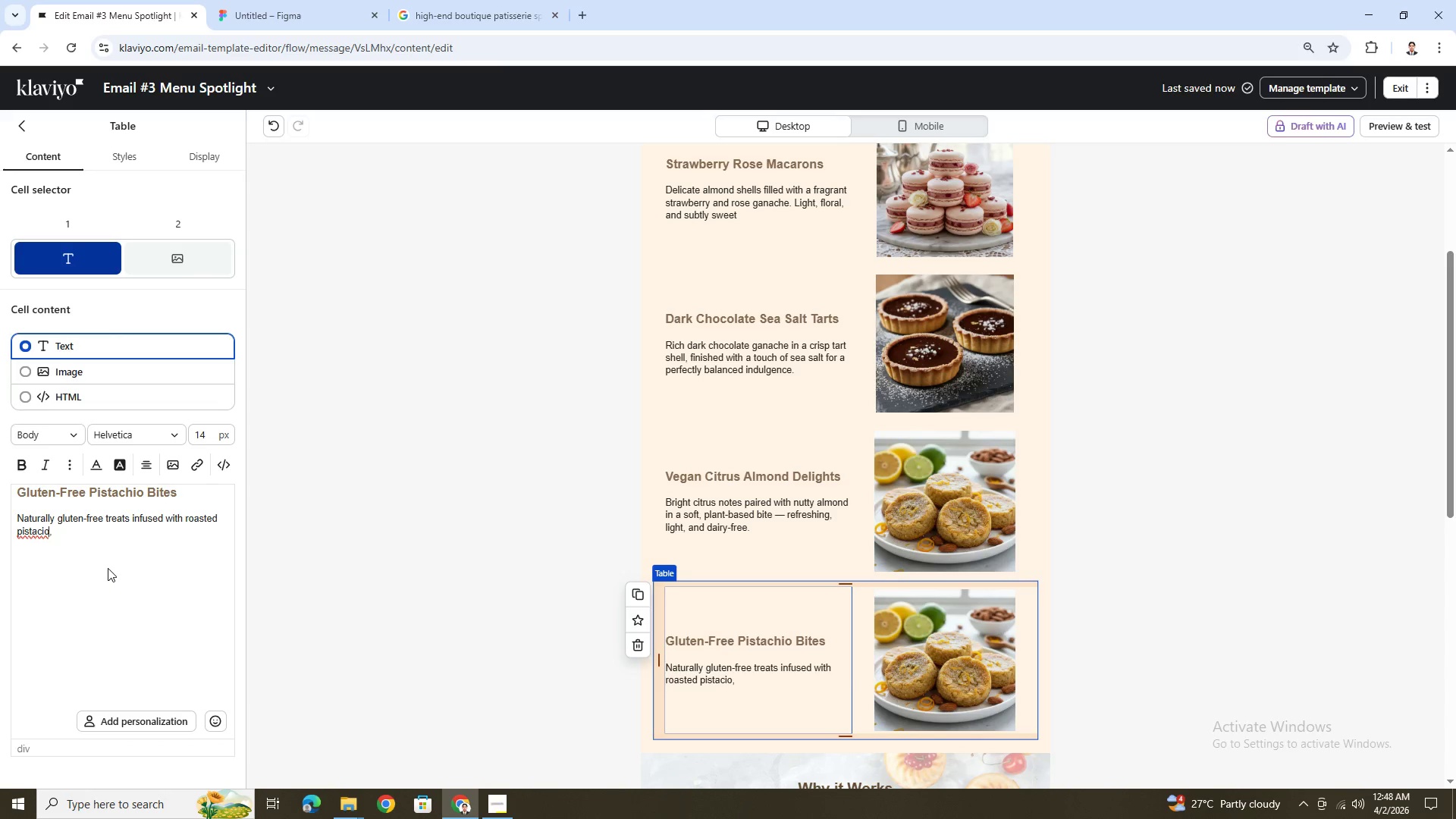 
key(ArrowLeft)
 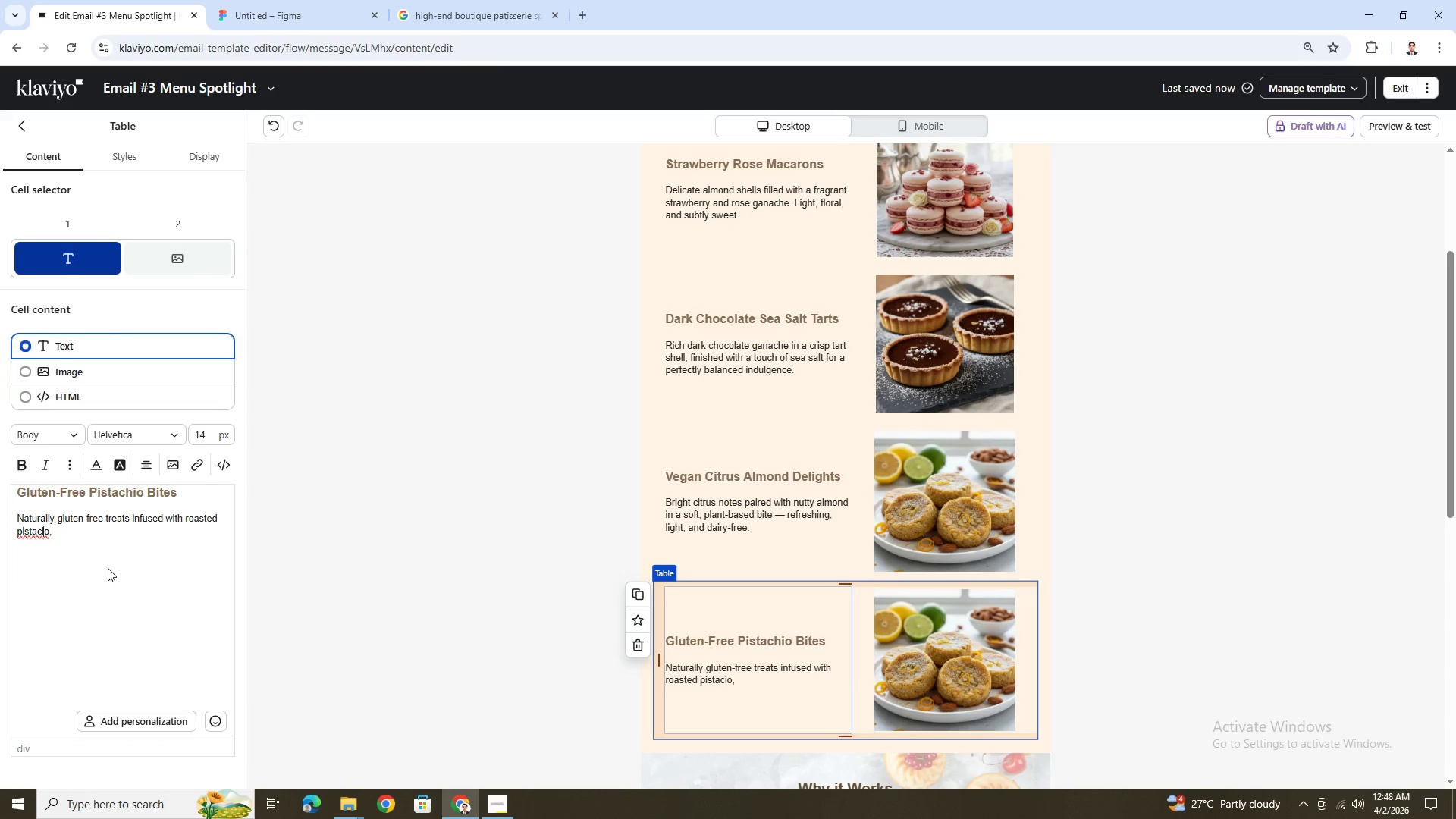 
key(ArrowLeft)
 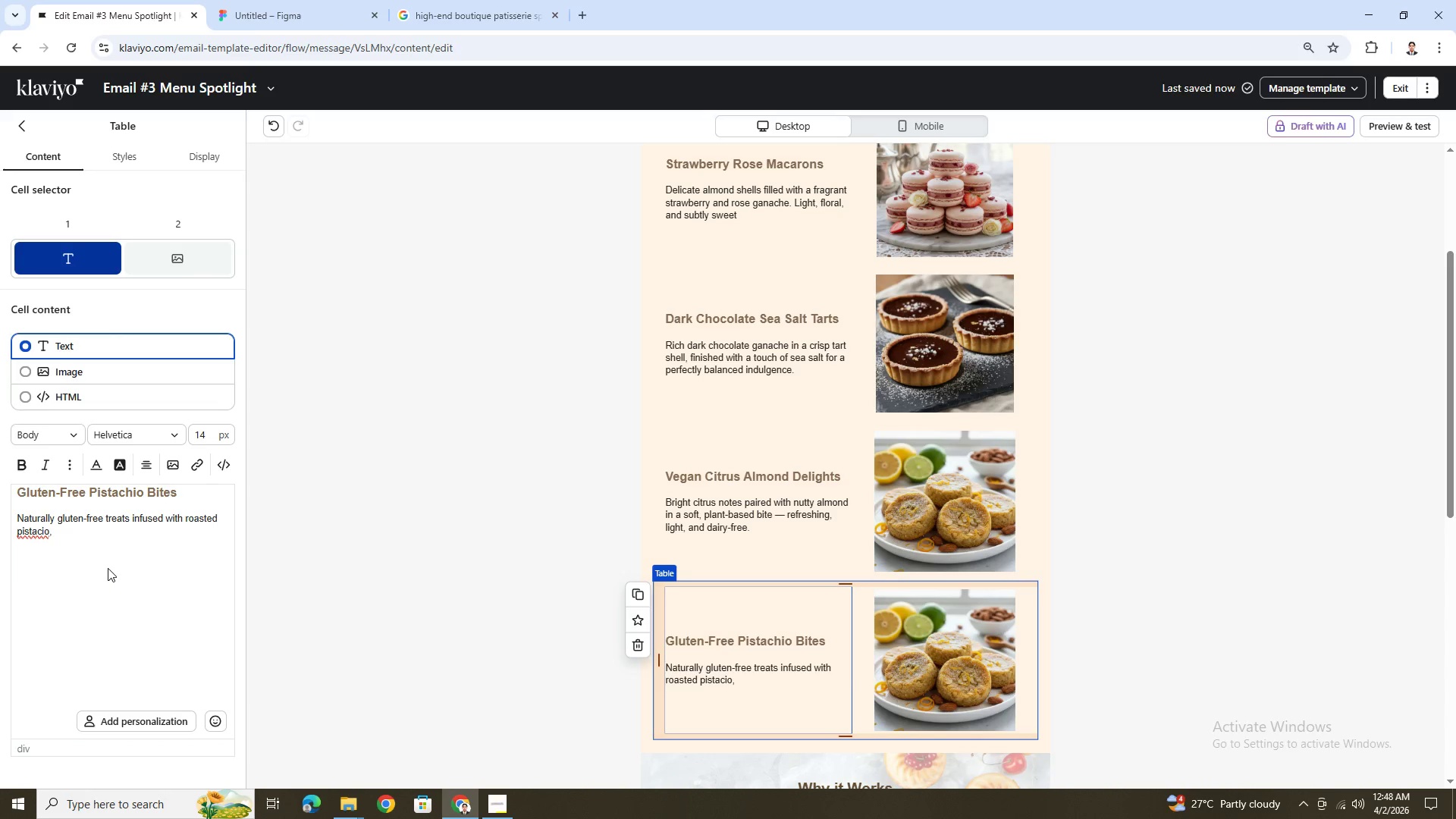 
key(H)
 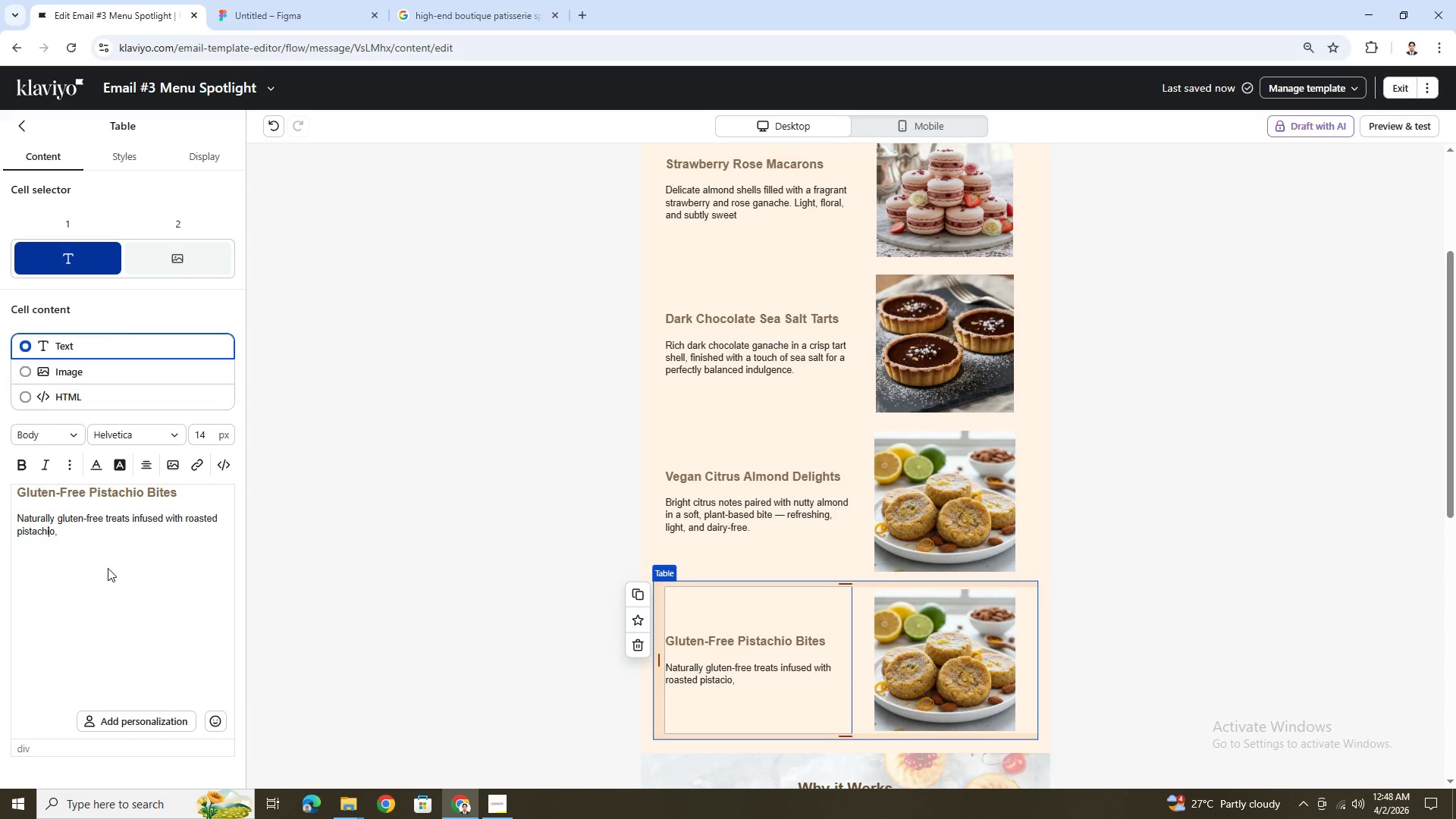 
key(ArrowRight)
 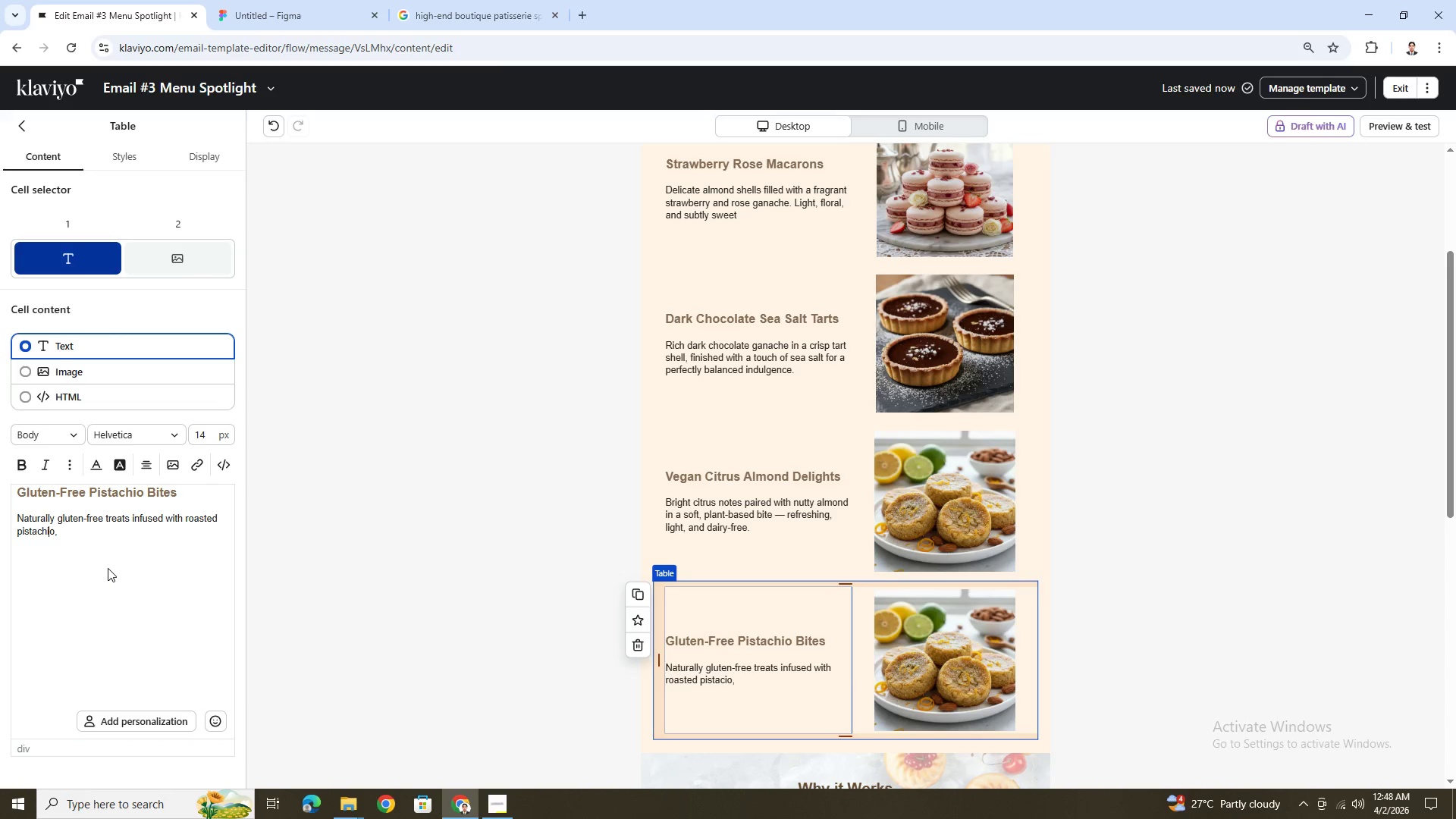 
key(ArrowRight)
 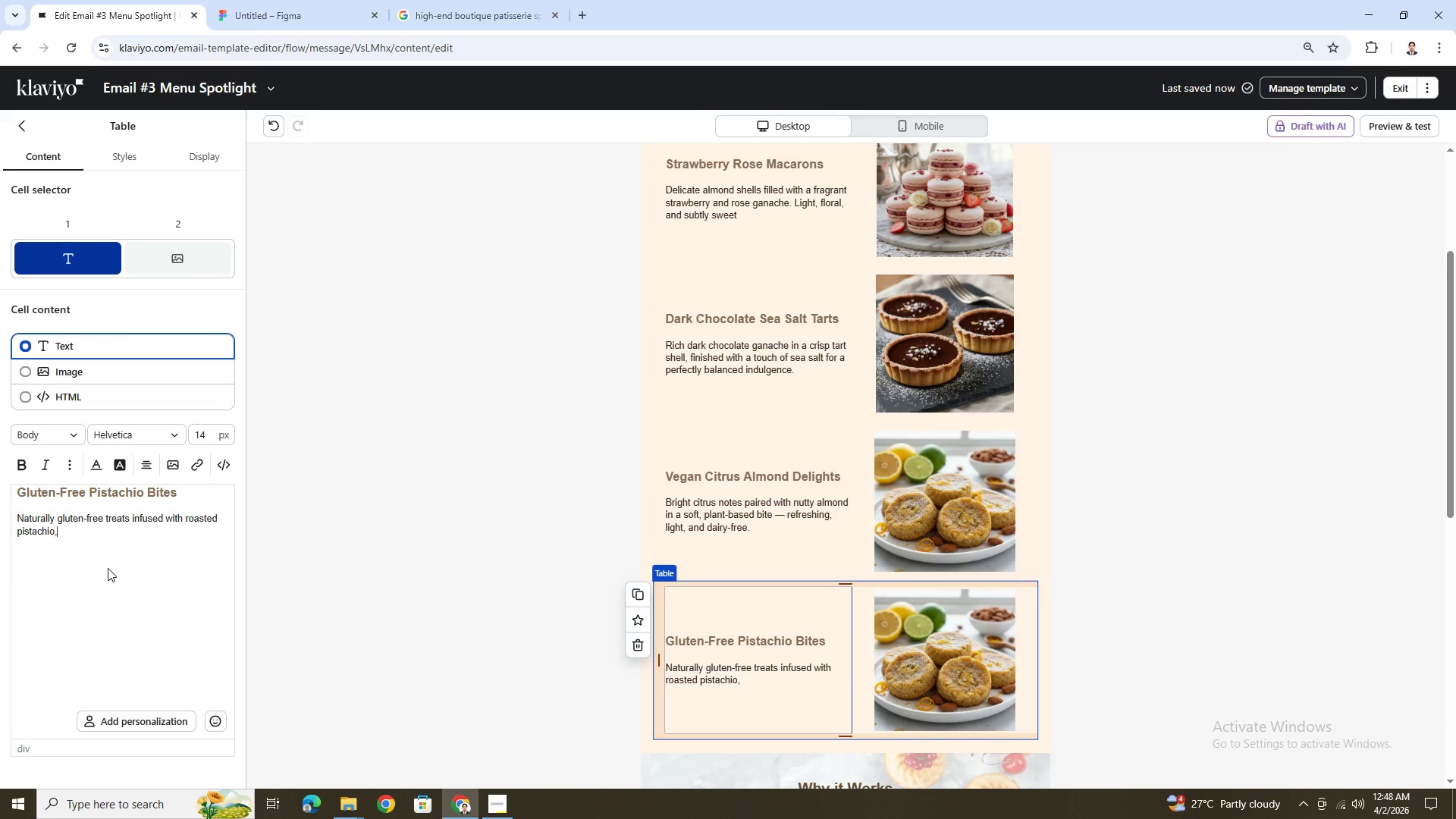 
key(ArrowRight)
 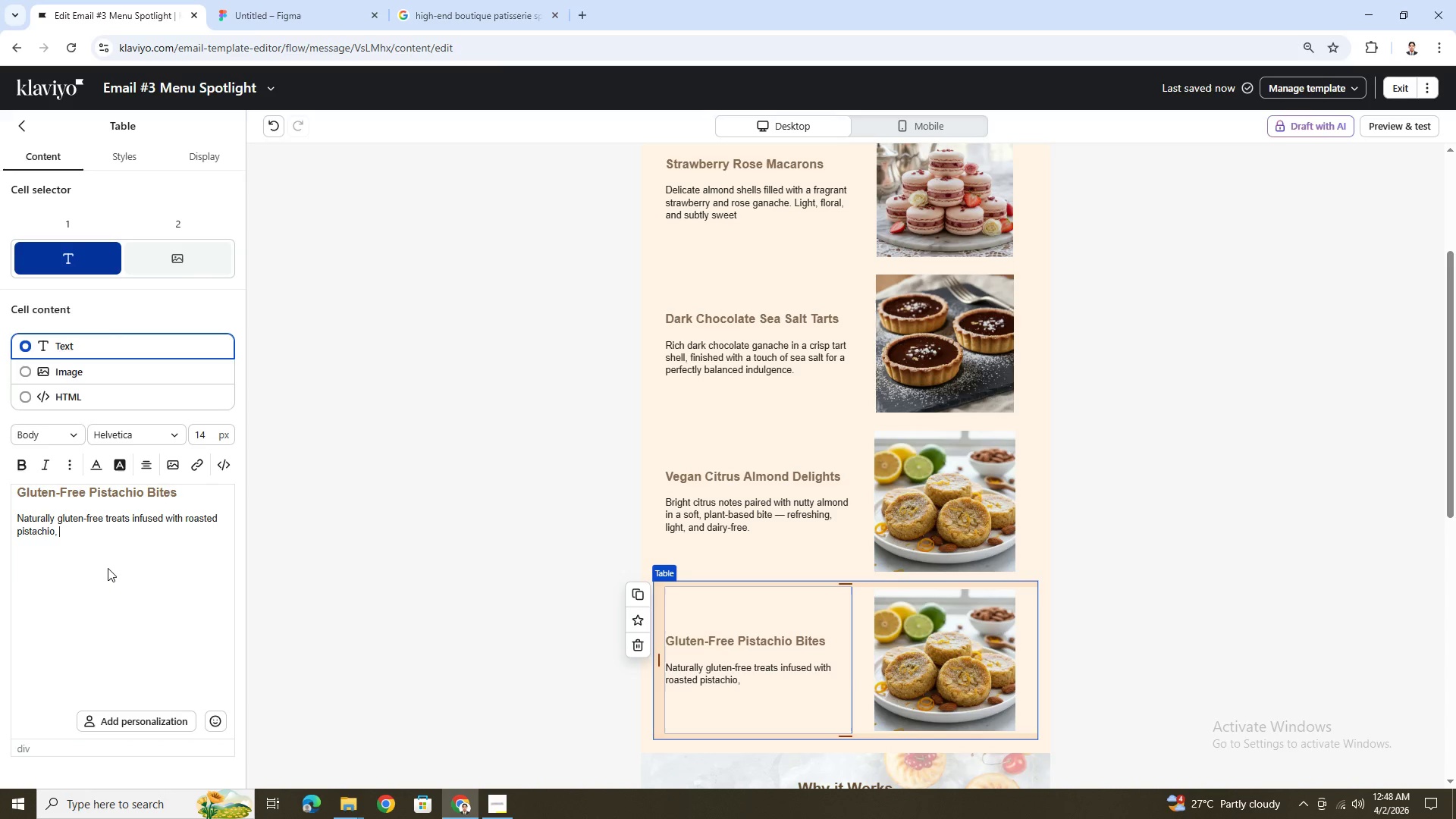 
key(ArrowRight)
 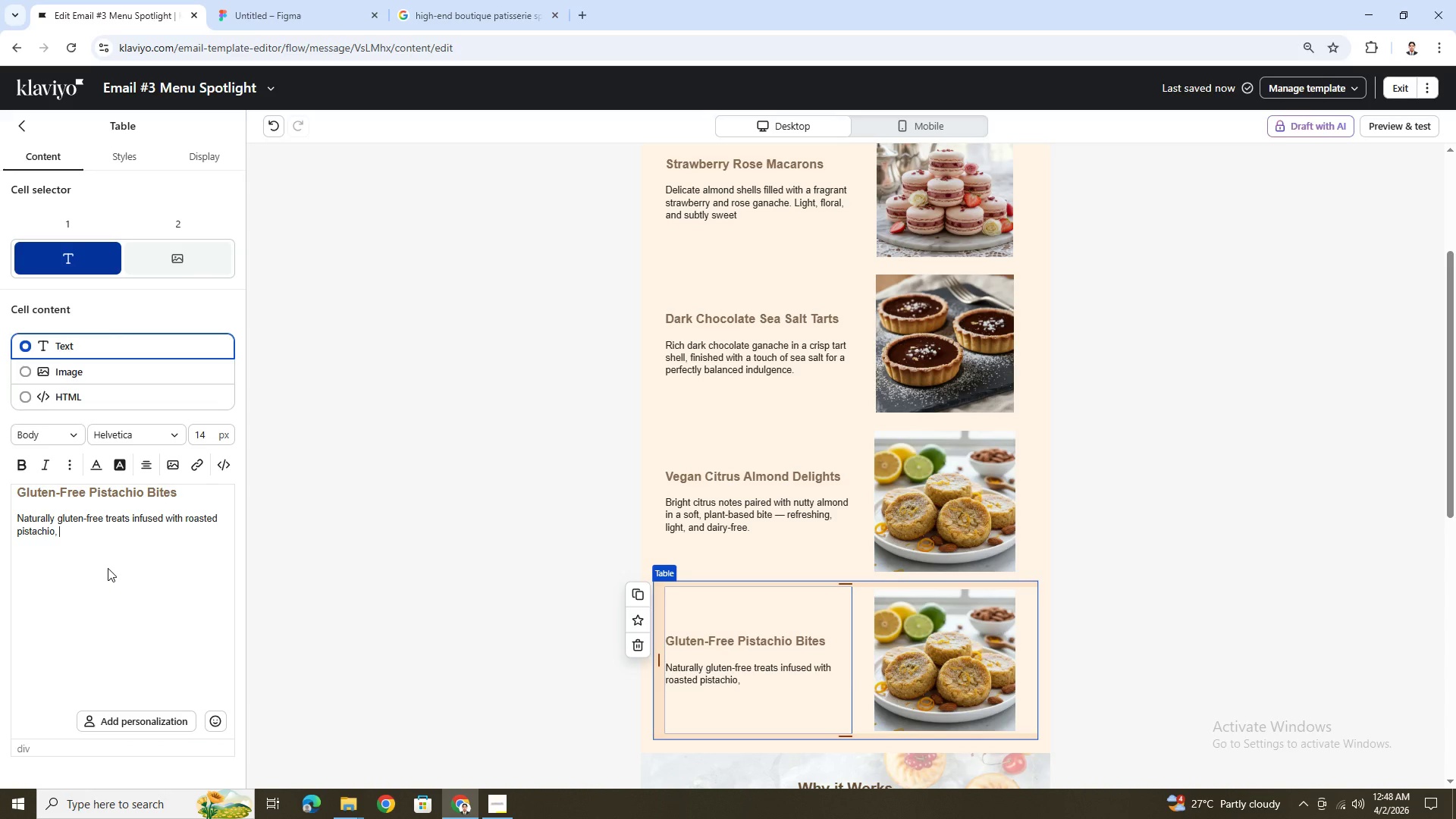 
type(offering a smooth, nutty flavor wiht)
key(Backspace)
key(Backspace)
key(Backspace)
type(t)
key(Backspace)
type(ith a delicate finish.)
 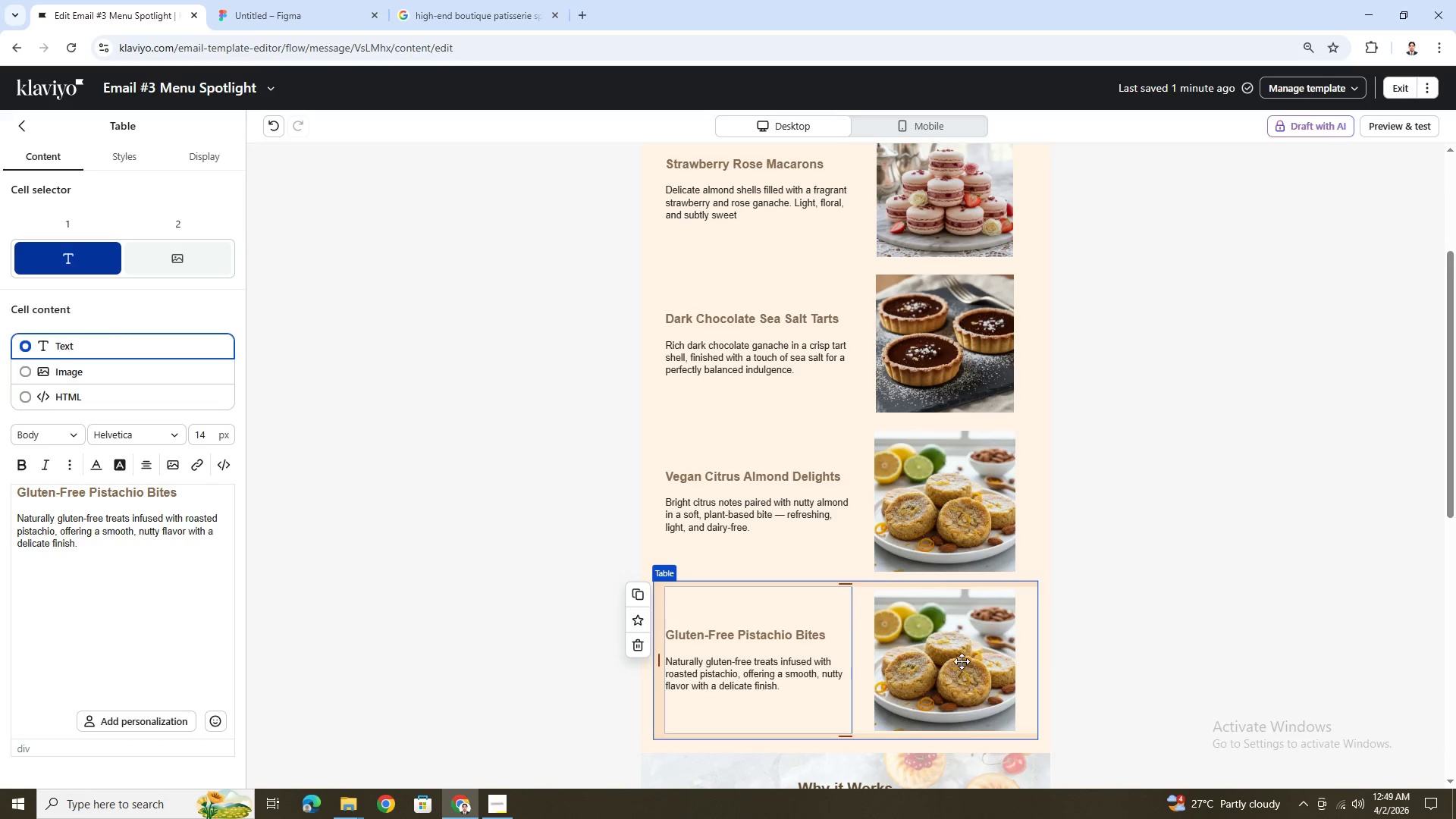 
wait(5.12)
 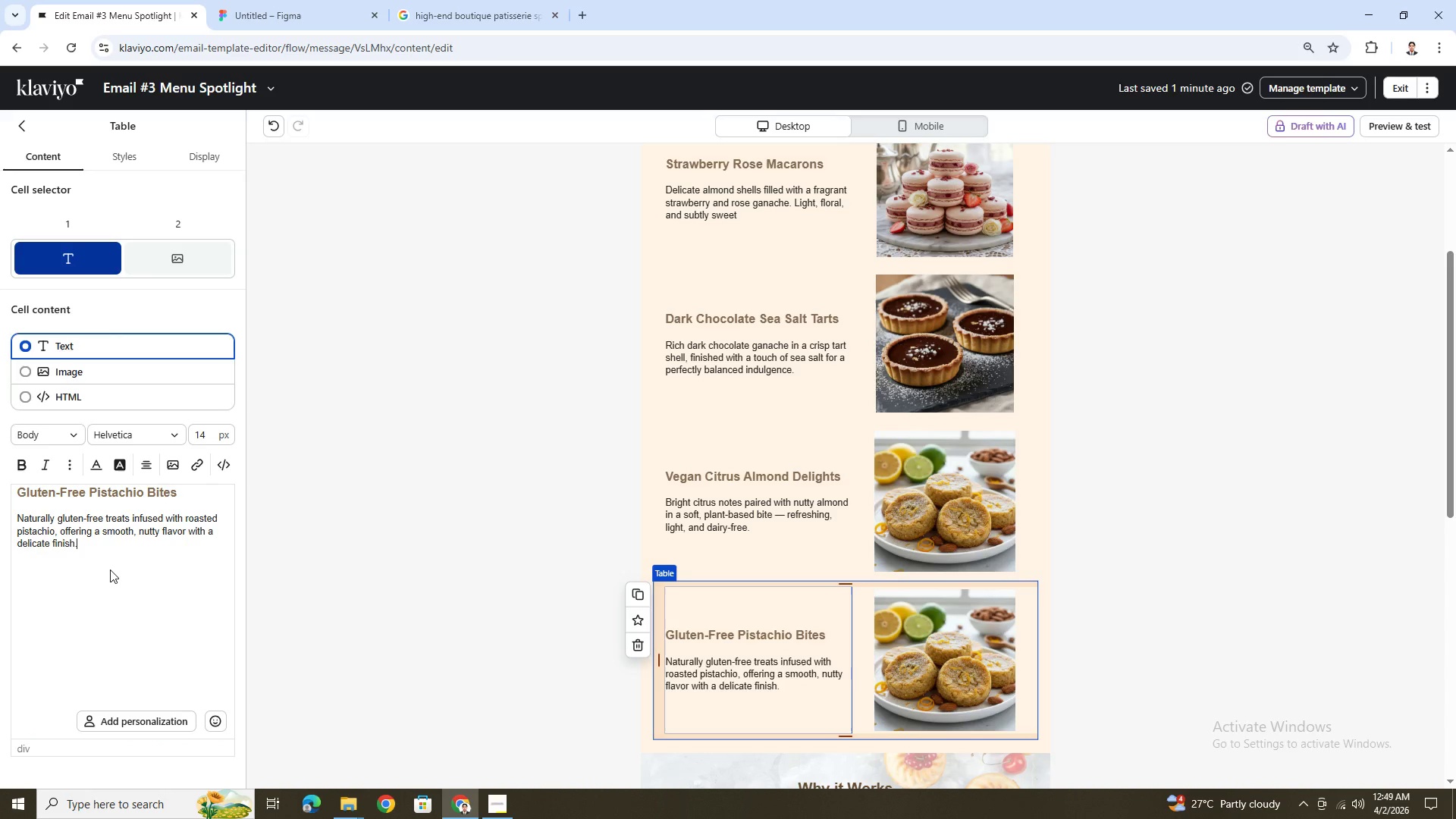 
left_click([219, 266])
 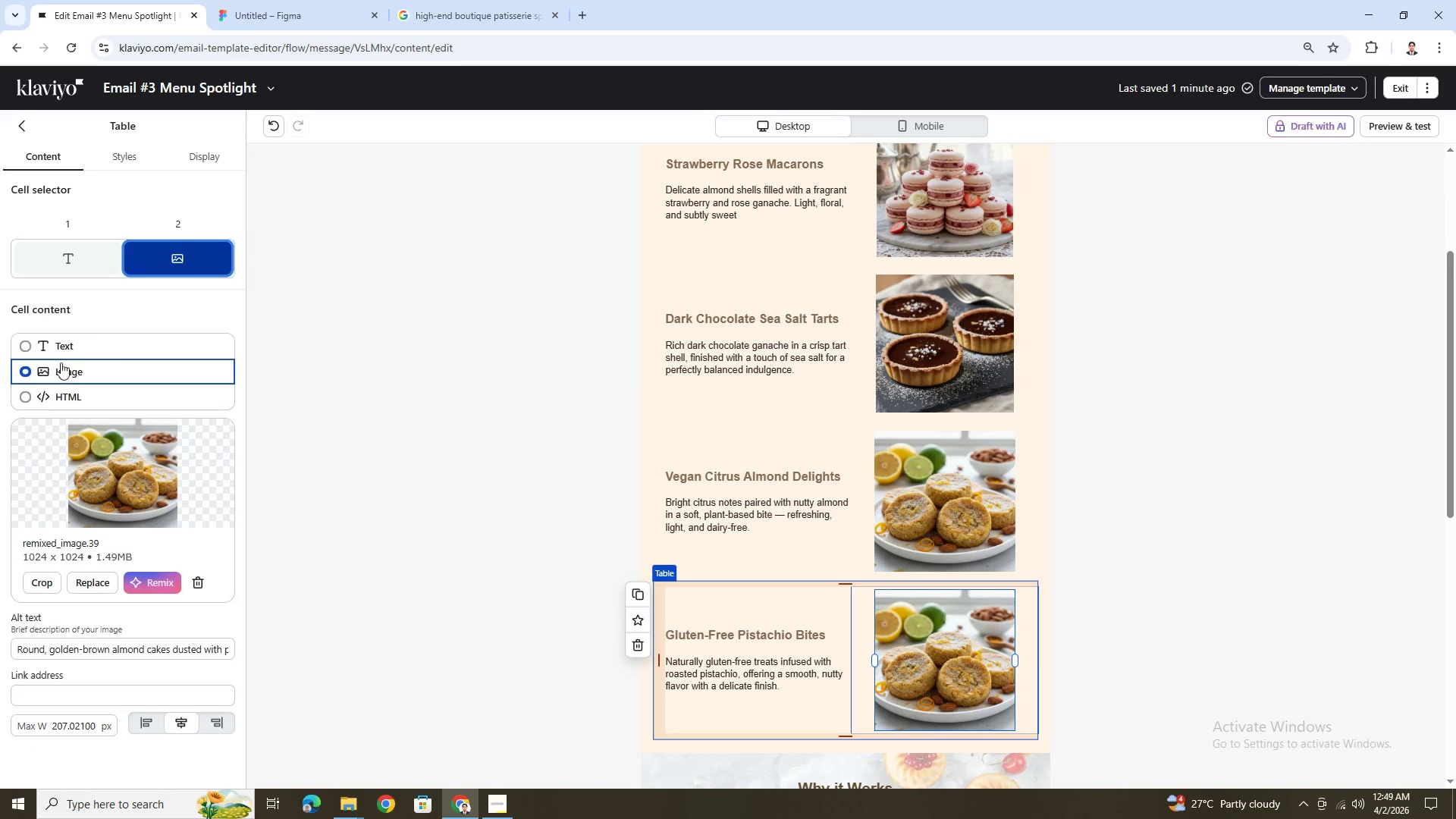 
left_click([104, 256])
 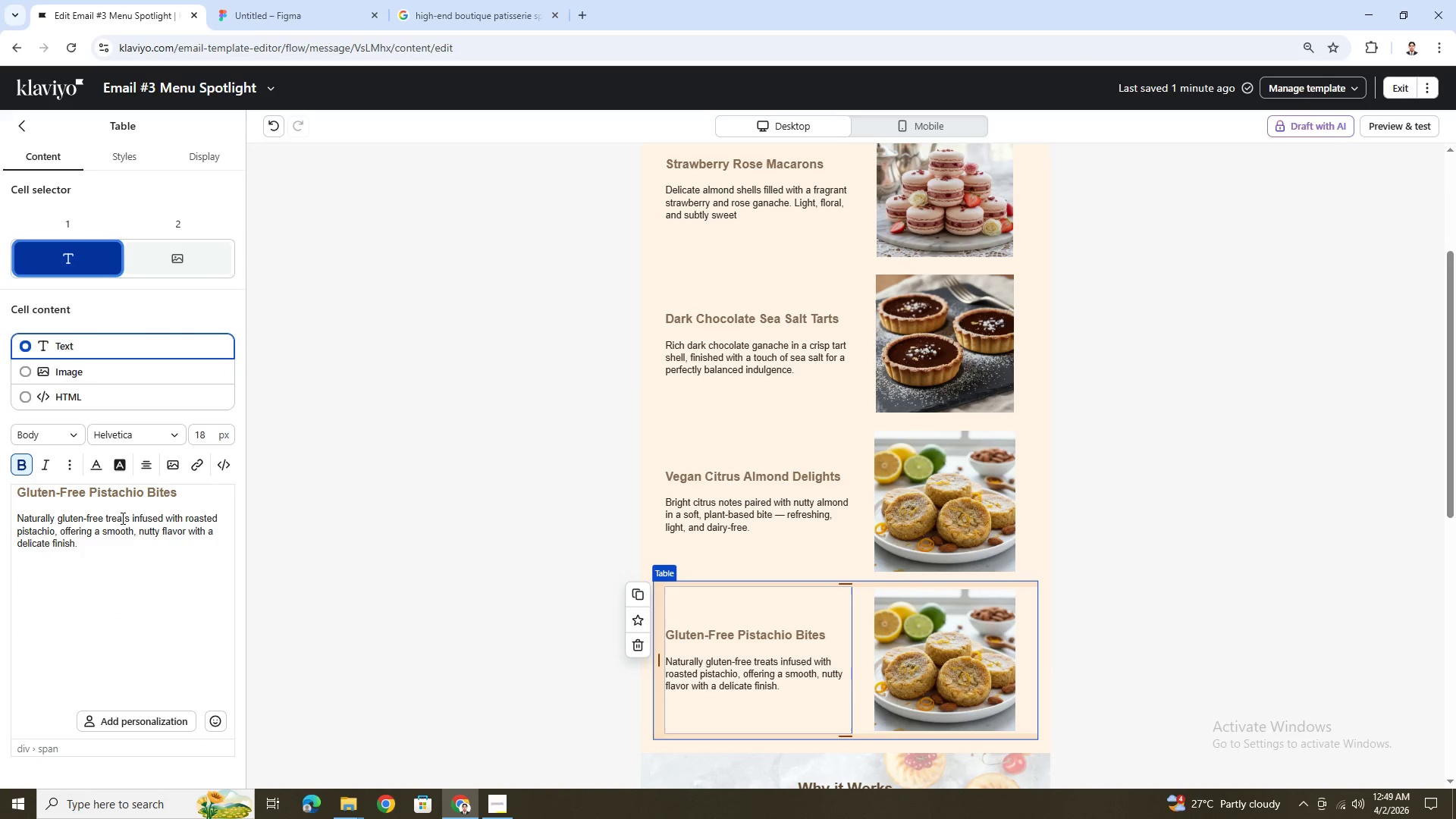 
left_click([131, 551])
 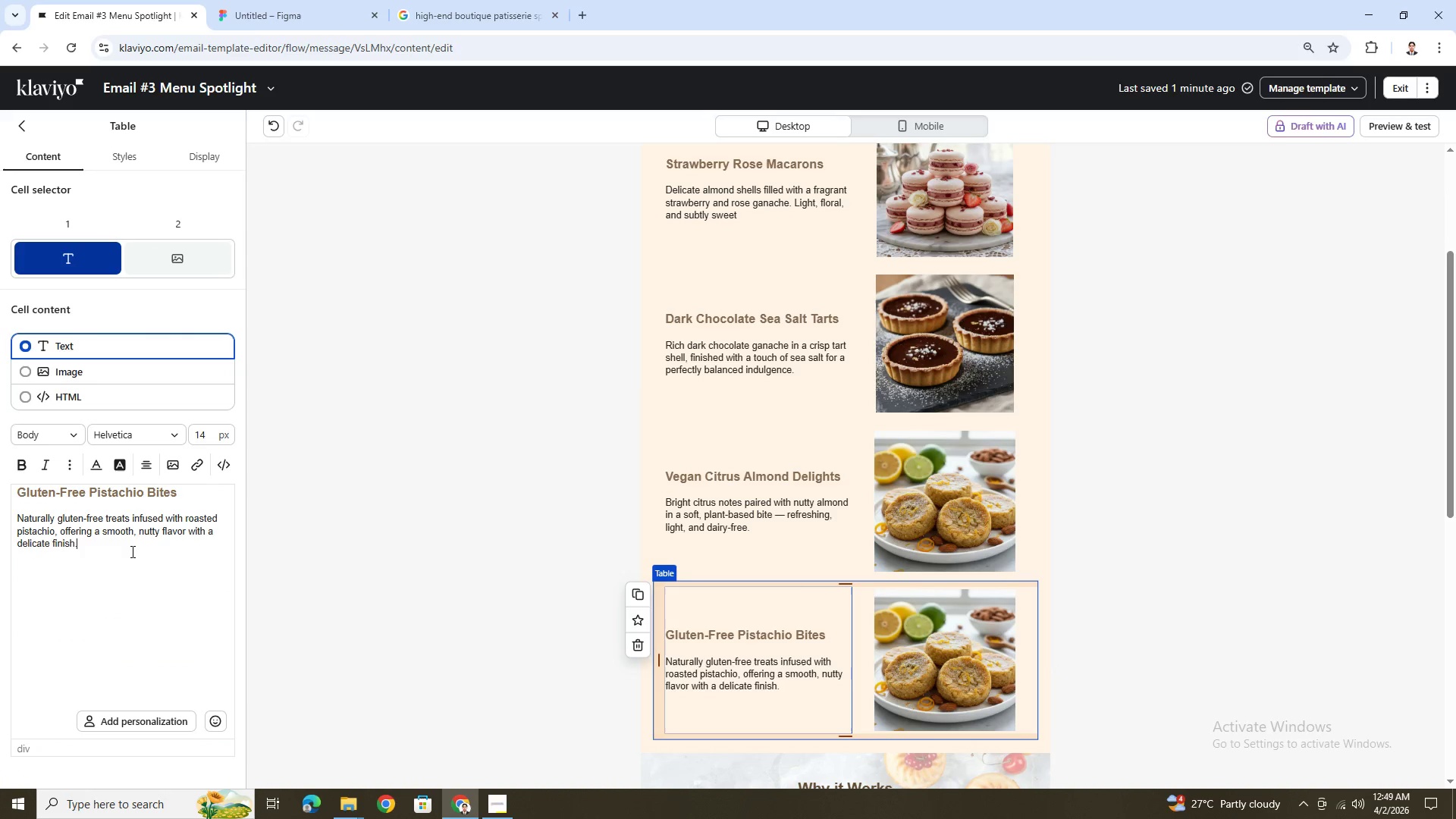 
key(Control+A)
 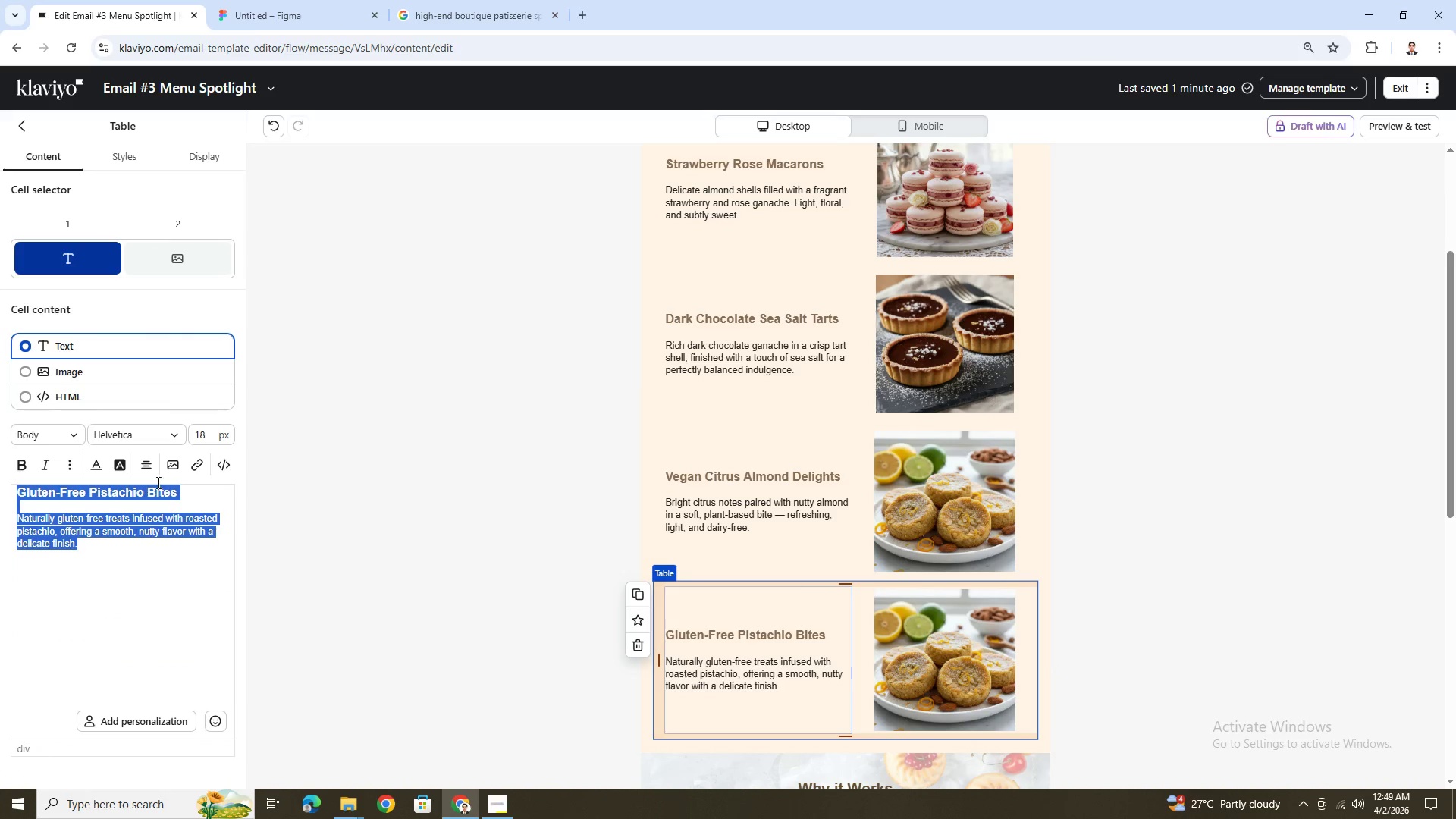 
key(Control+C)
 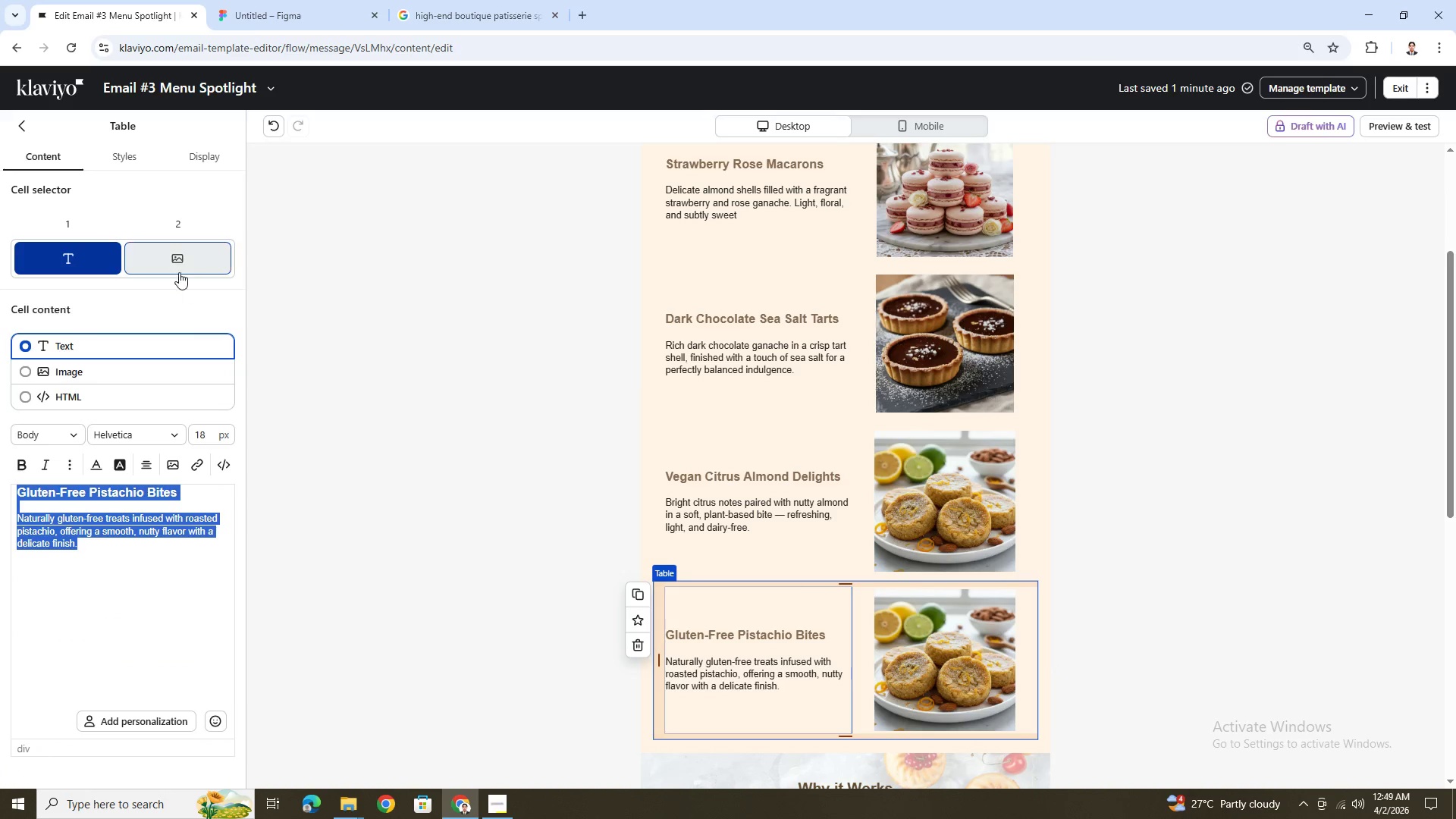 
left_click([180, 265])
 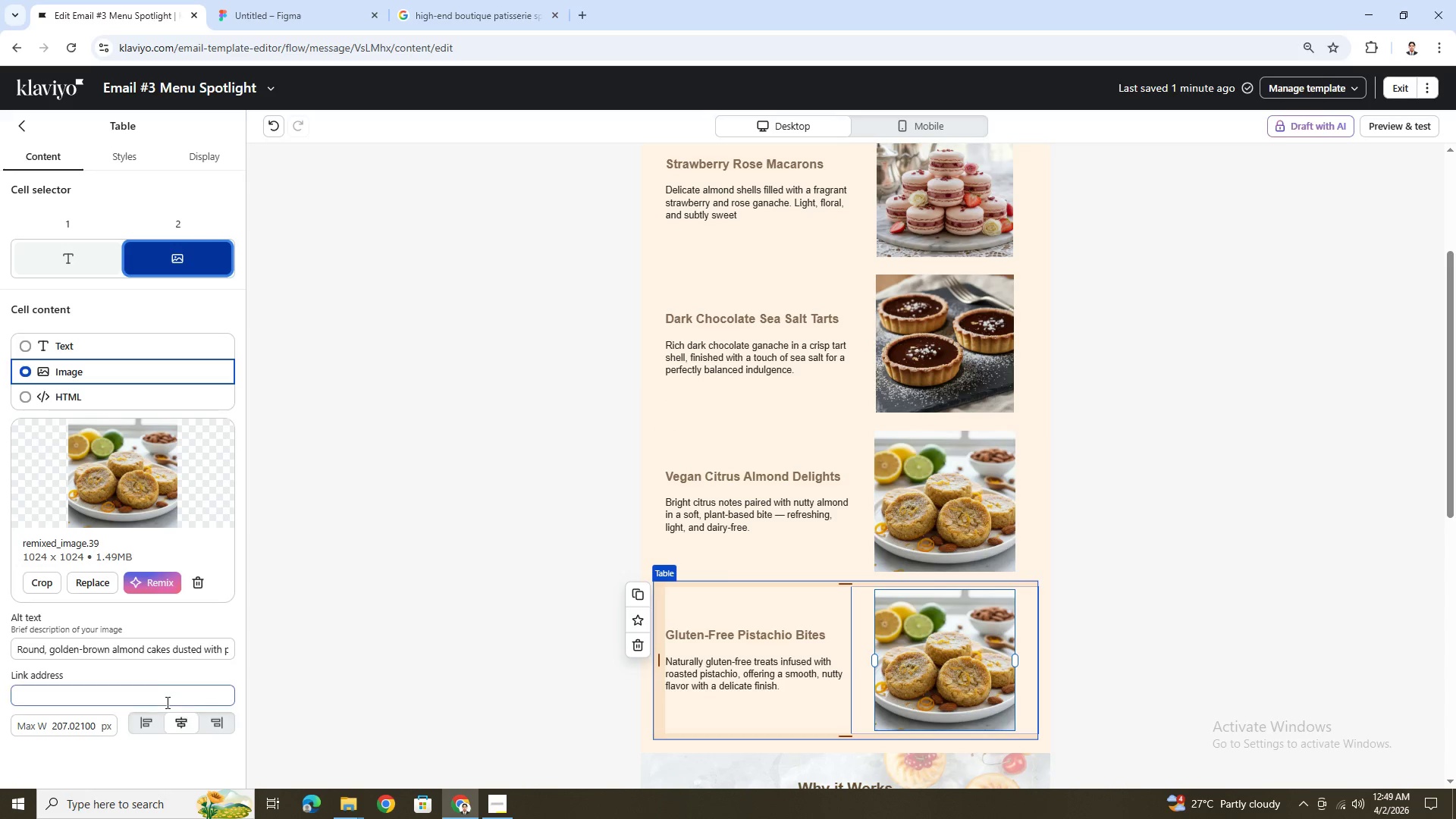 
wait(5.92)
 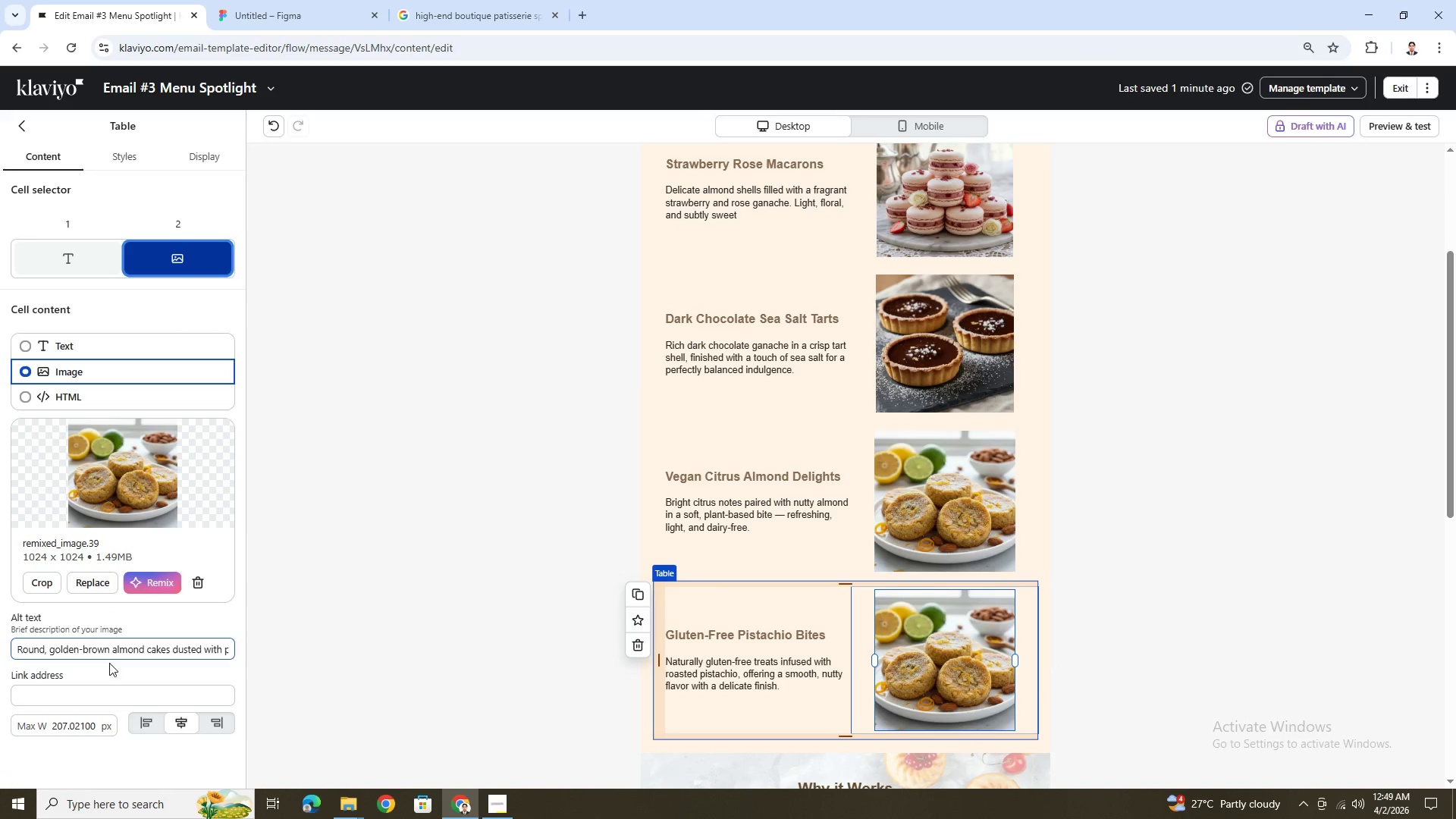 
left_click([205, 580])
 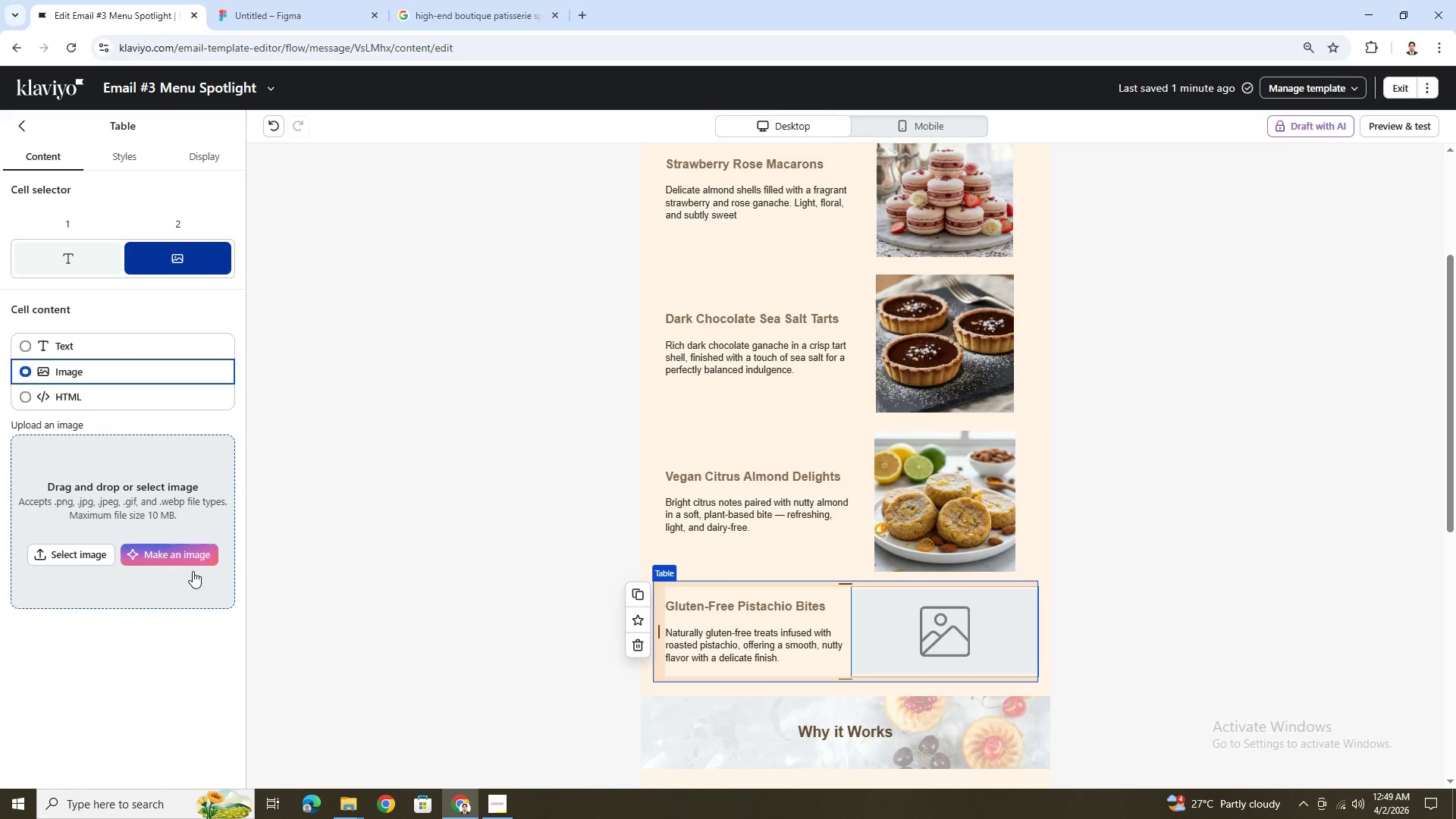 
left_click([187, 560])
 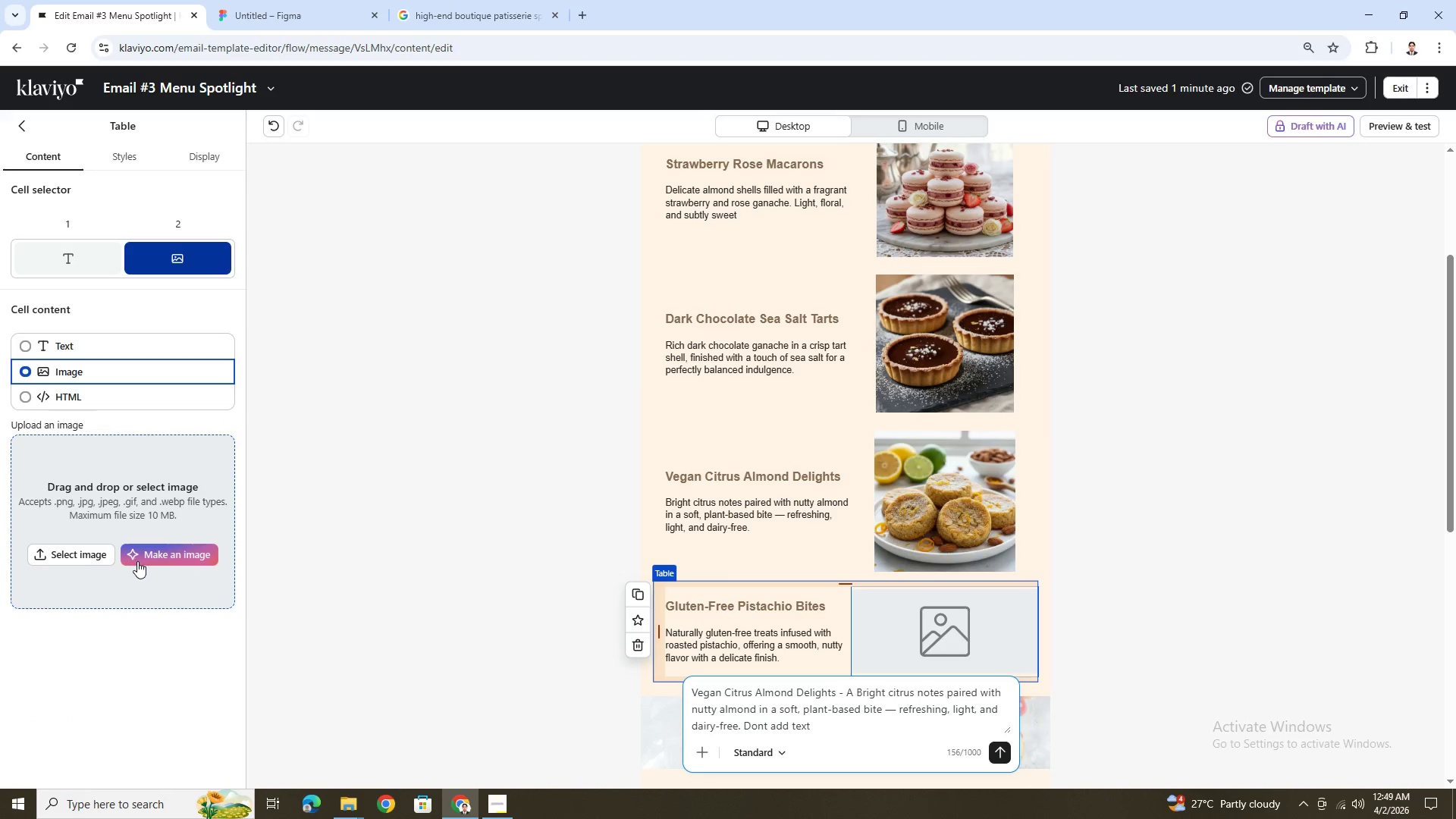 
left_click([817, 705])
 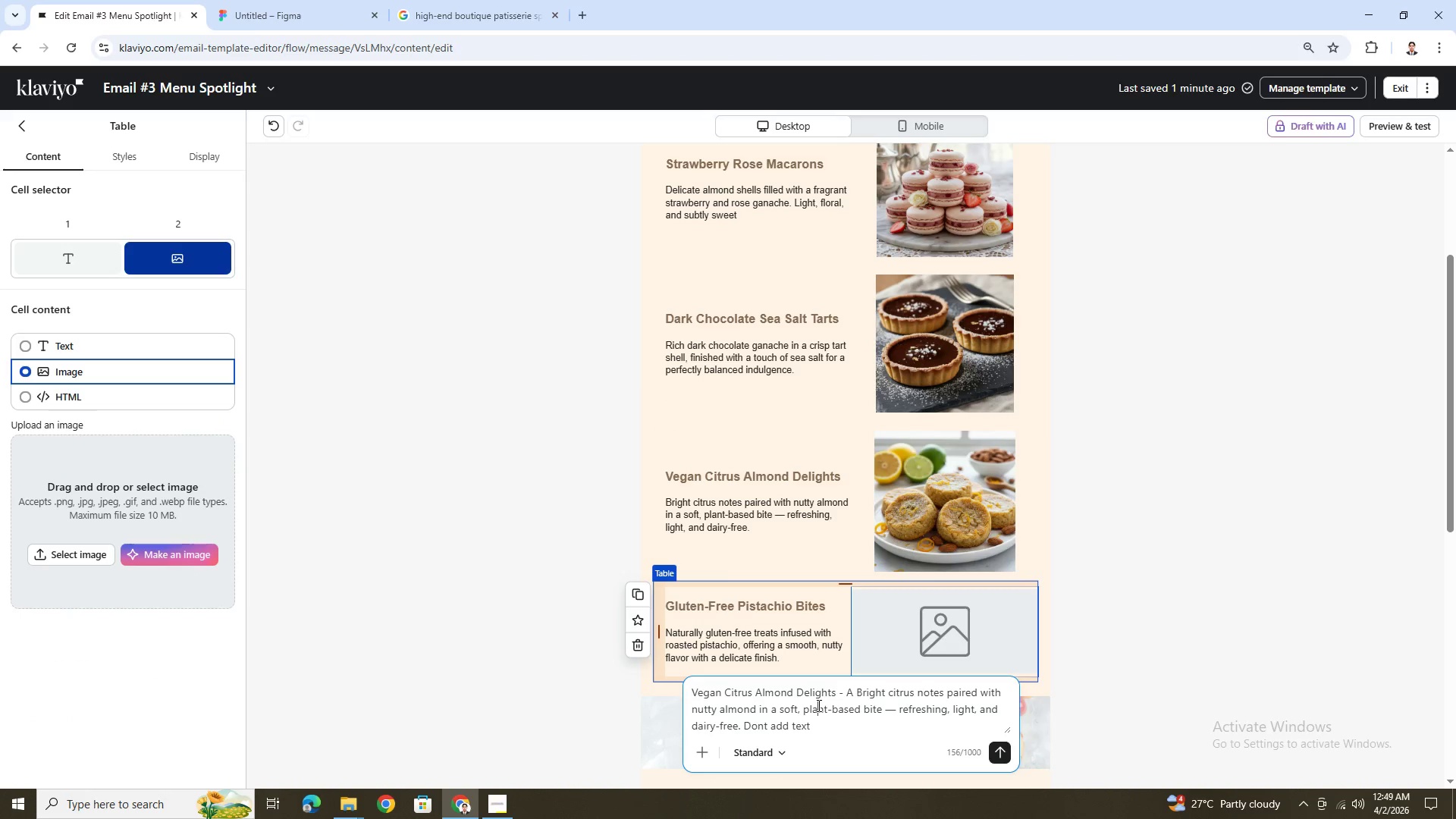 
key(Control+A)
 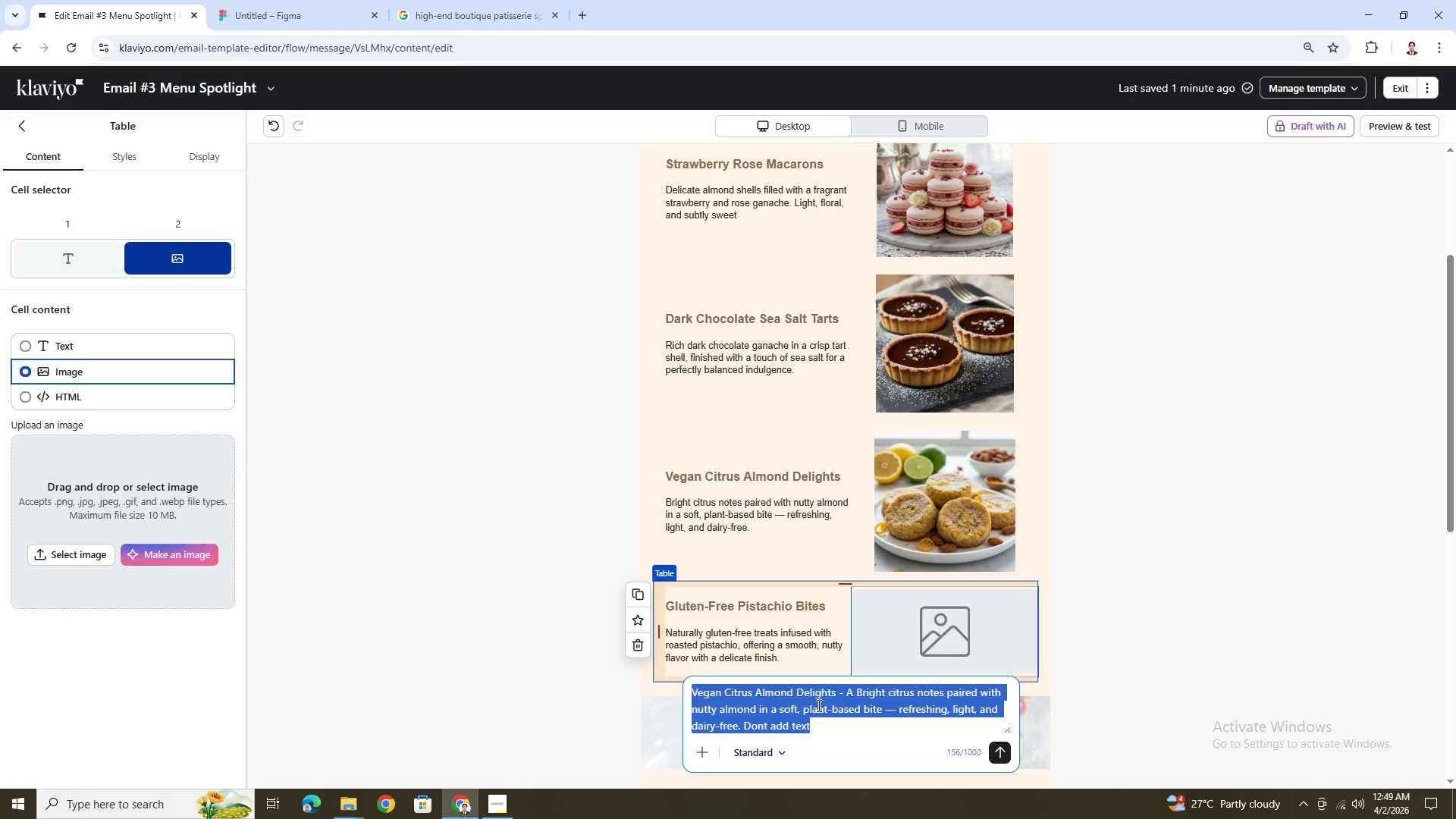 
key(Control+V)
 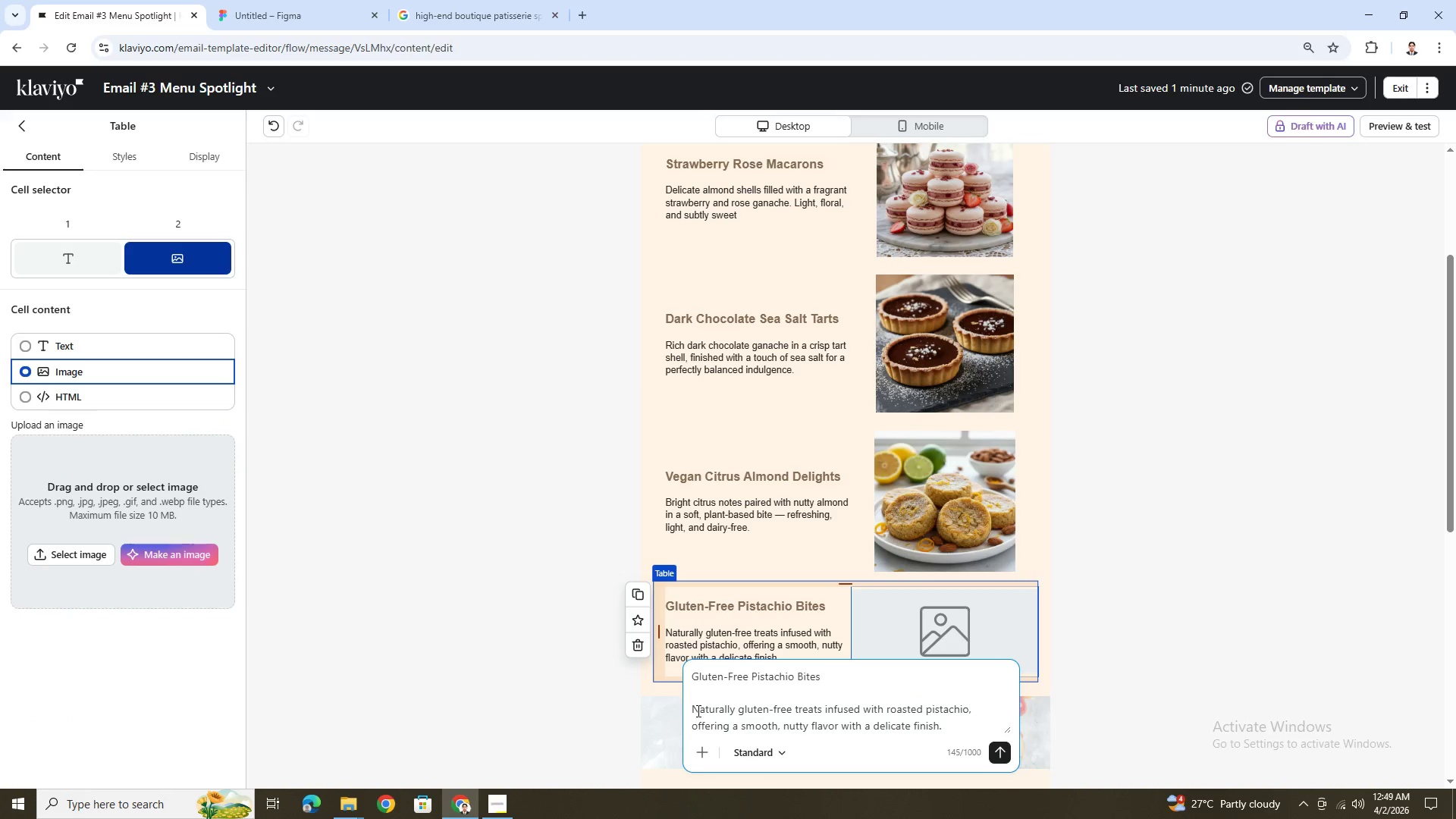 
left_click([693, 708])
 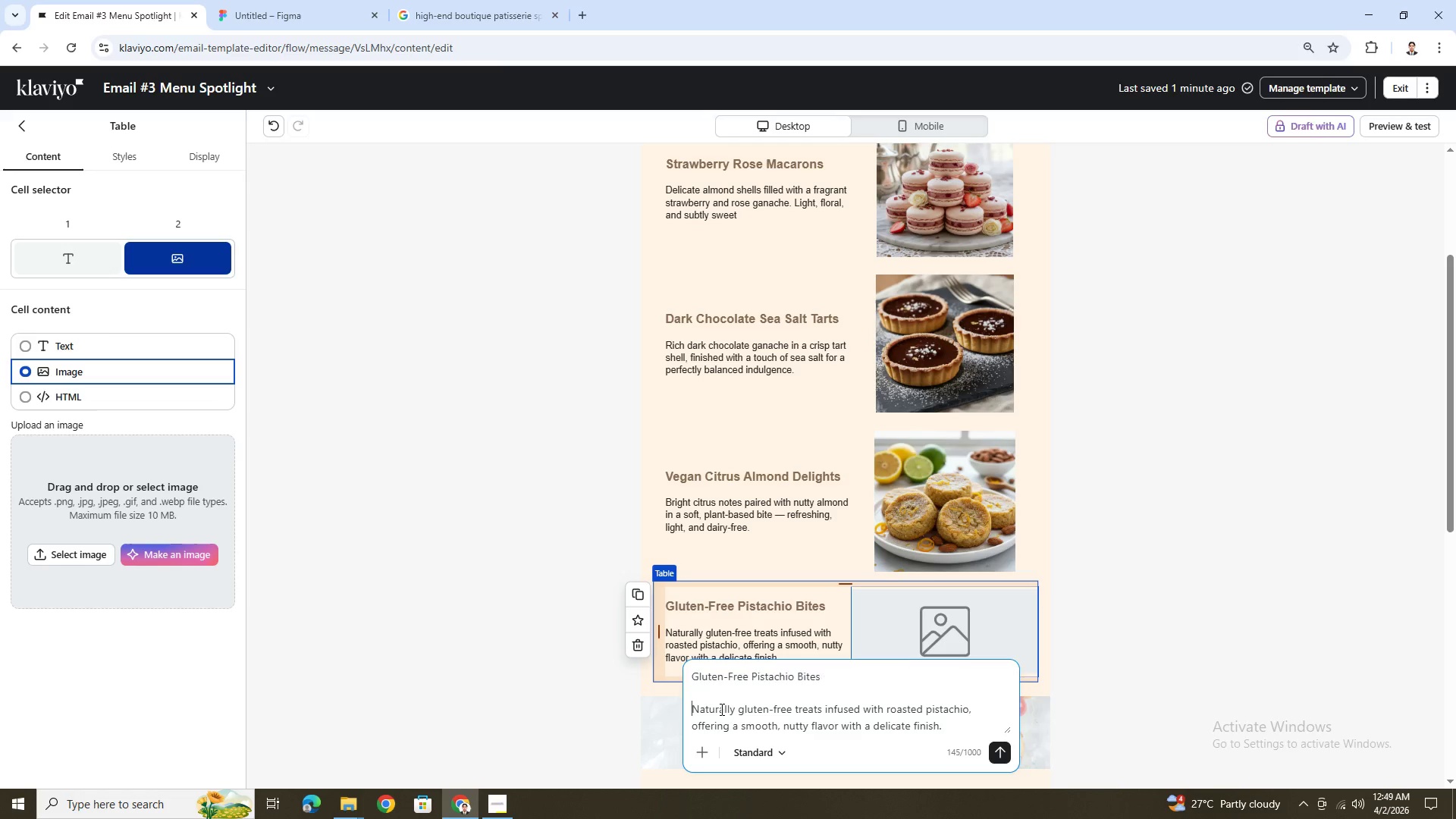 
key(Backspace)
 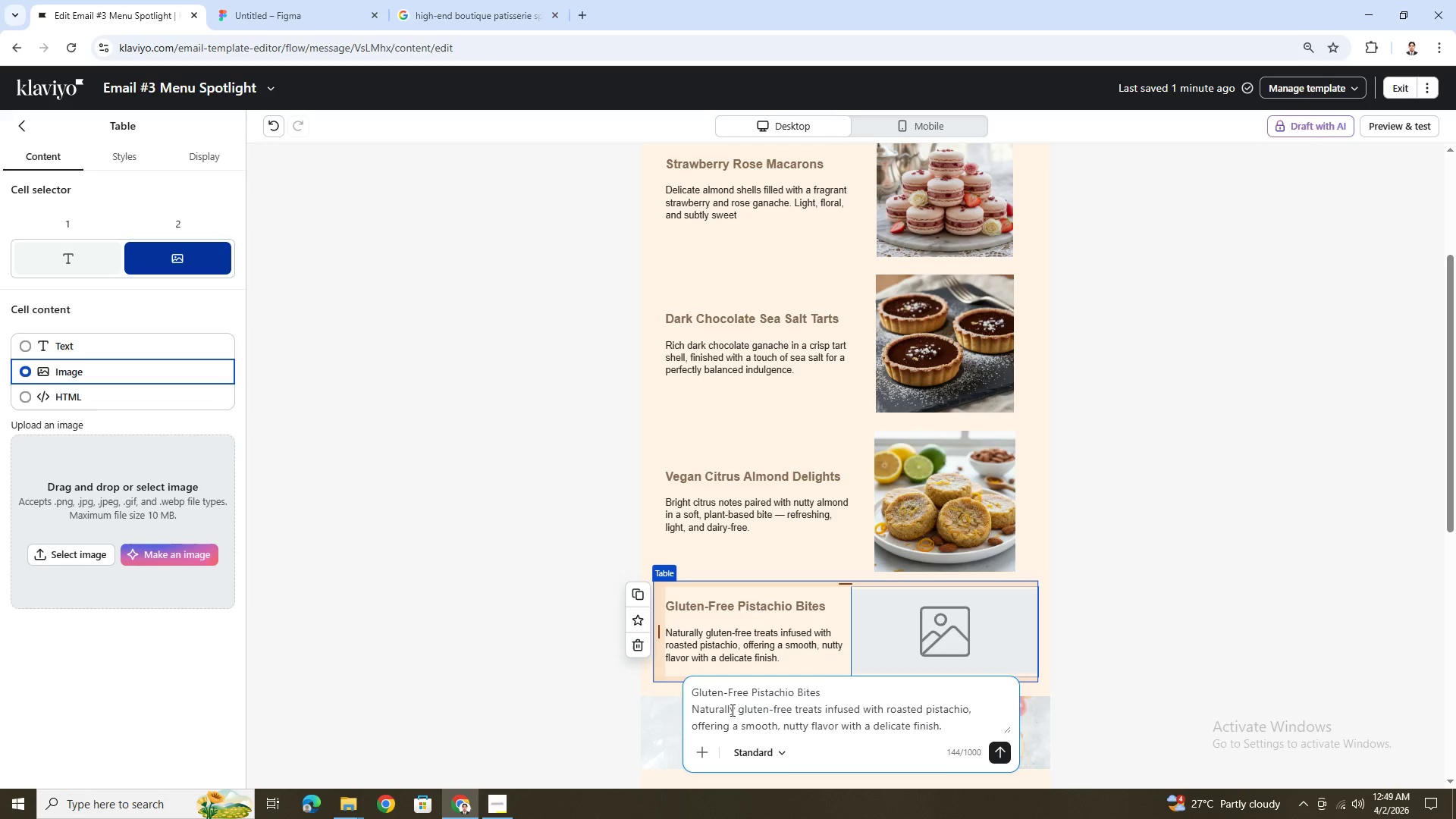 
key(Backspace)
 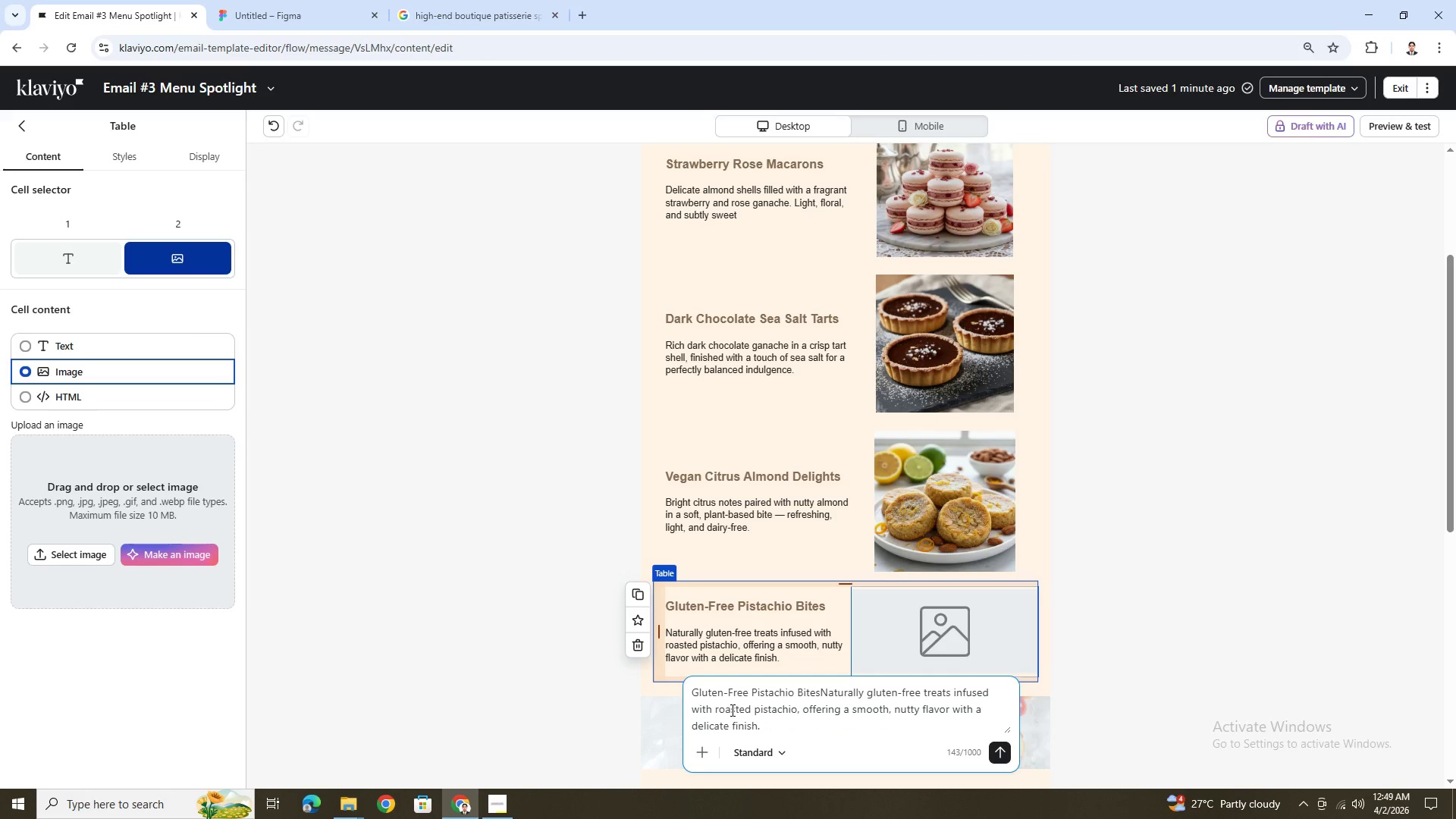 
key(Space)
 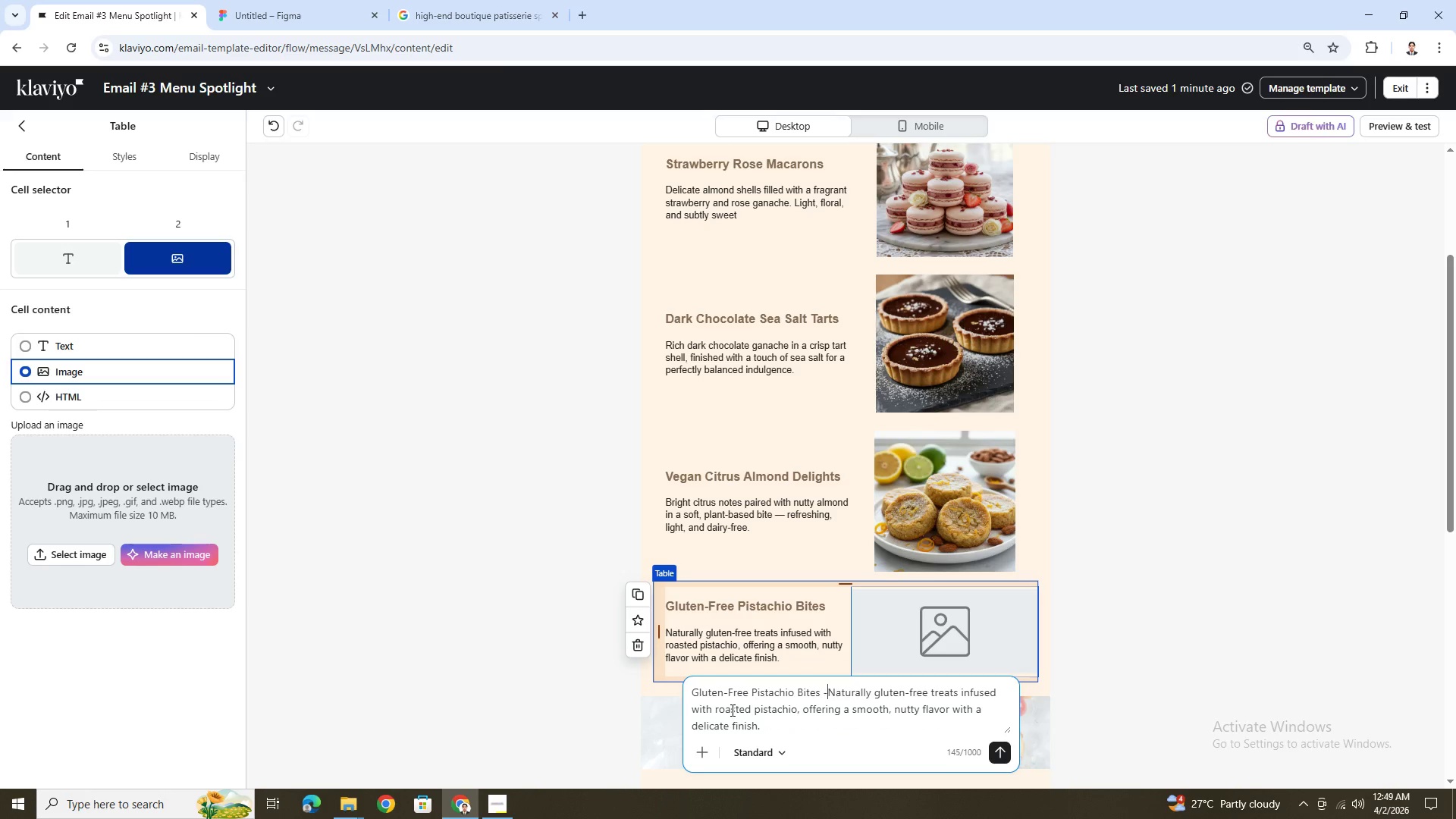 
key(Minus)
 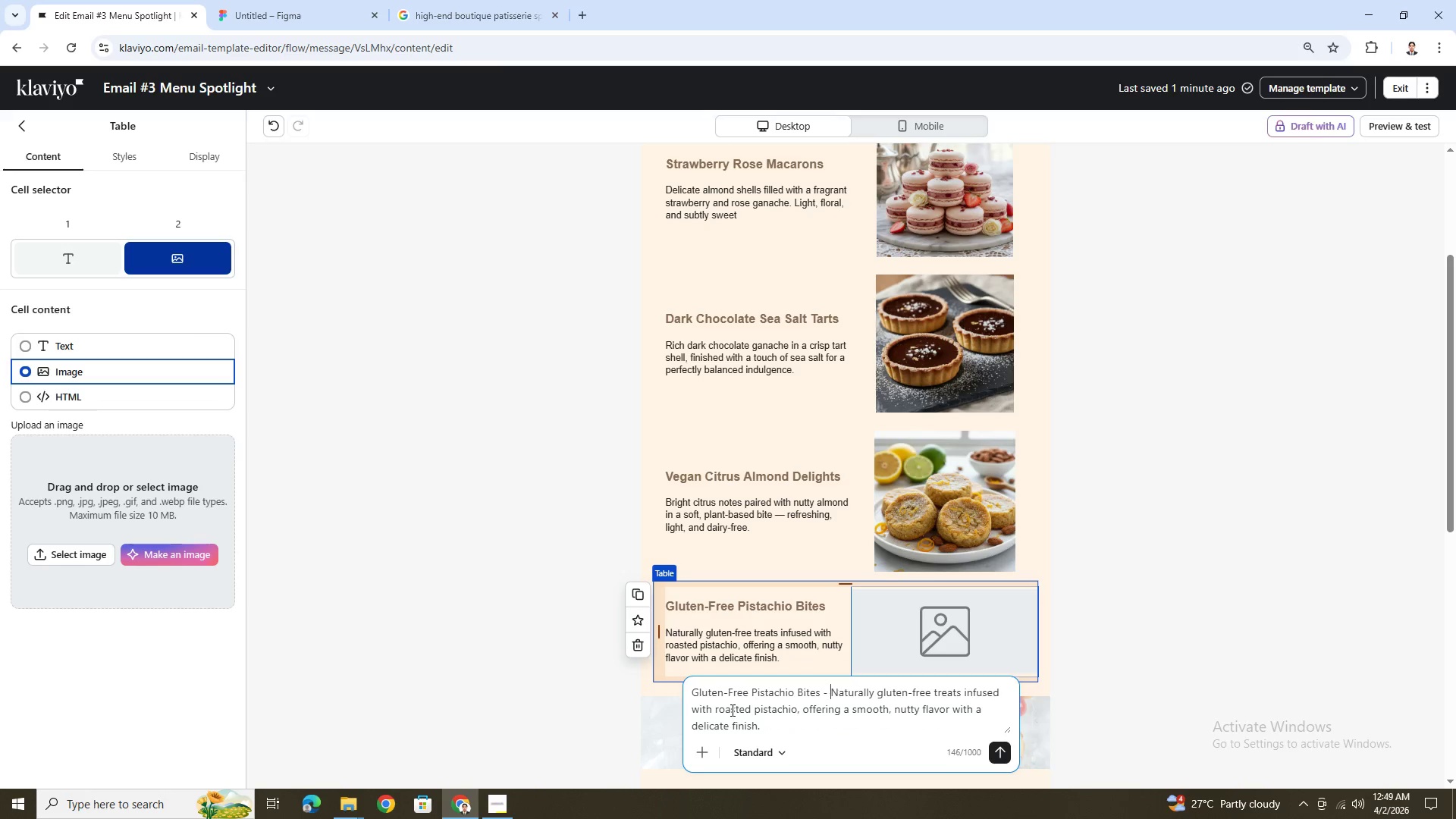 
key(Space)
 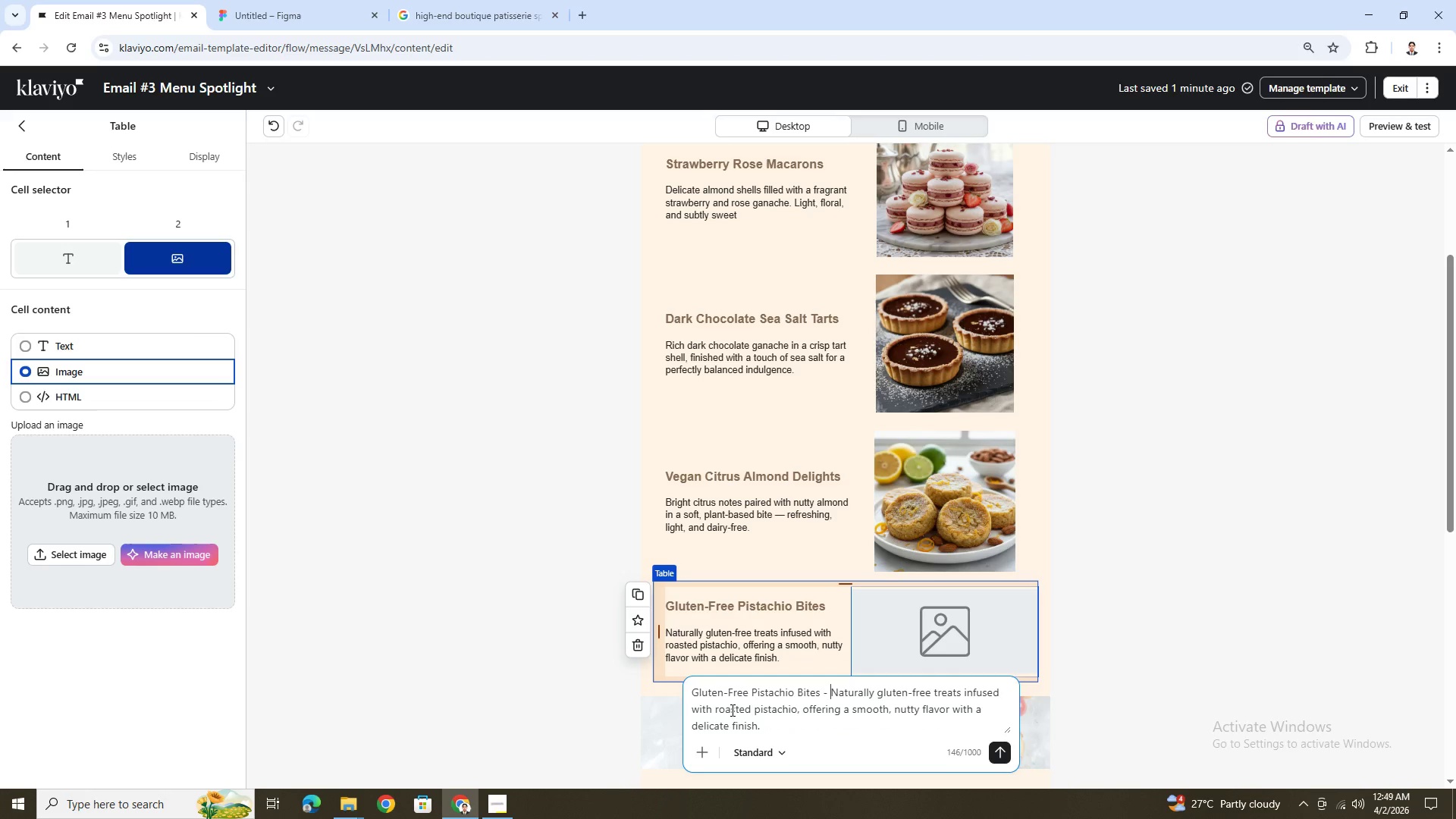 
key(Shift+A)
 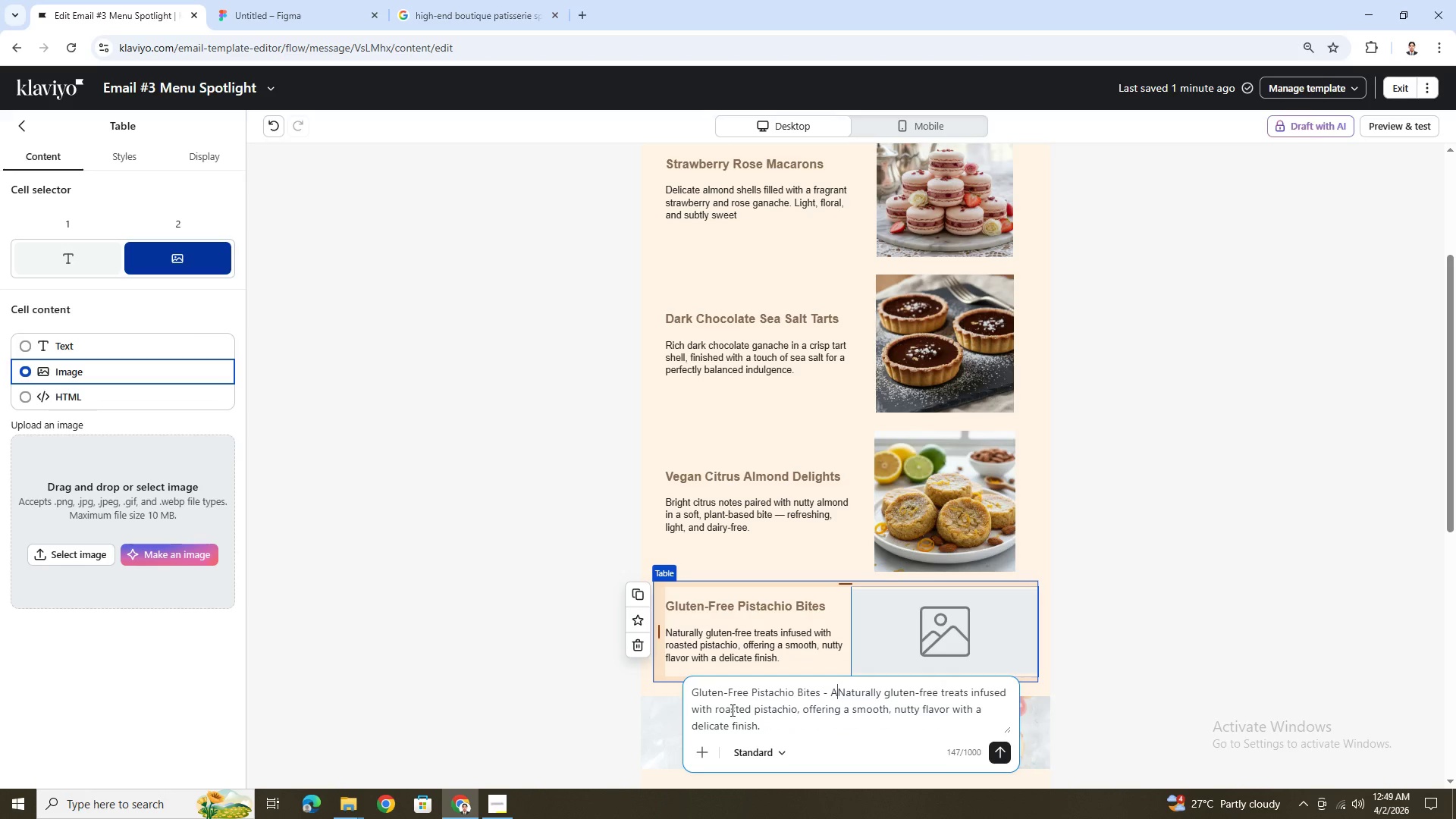 
key(Space)
 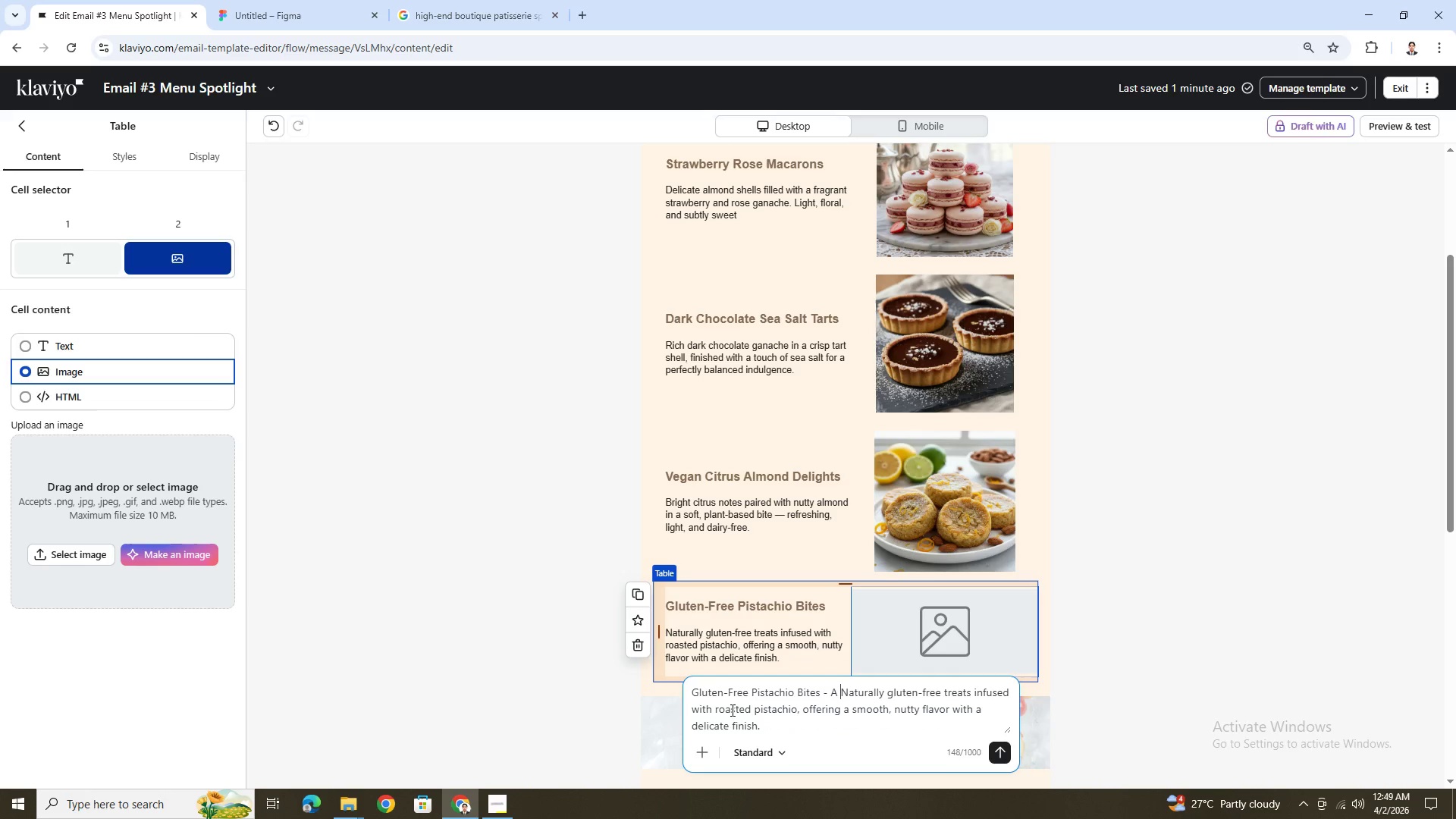 
key(Minus)
 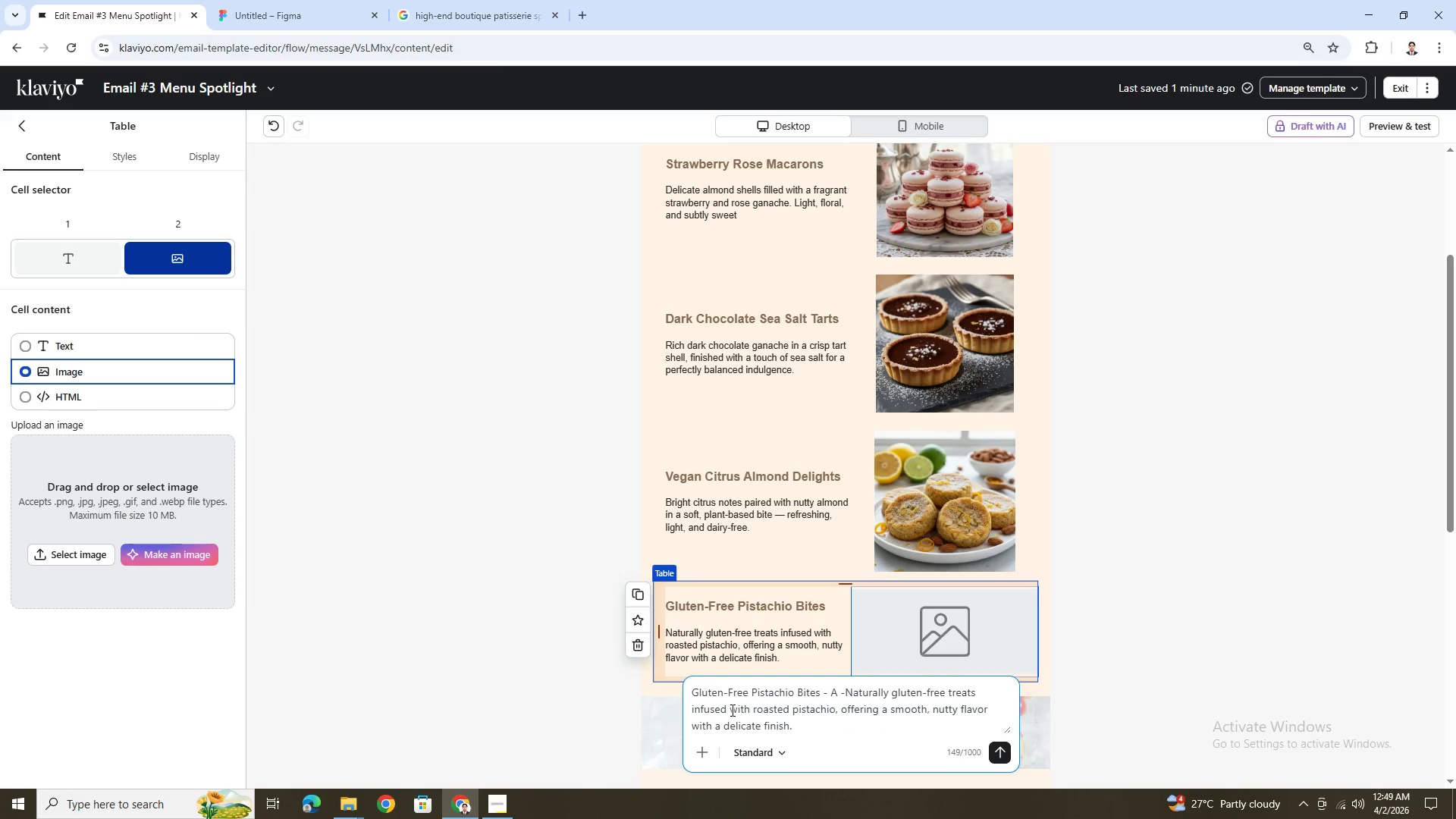 
key(Backspace)
 